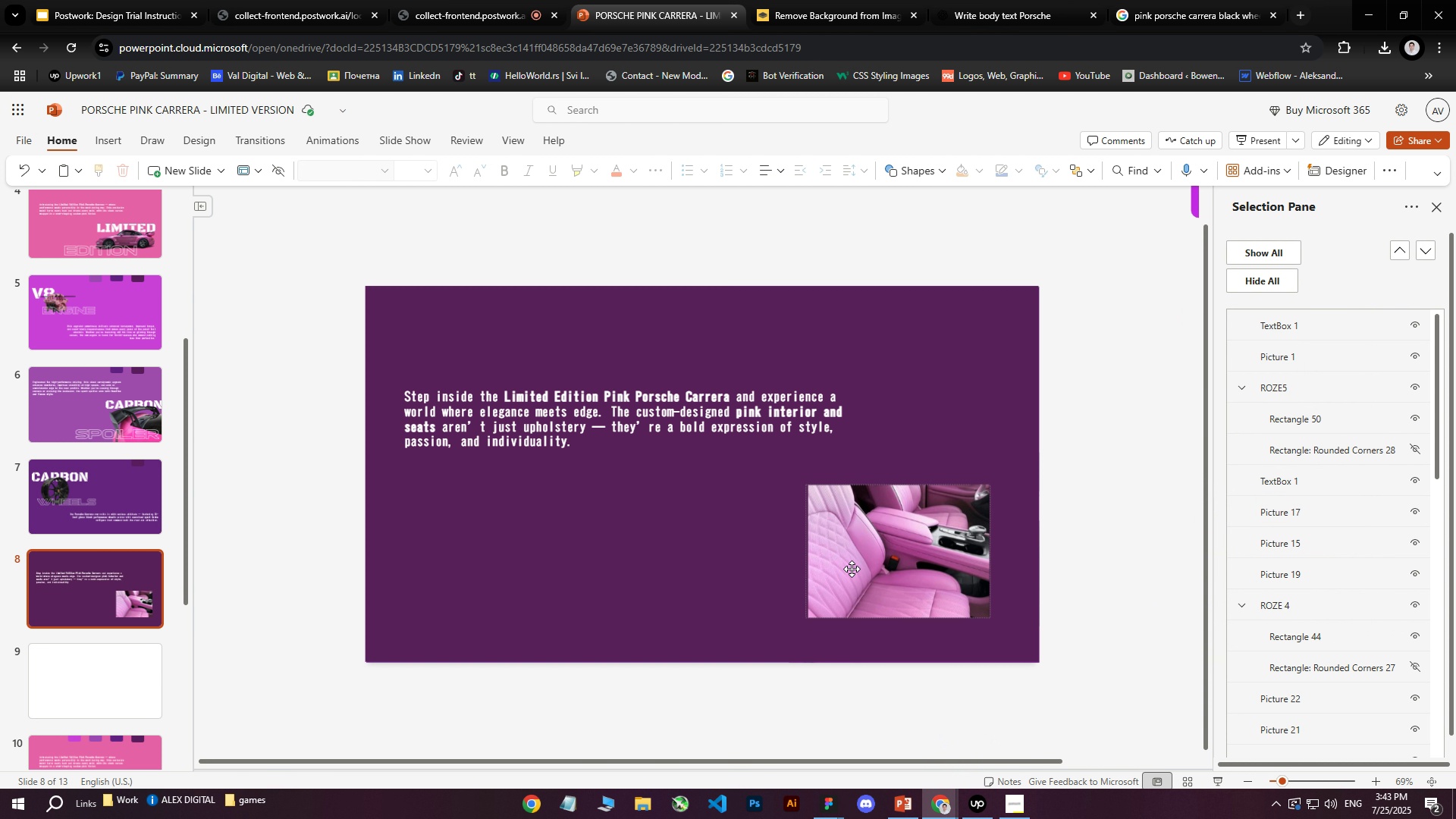 
left_click([308, 343])
 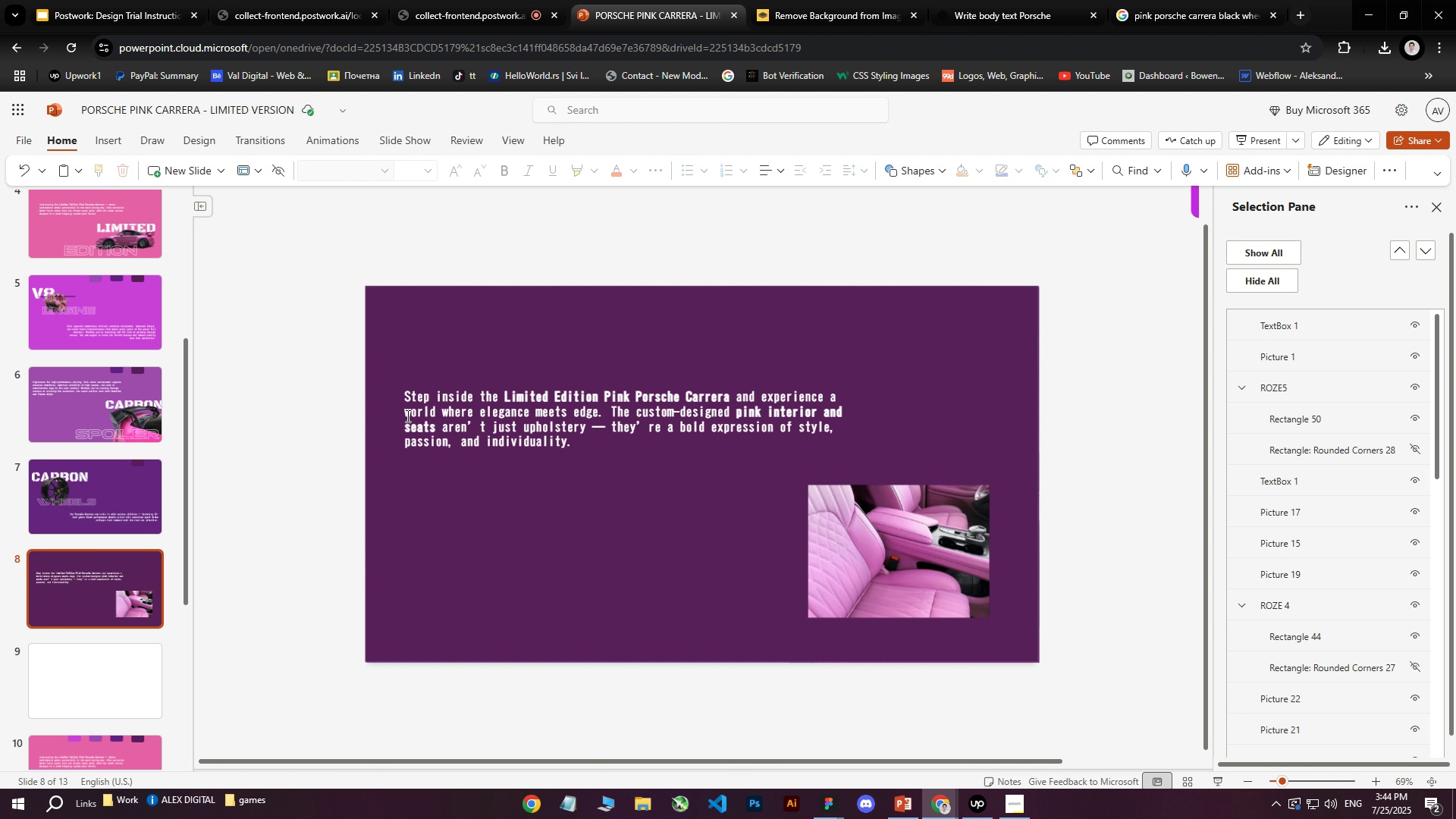 
wait(6.32)
 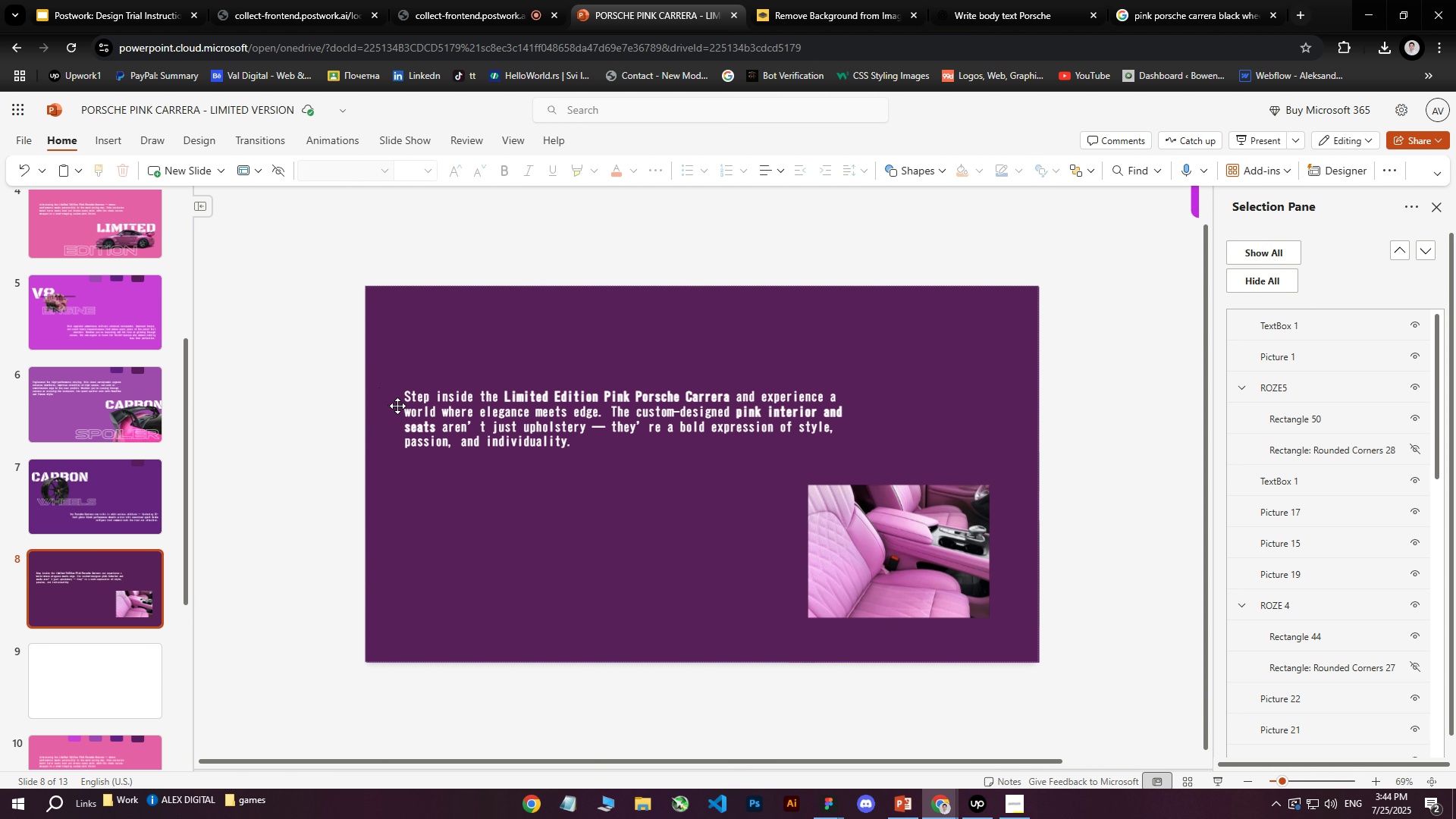 
left_click([1158, 0])
 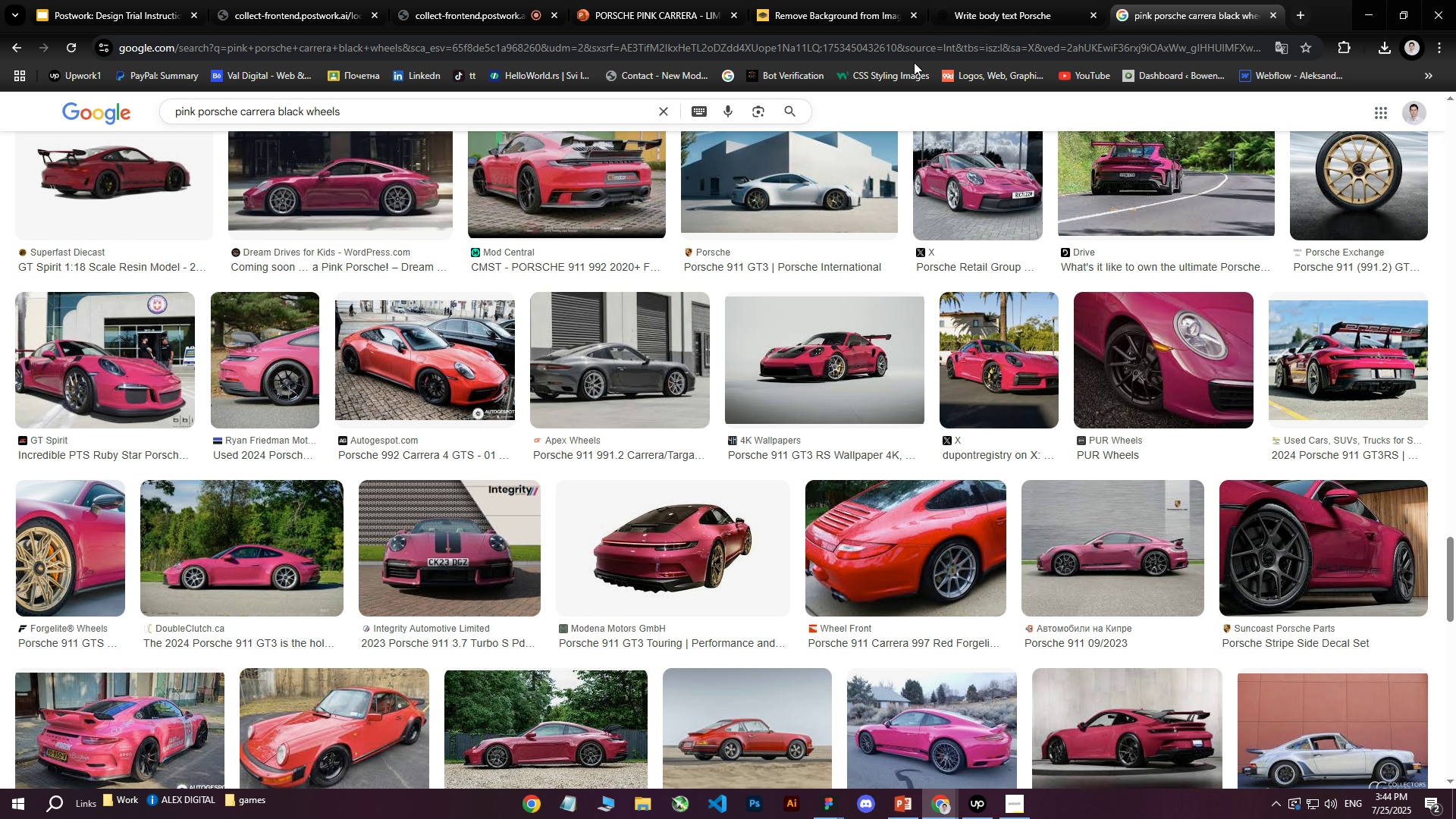 
scroll: coordinate [398, 146], scroll_direction: up, amount: 6.0
 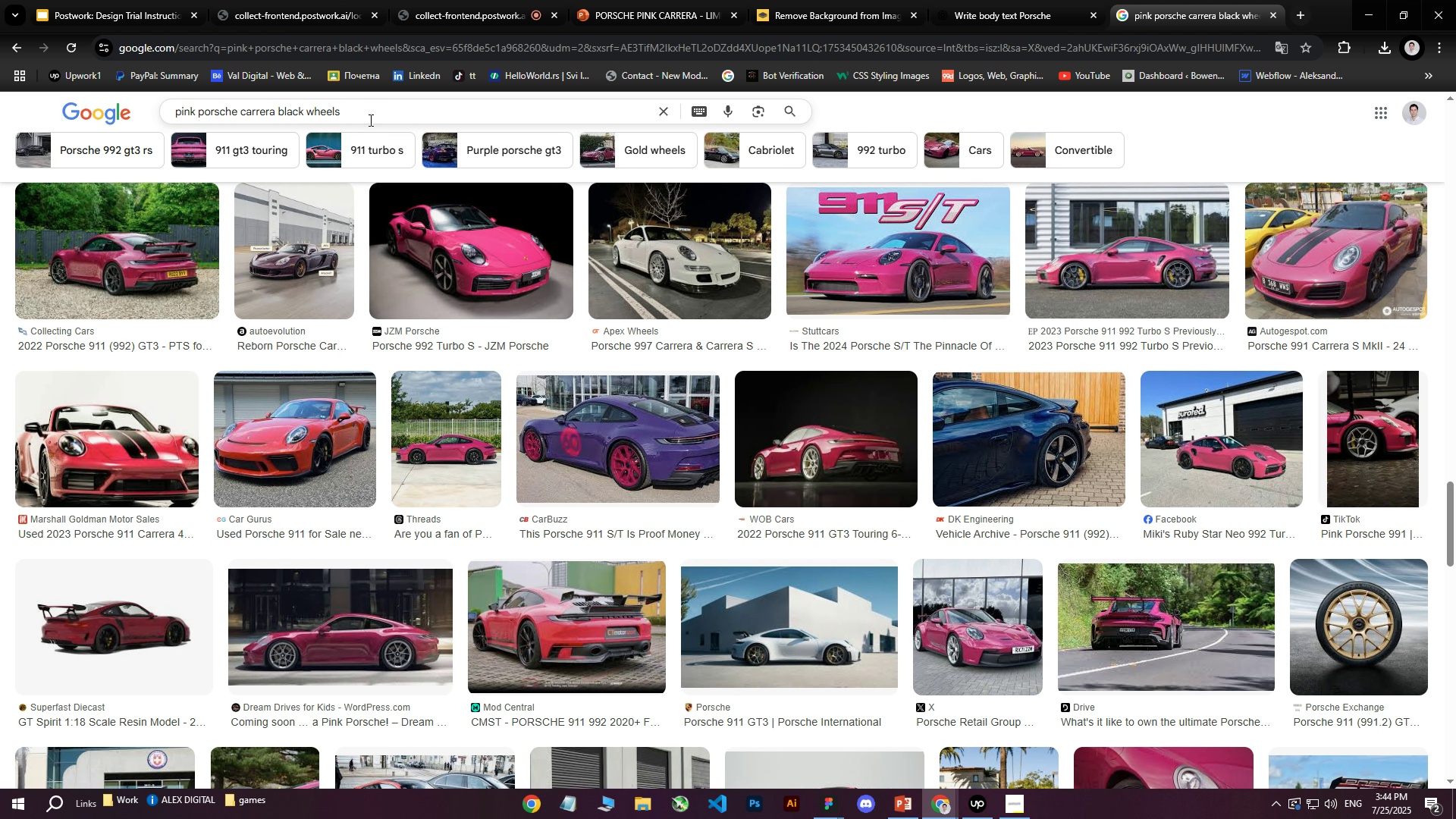 
left_click_drag(start_coordinate=[371, 118], to_coordinate=[281, 113])
 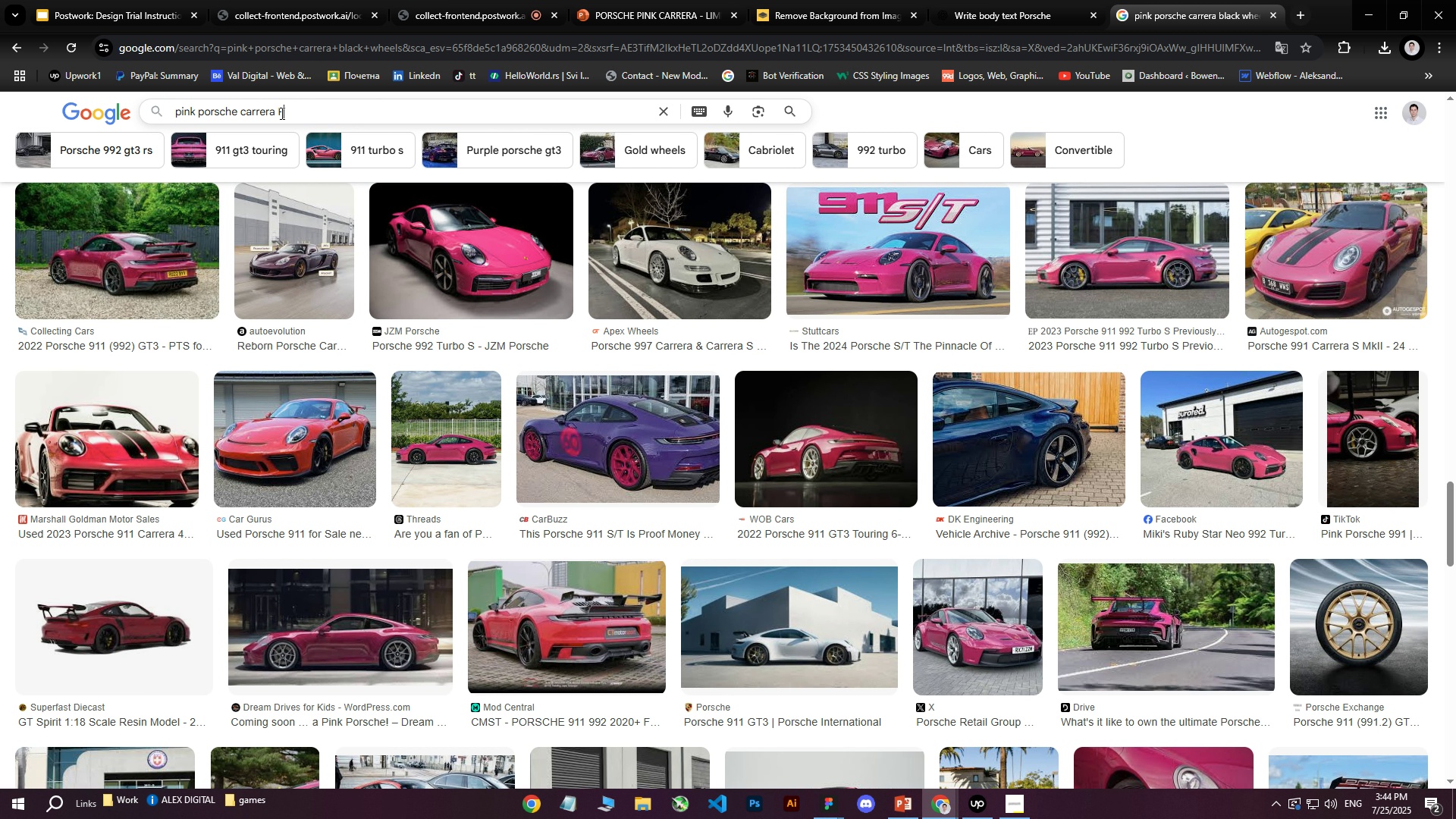 
type(PINK SE)
key(Backspace)
key(Backspace)
key(Backspace)
key(Backspace)
key(Backspace)
key(Backspace)
key(Backspace)
type(pink seats)
 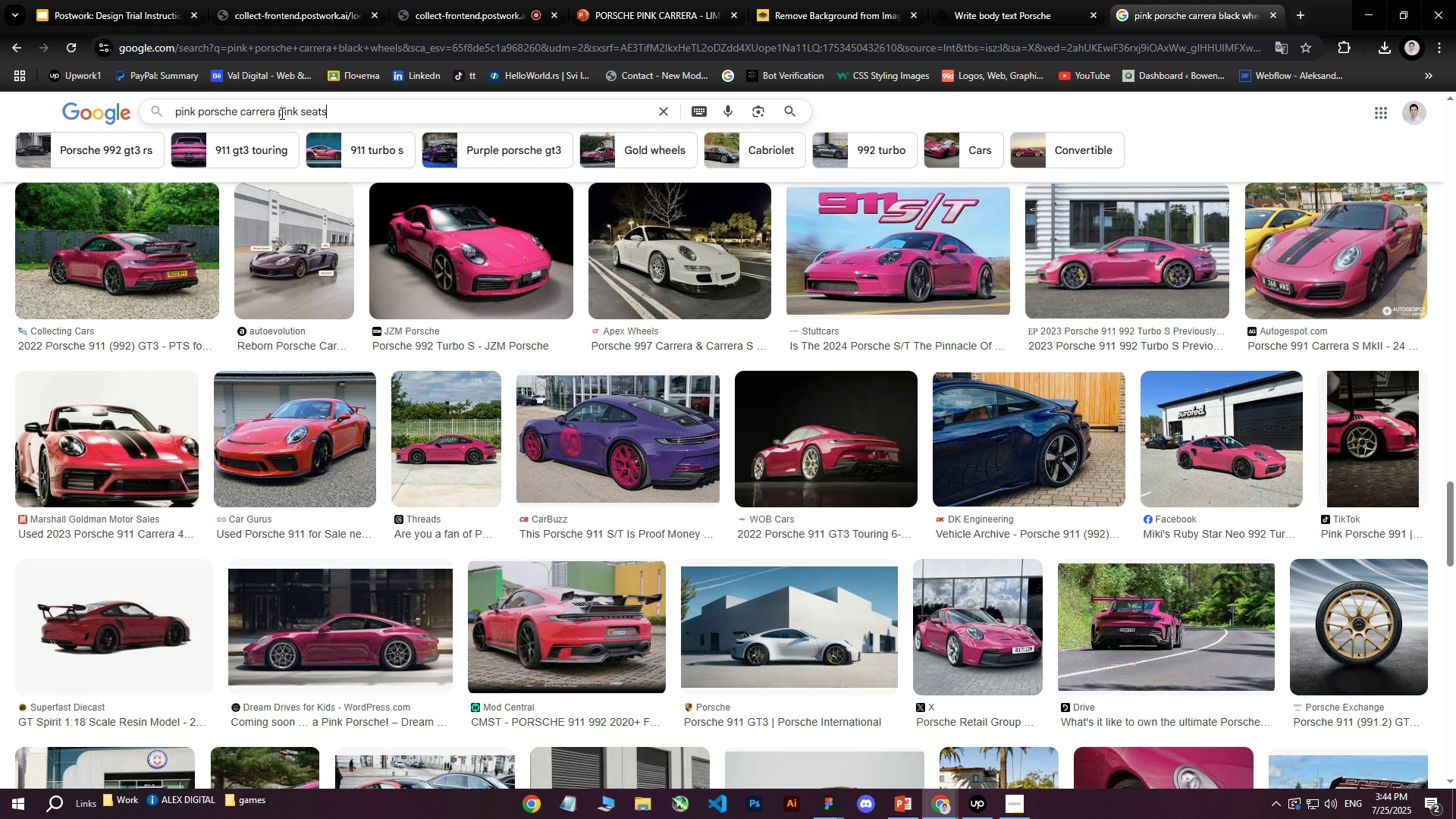 
key(Enter)
 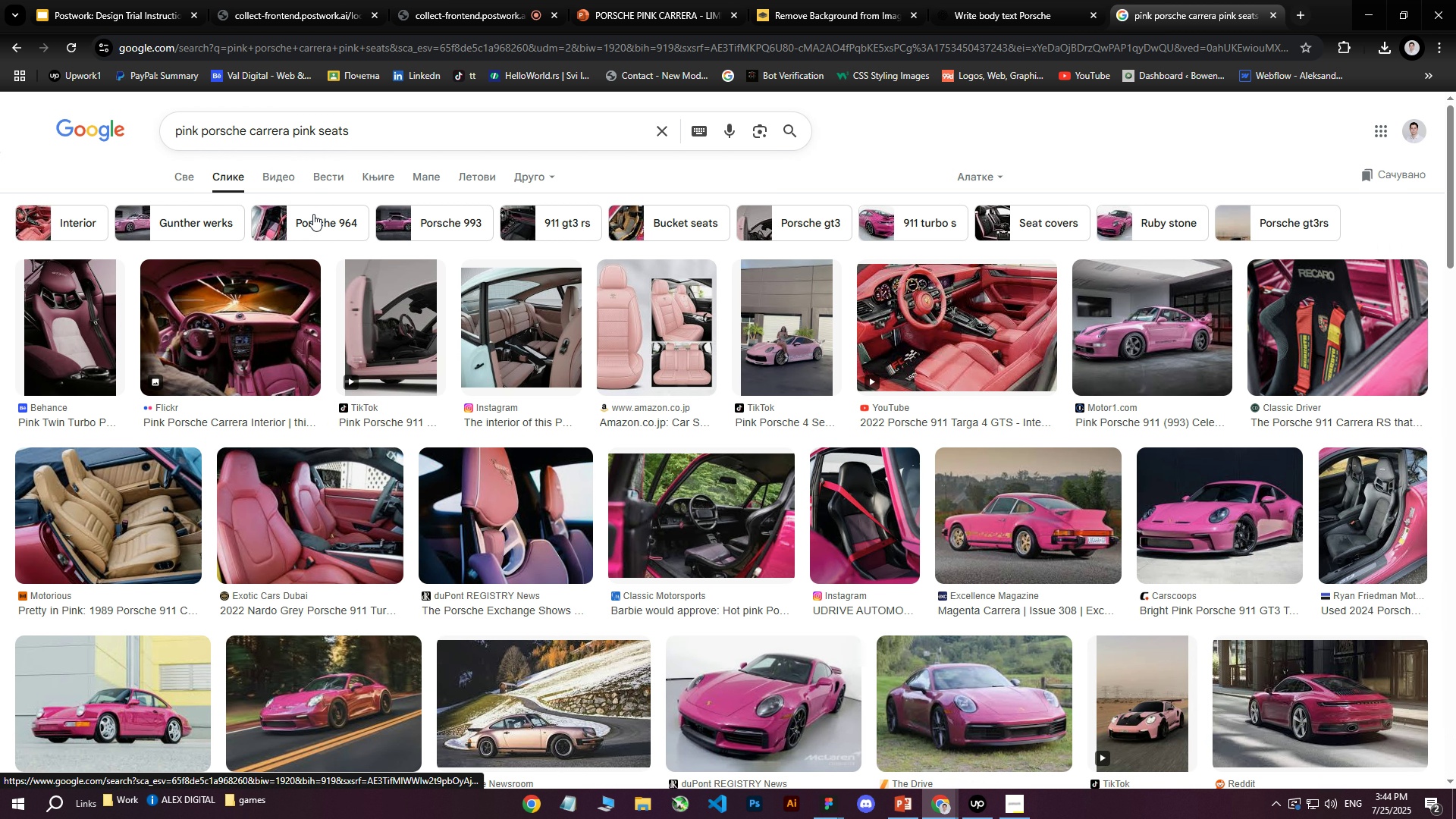 
scroll: coordinate [460, 302], scroll_direction: down, amount: 4.0
 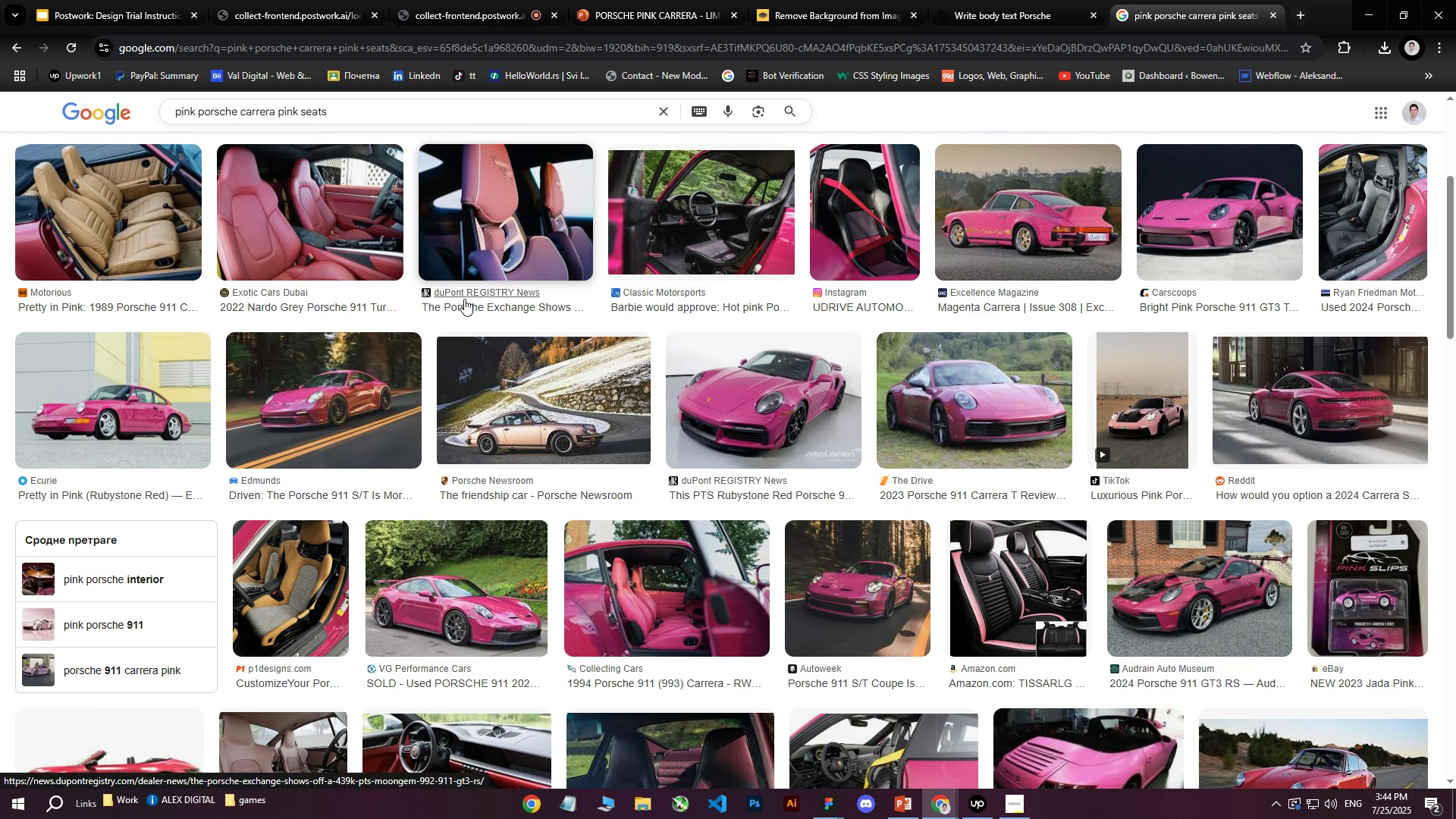 
scroll: coordinate [461, 296], scroll_direction: up, amount: 8.0
 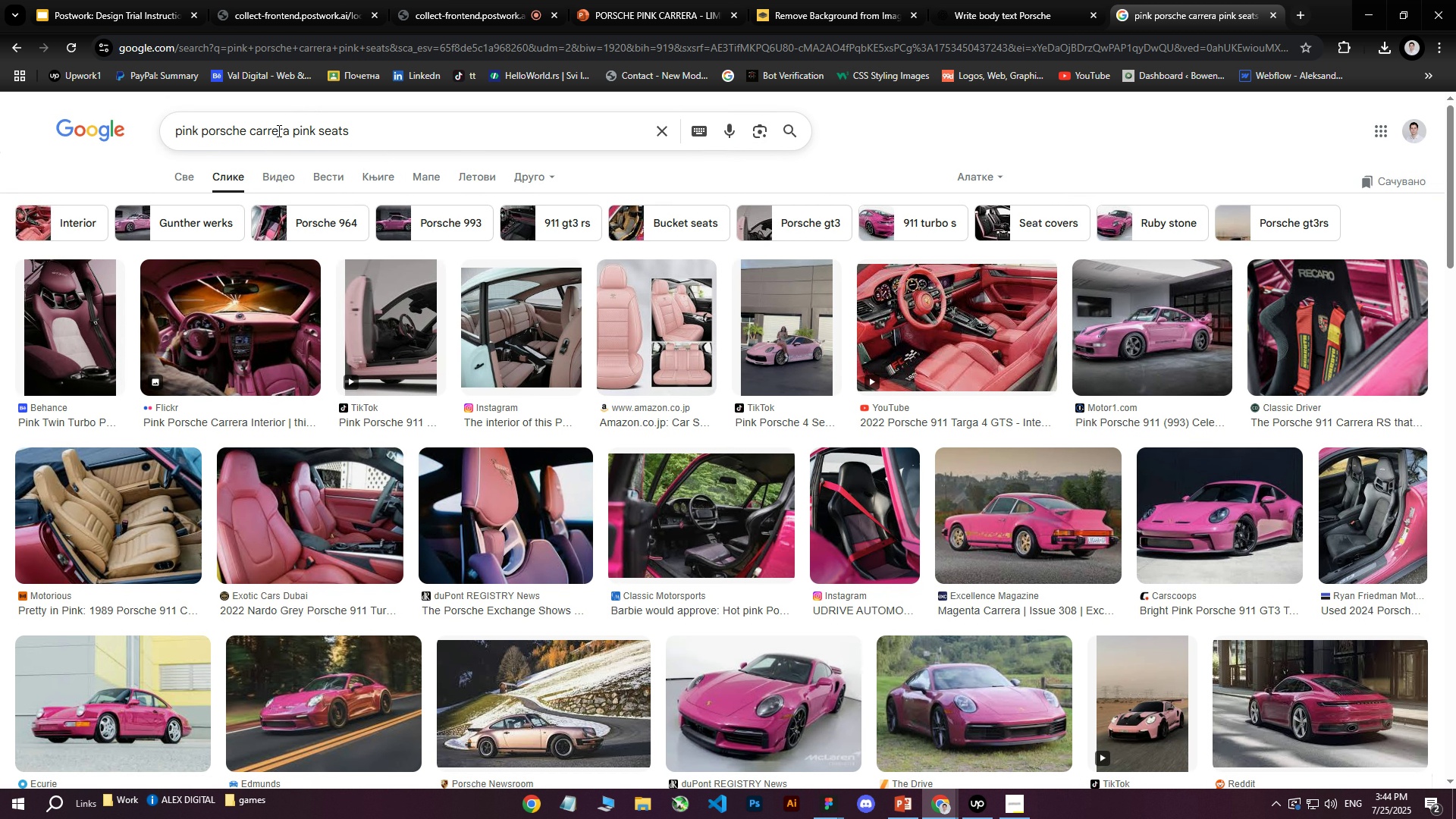 
left_click_drag(start_coordinate=[288, 130], to_coordinate=[172, 134])
 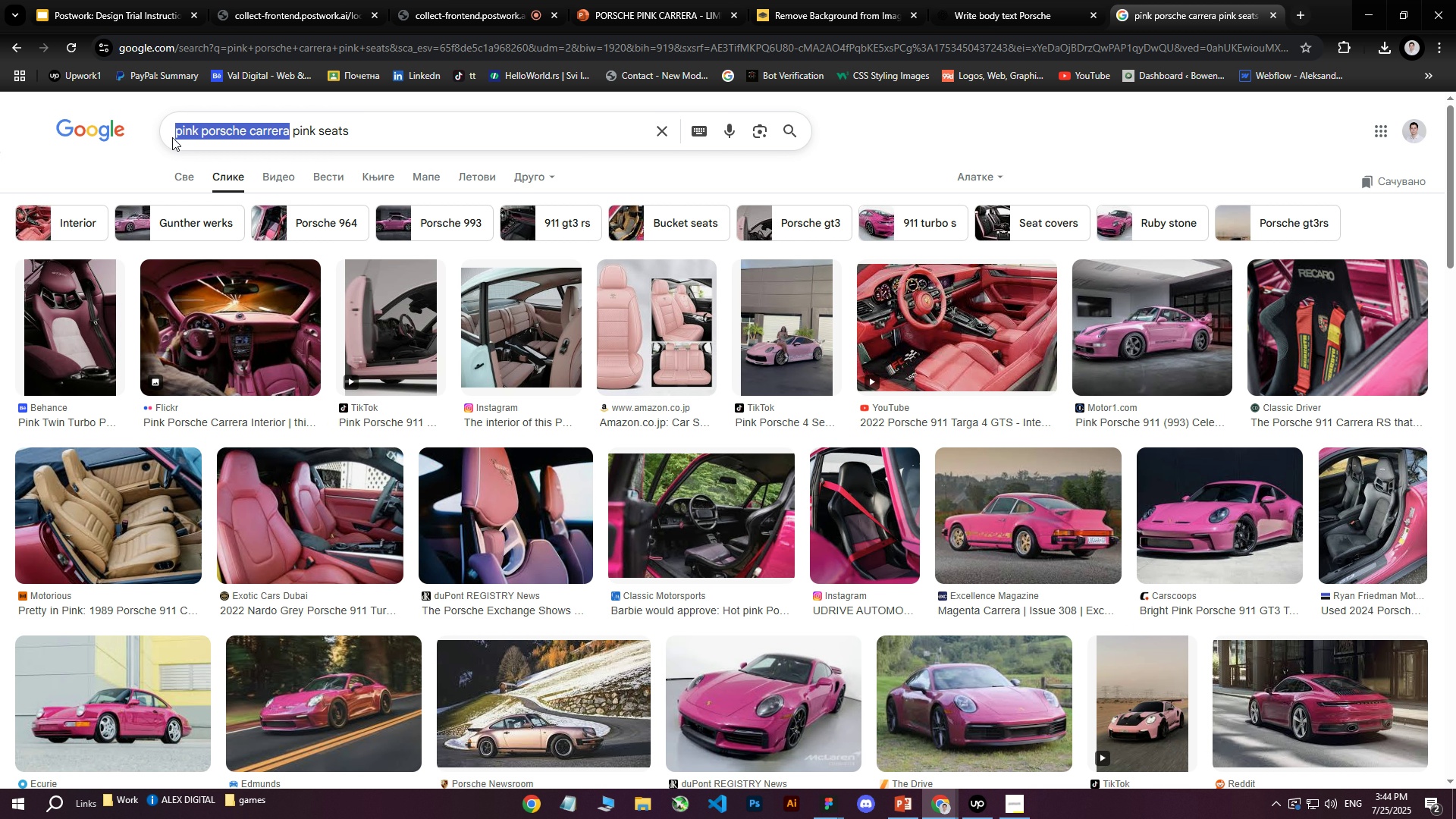 
key(Backspace)
 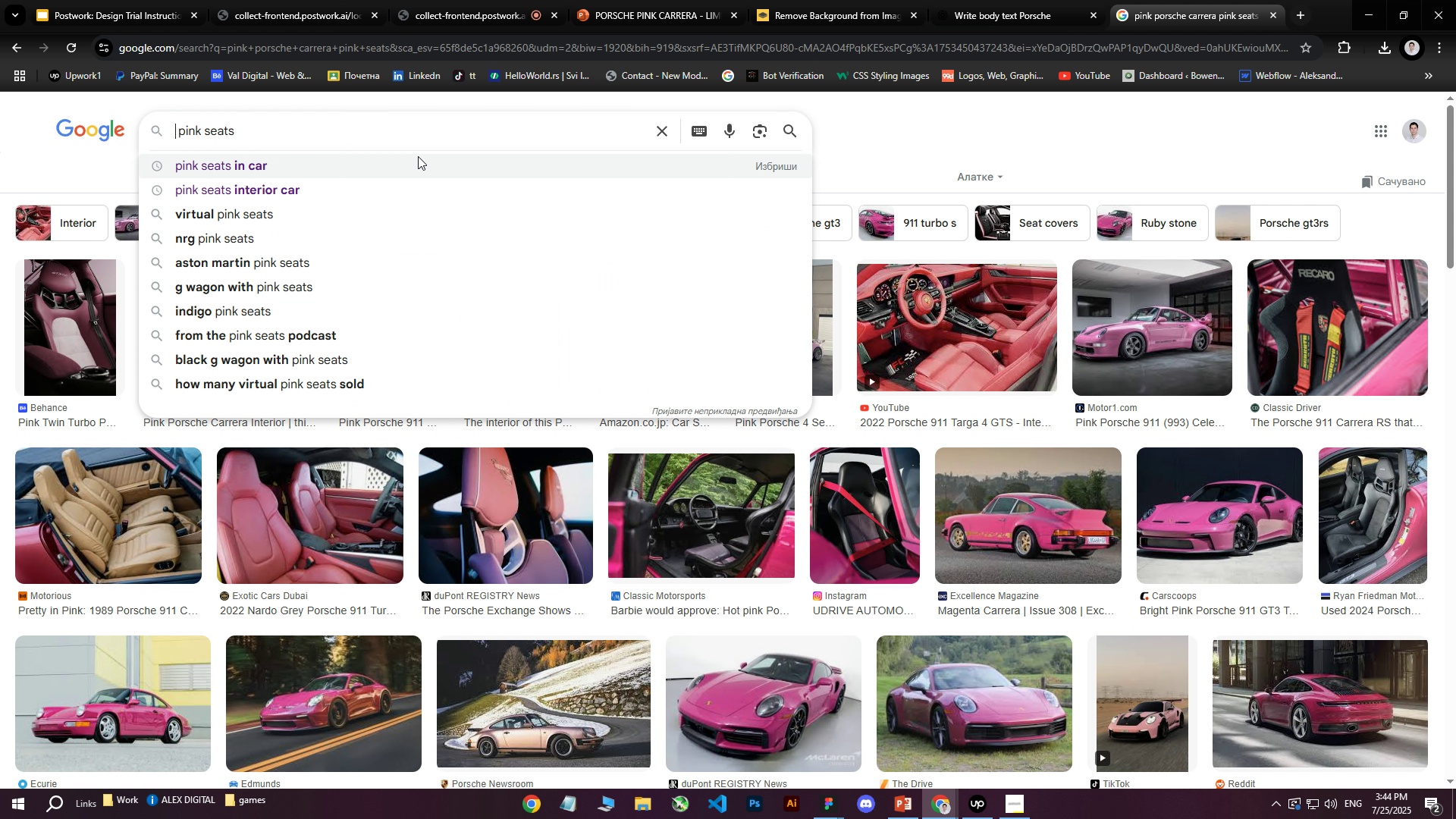 
key(Enter)
 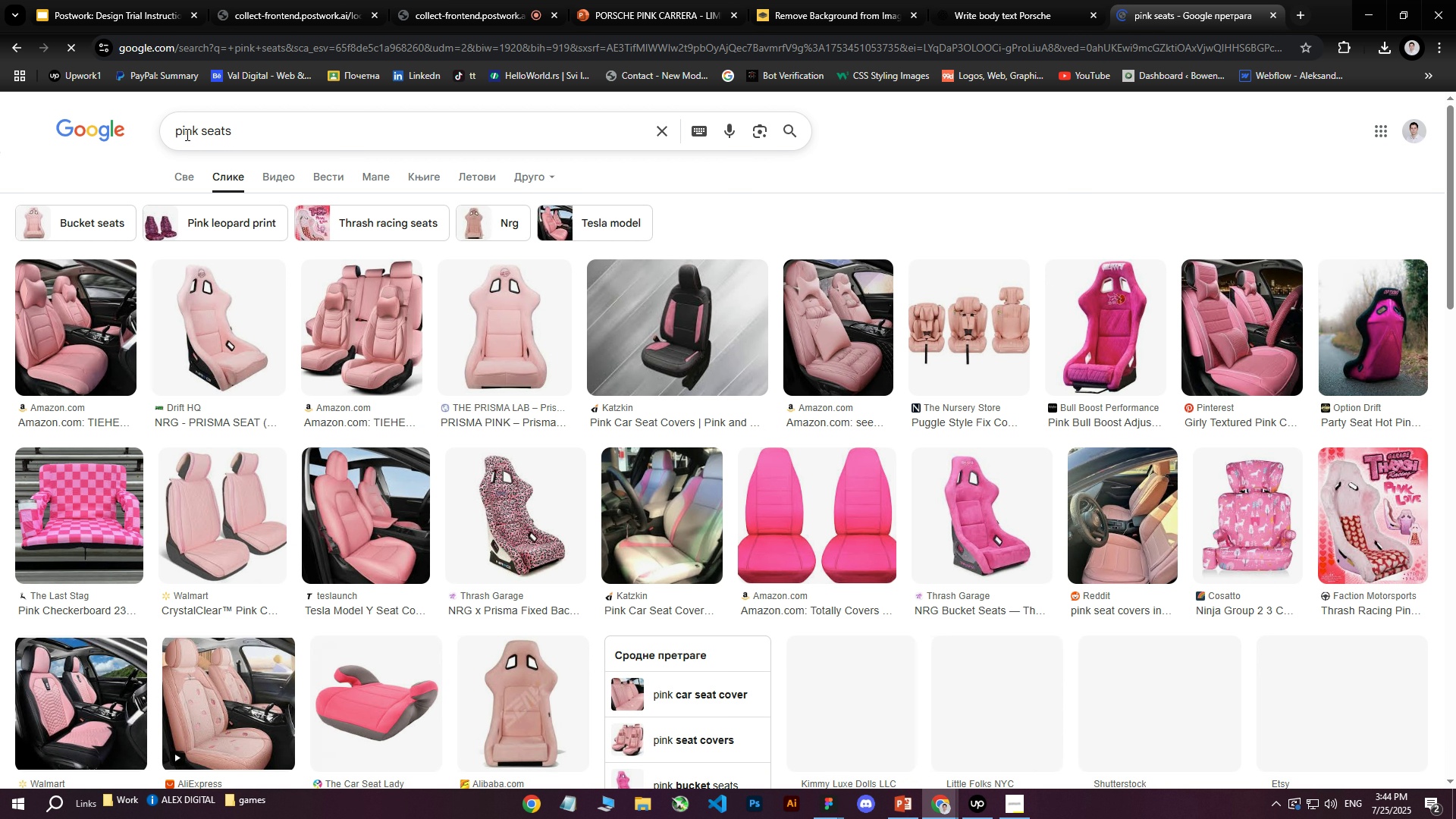 
left_click([179, 130])
 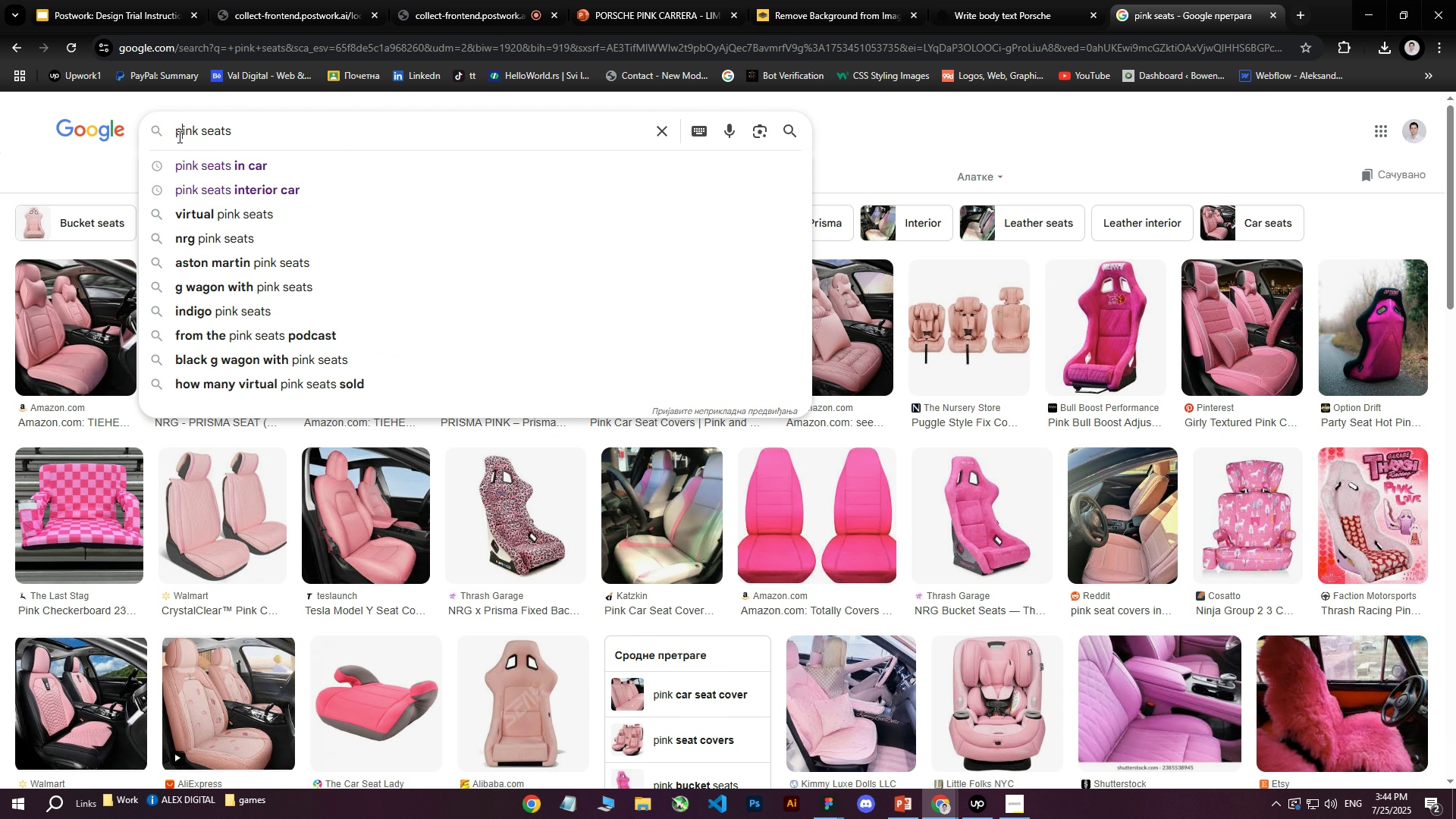 
double_click([177, 136])
 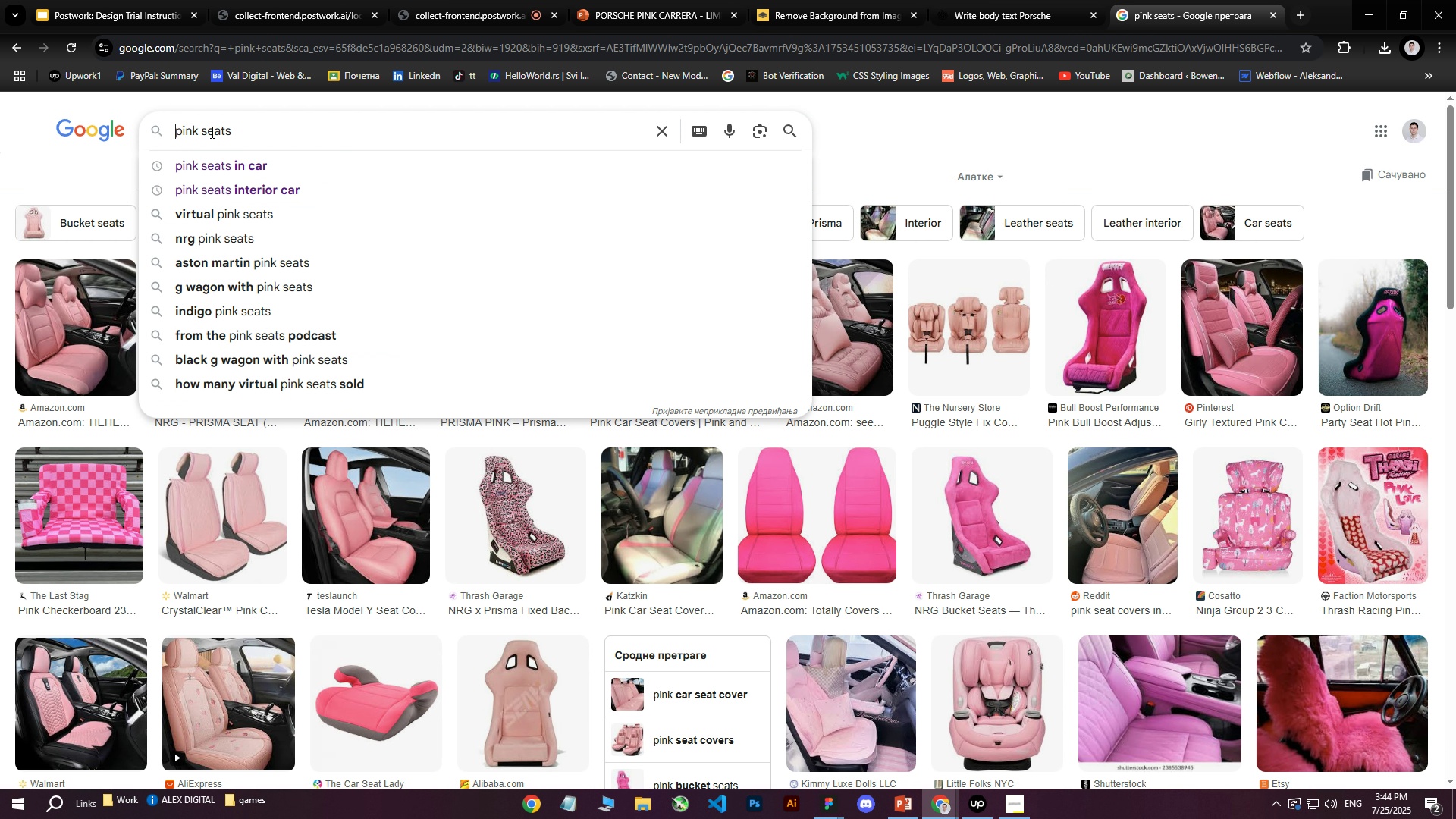 
key(Backspace)
 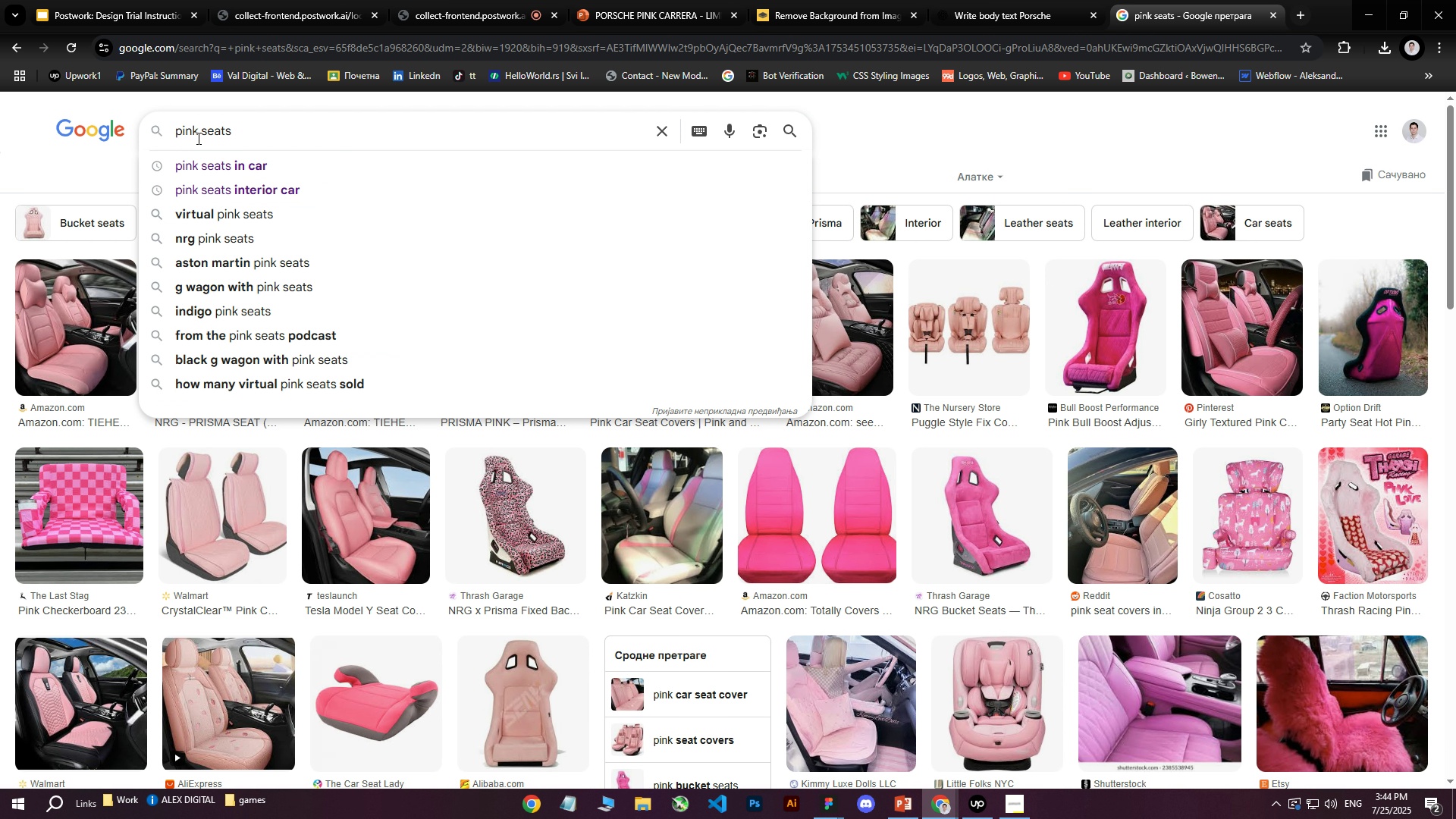 
left_click([199, 137])
 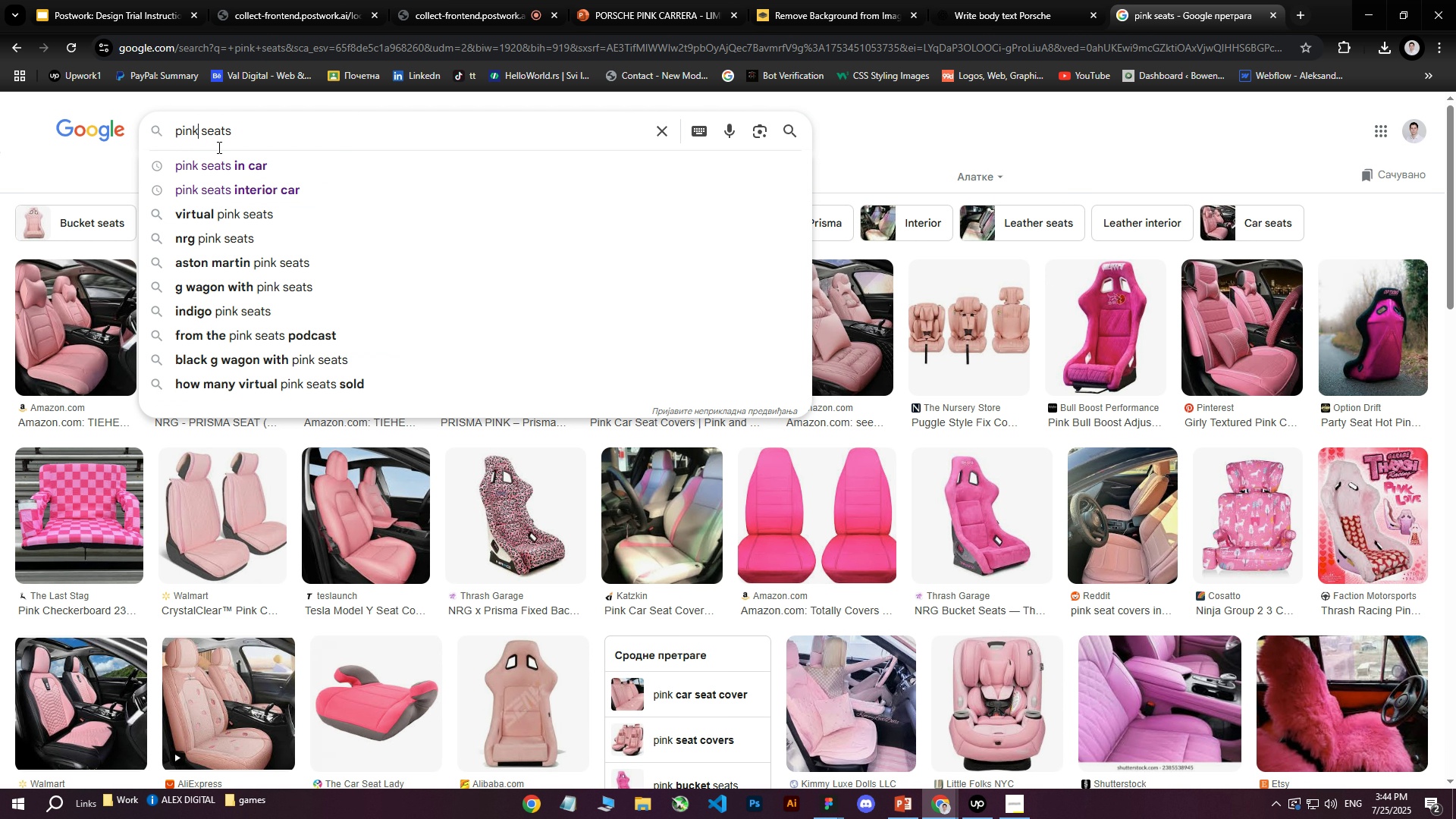 
type( car)
 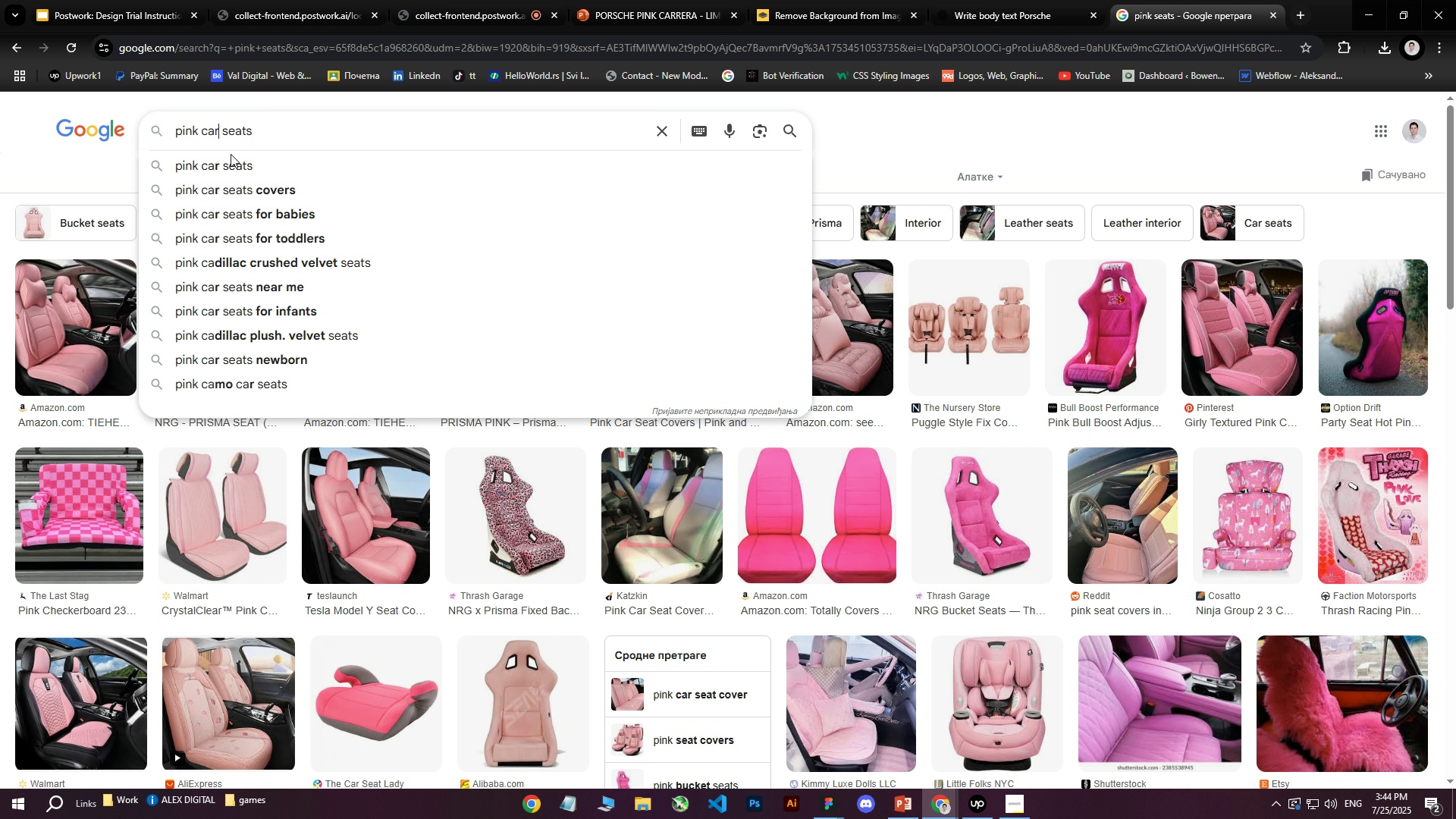 
key(Enter)
 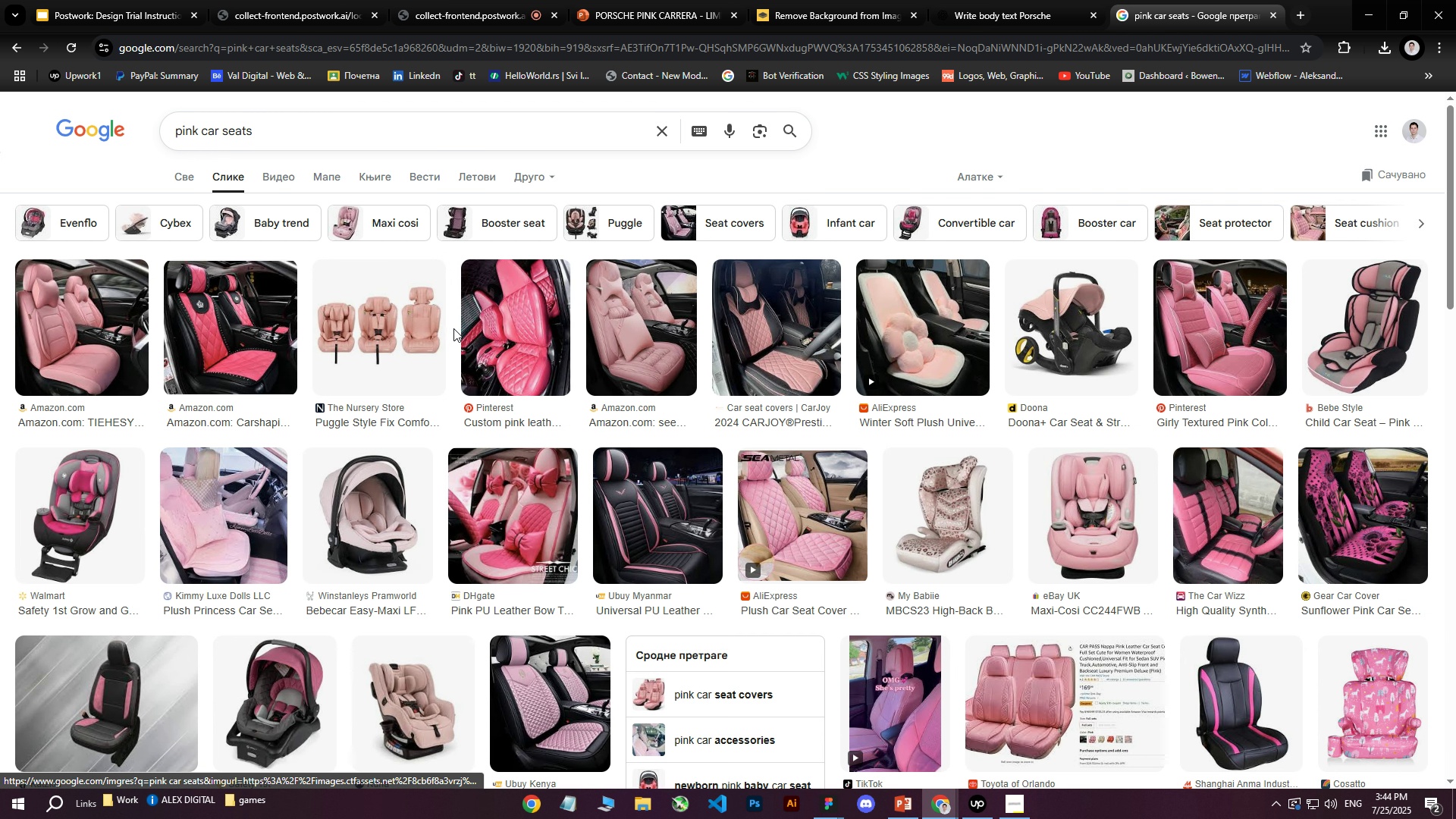 
left_click([516, 321])
 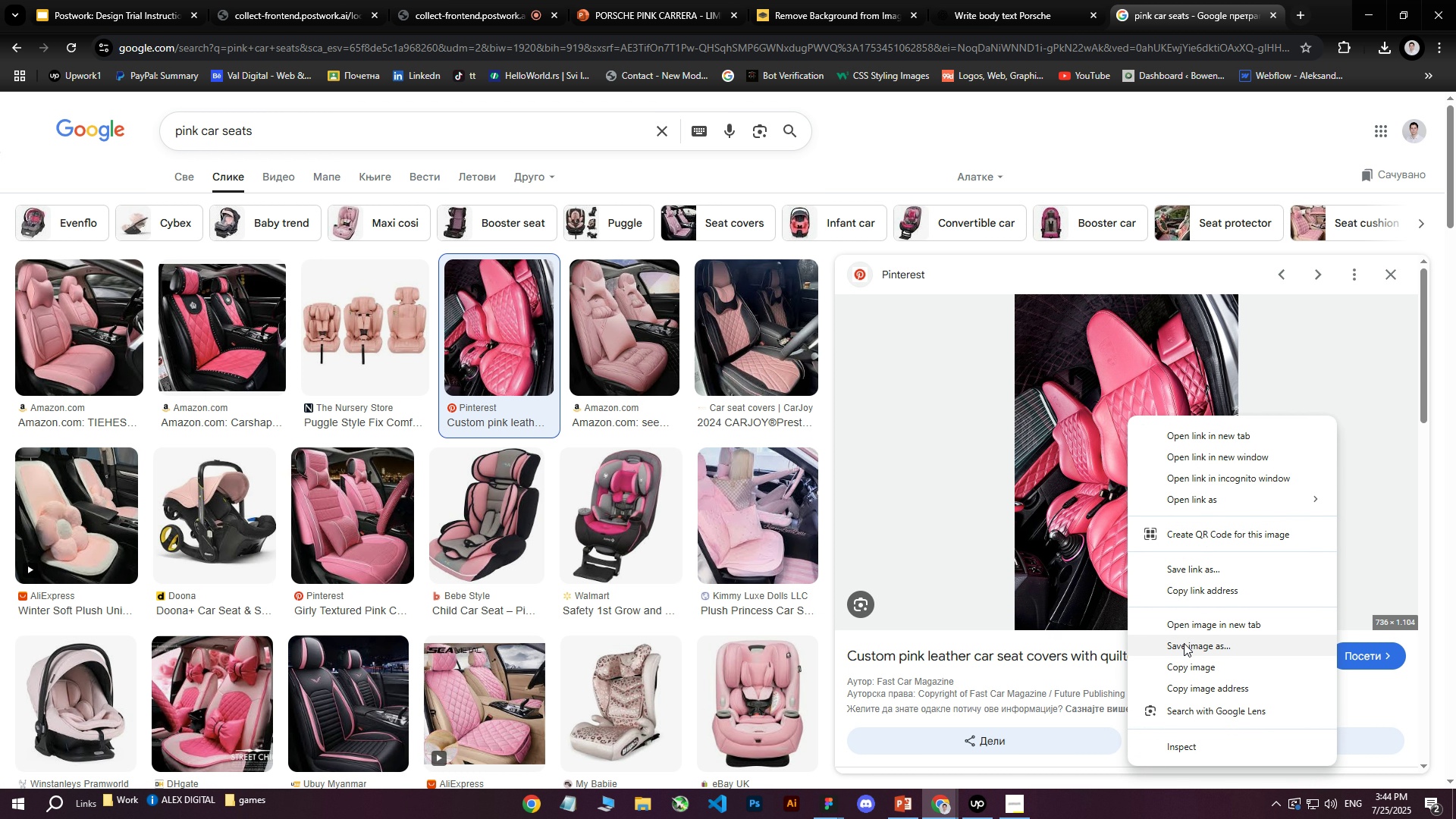 
left_click([1184, 644])
 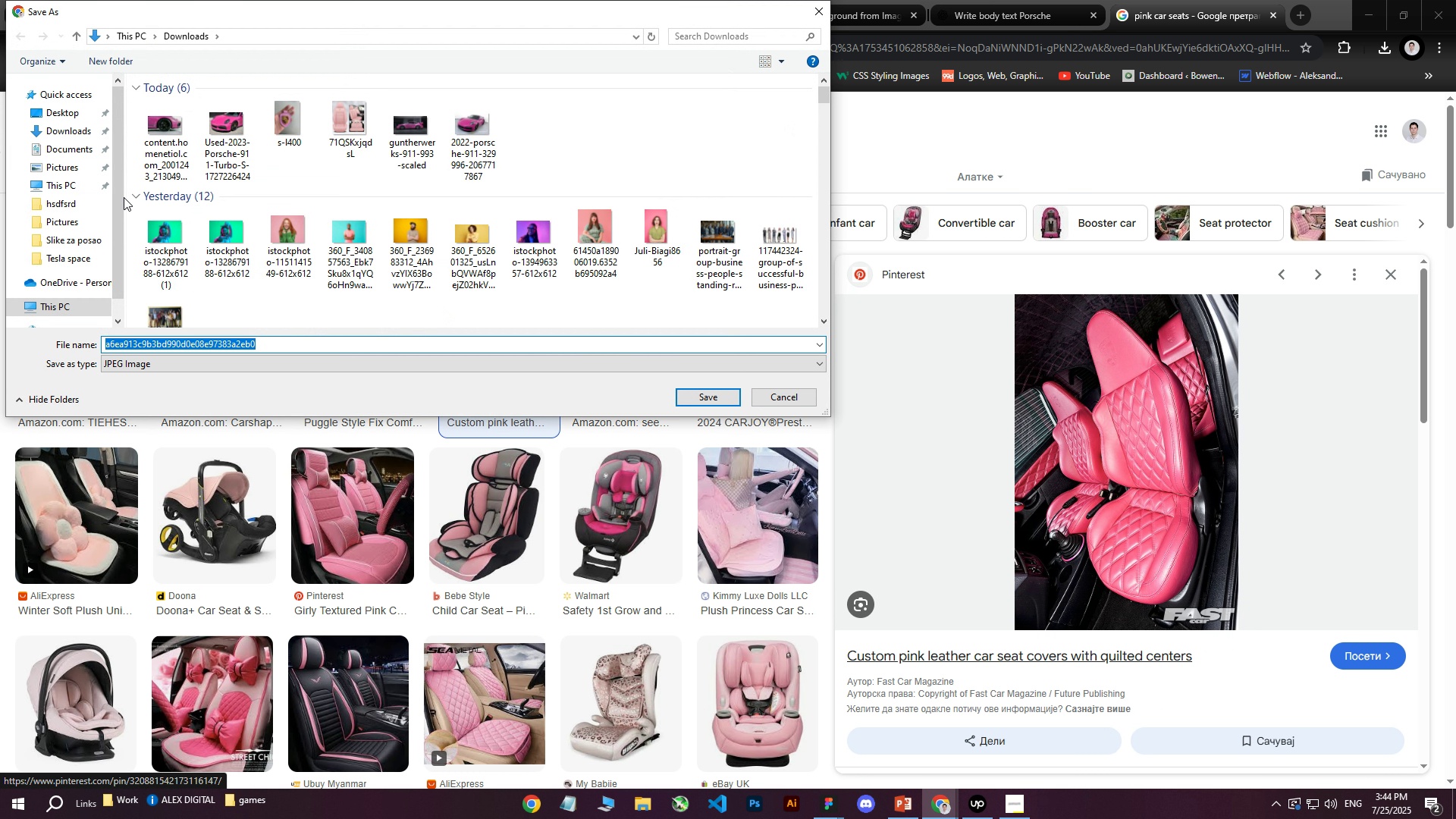 
left_click([74, 130])
 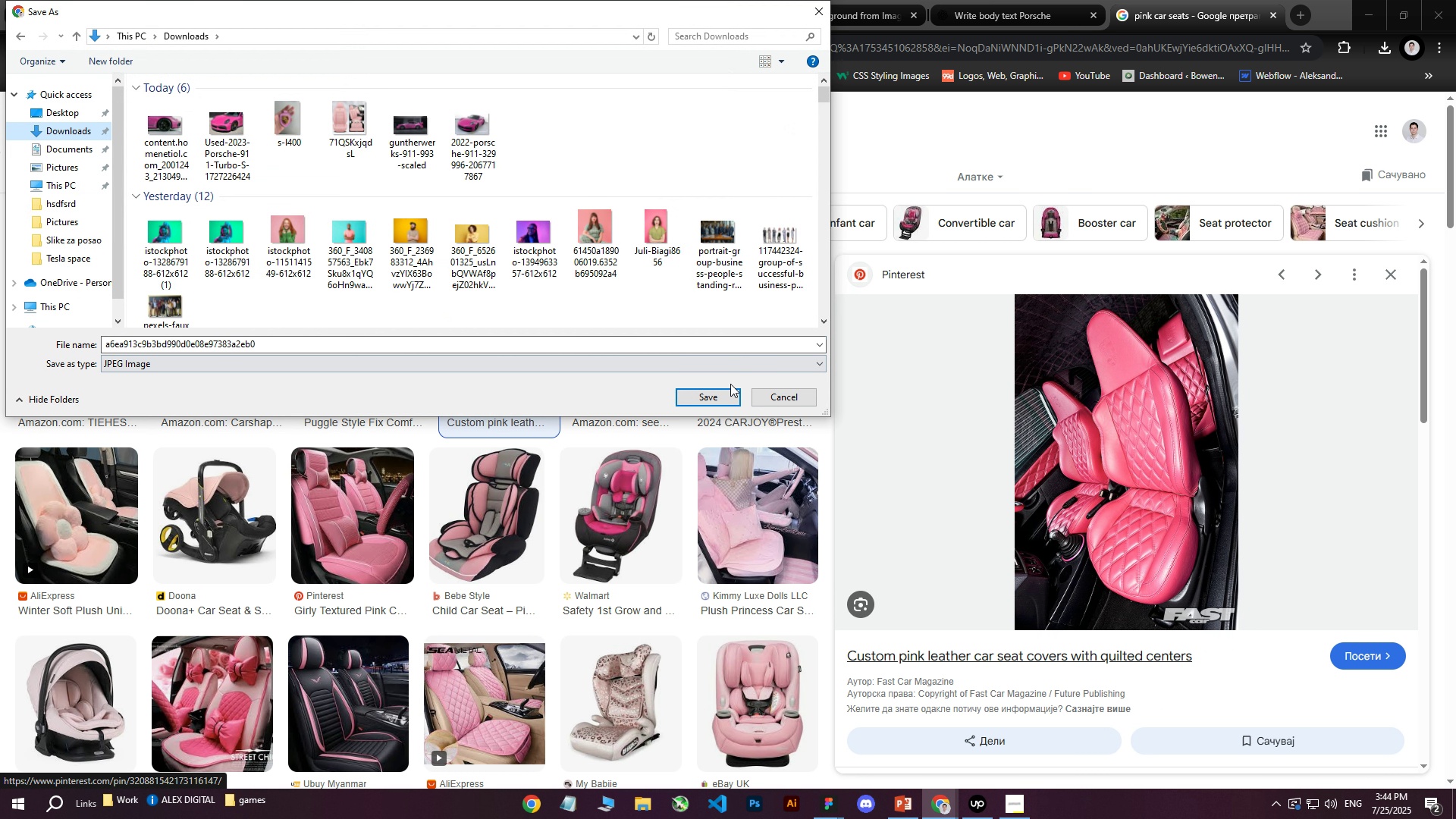 
left_click([728, 391])
 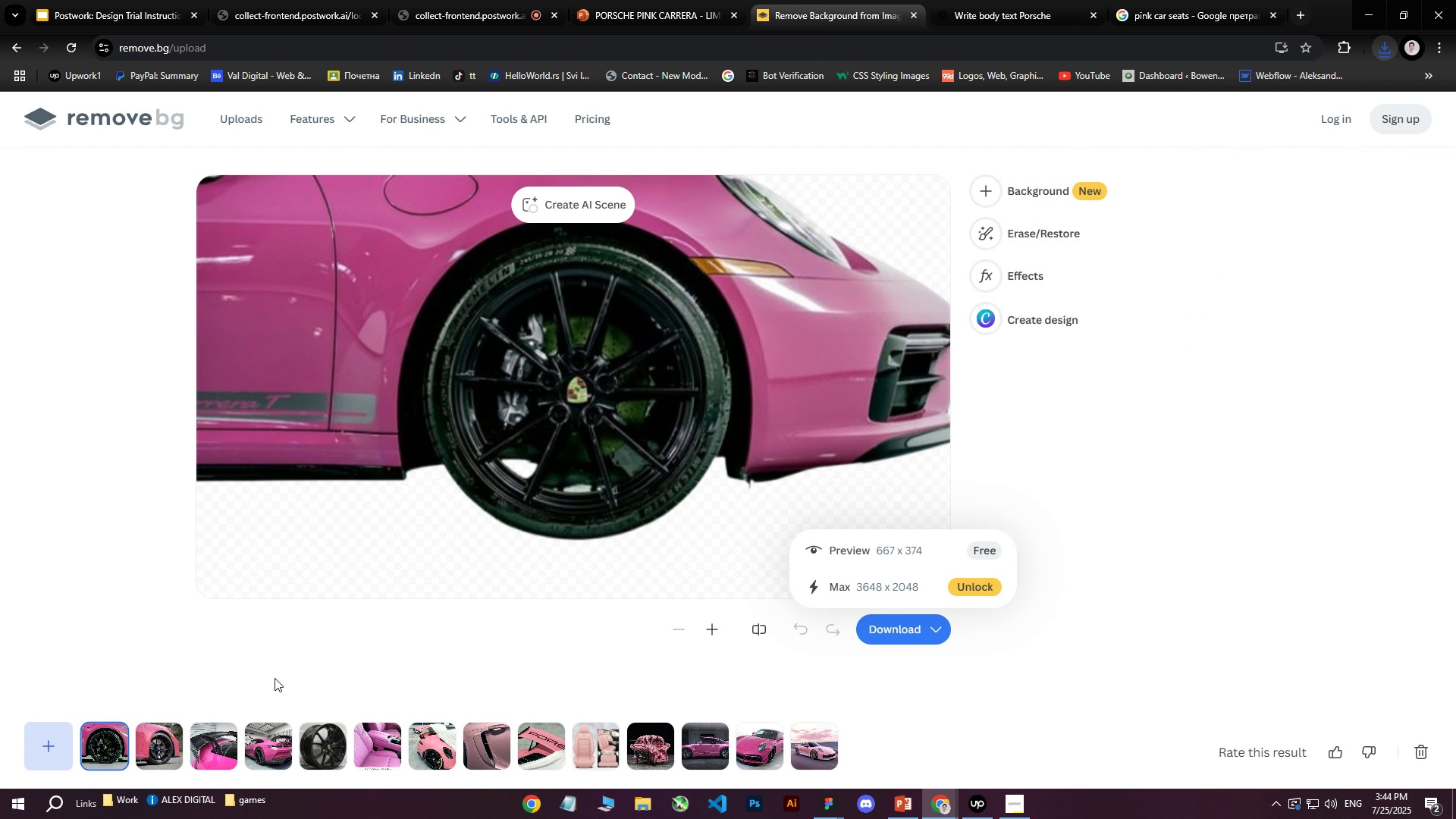 
left_click([48, 745])
 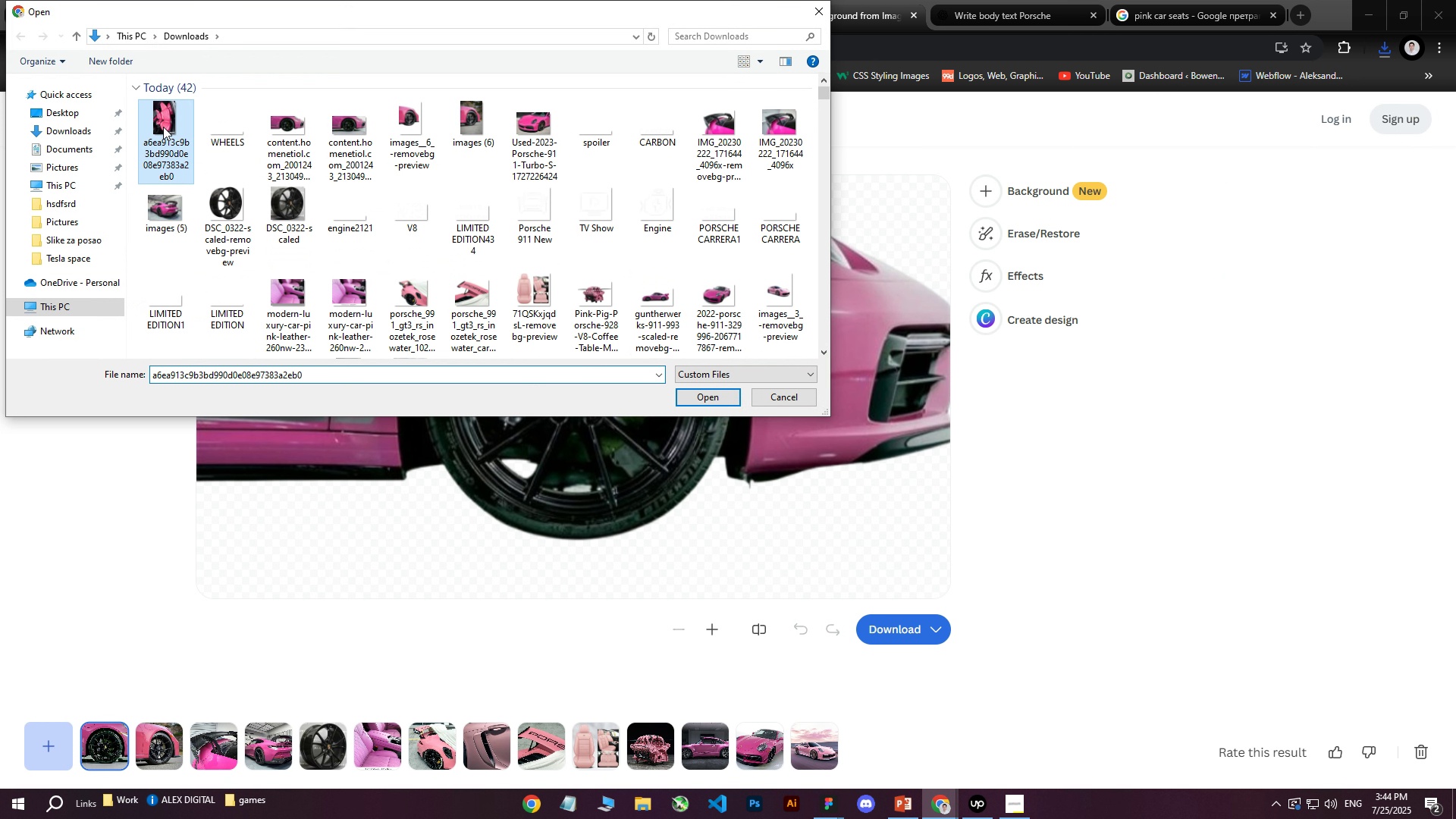 
double_click([717, 398])
 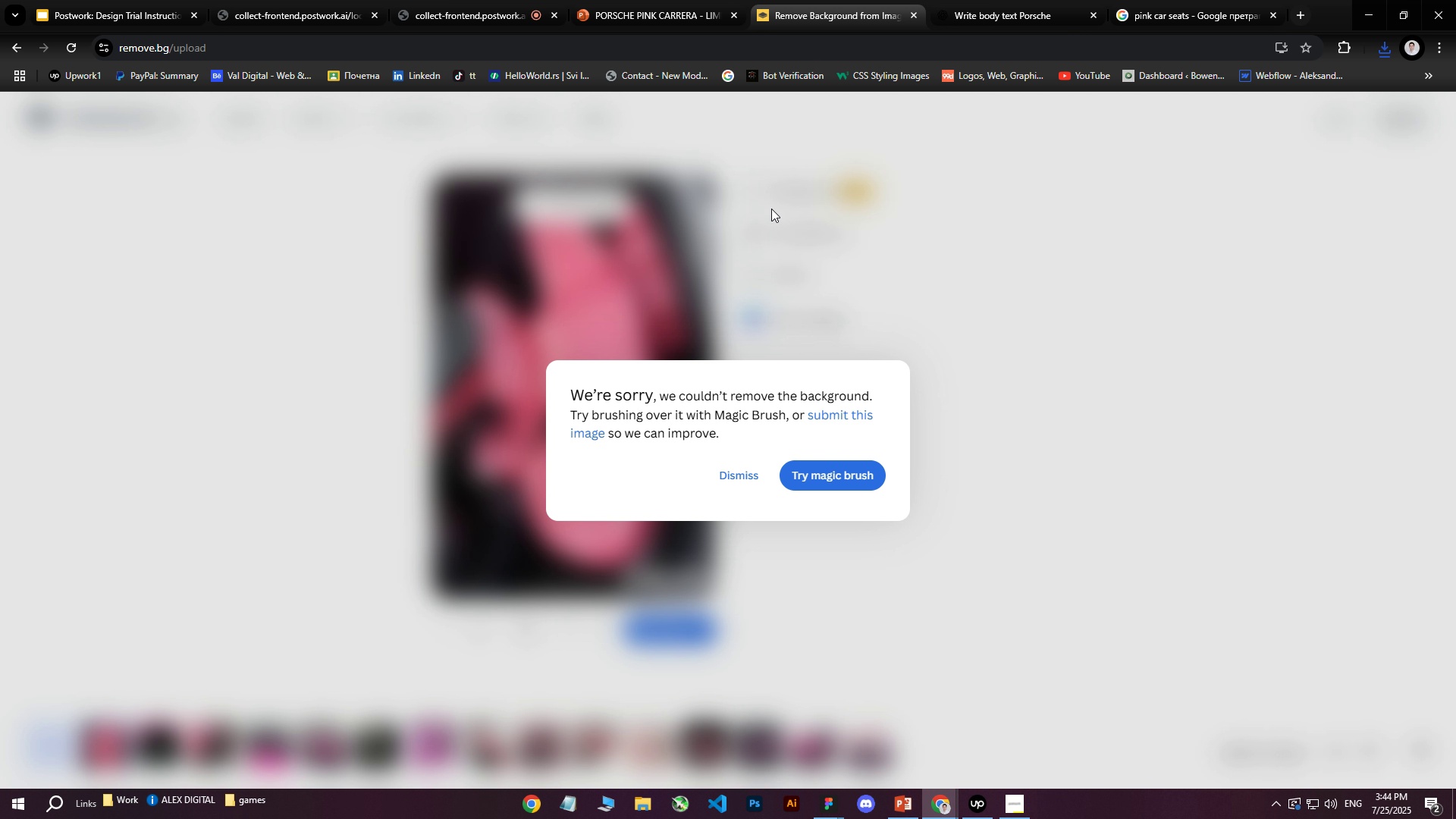 
wait(6.83)
 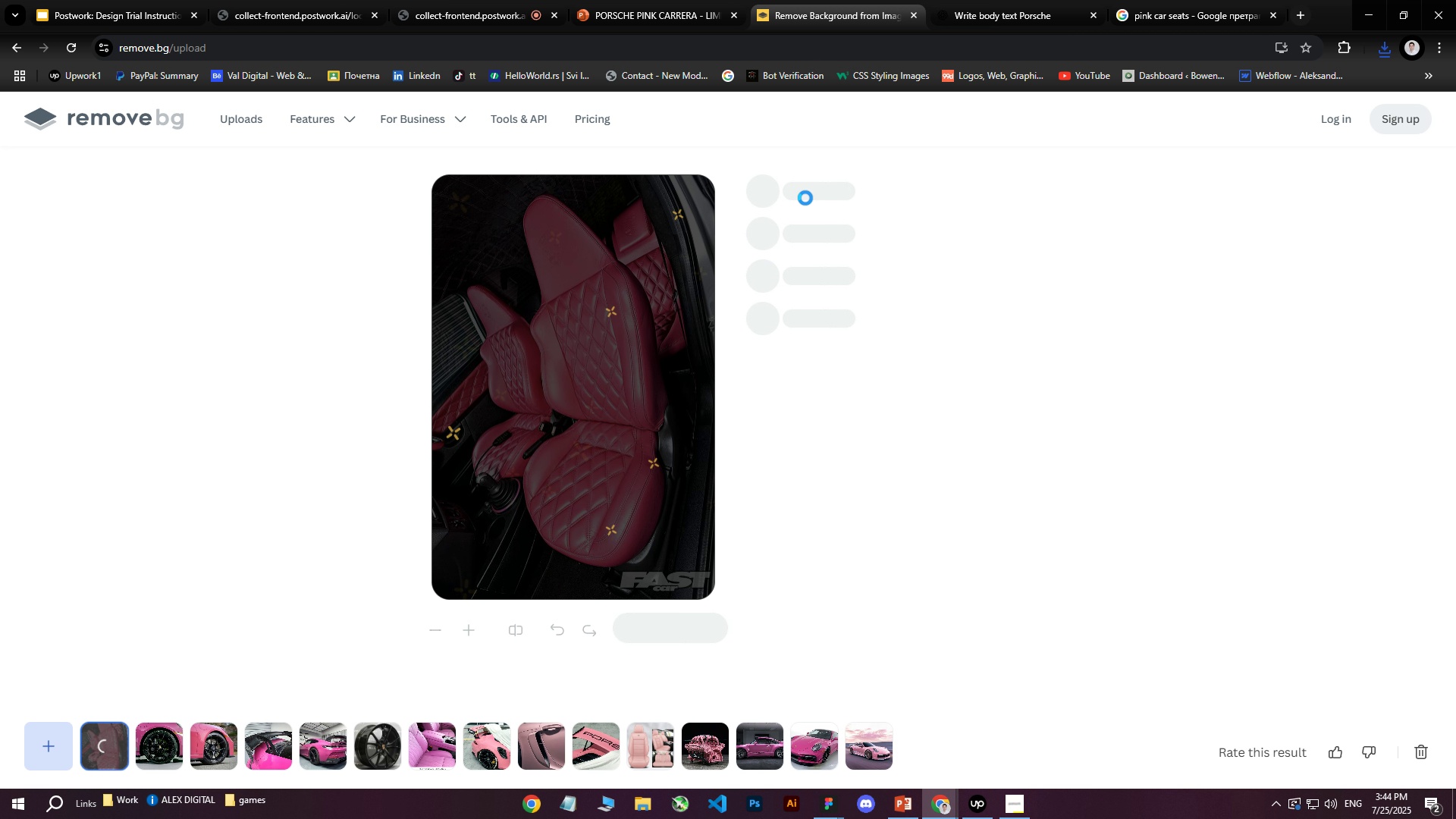 
left_click([833, 474])
 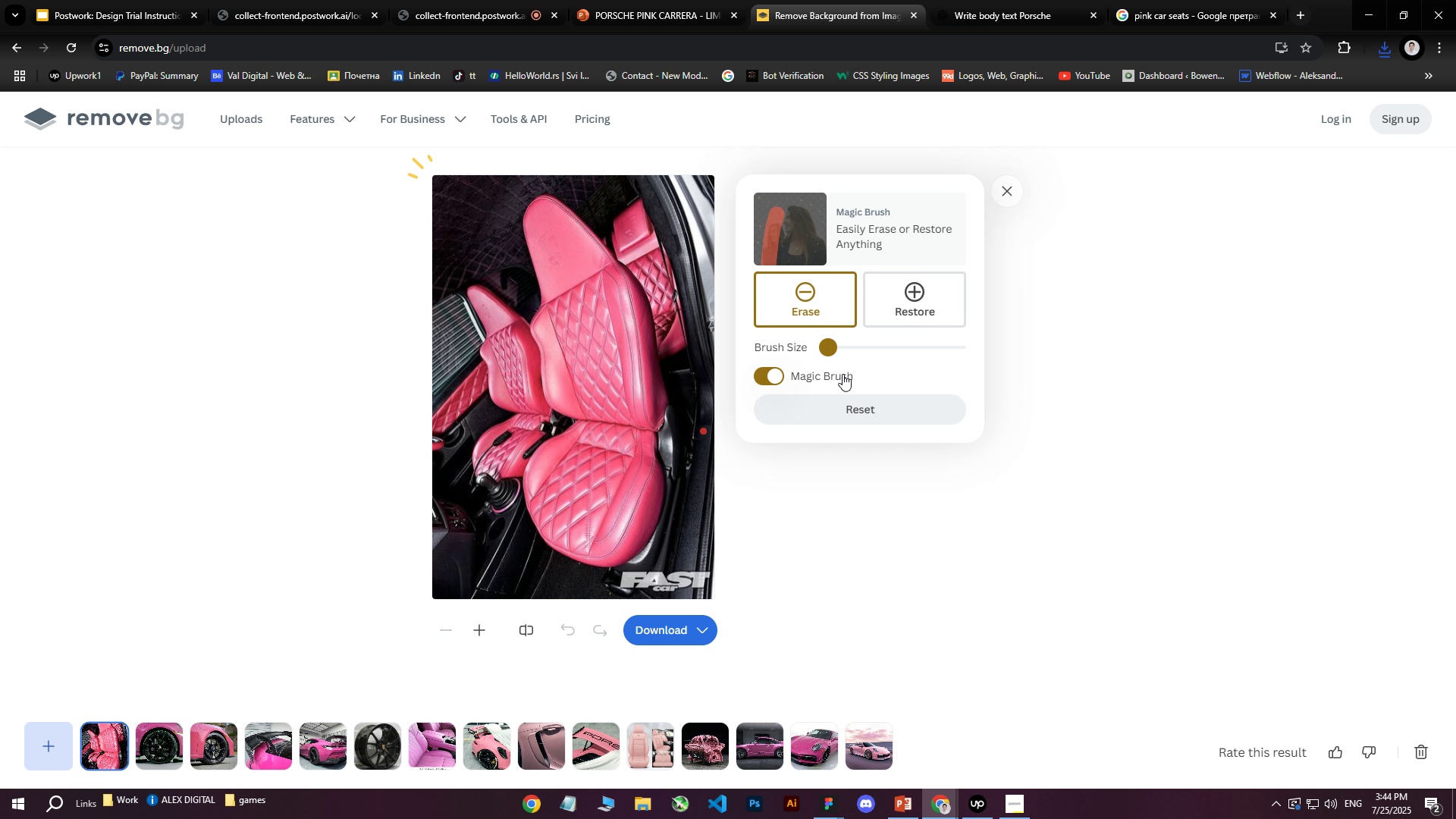 
left_click_drag(start_coordinate=[831, 349], to_coordinate=[840, 350])
 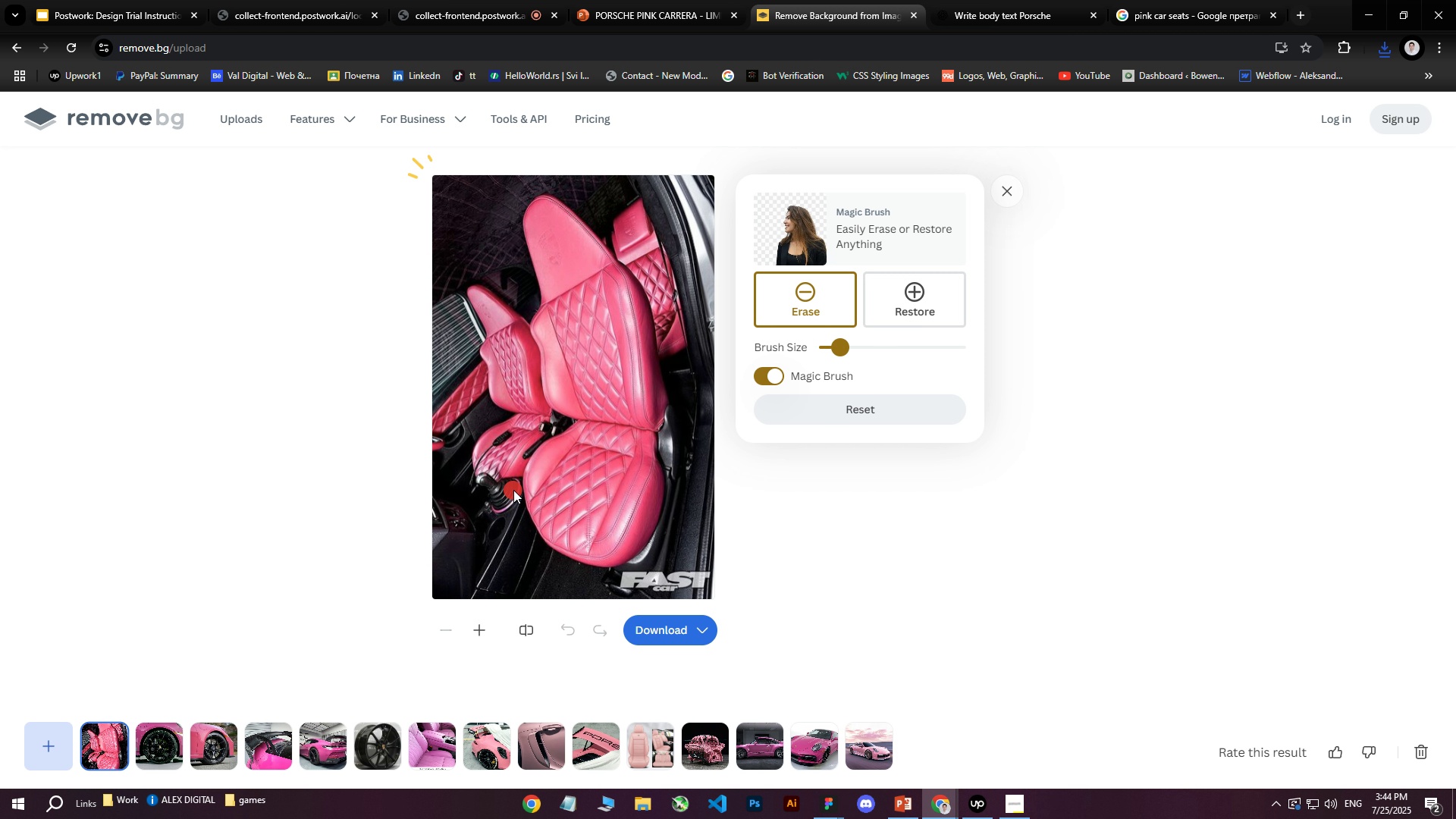 
left_click_drag(start_coordinate=[516, 488], to_coordinate=[518, 497])
 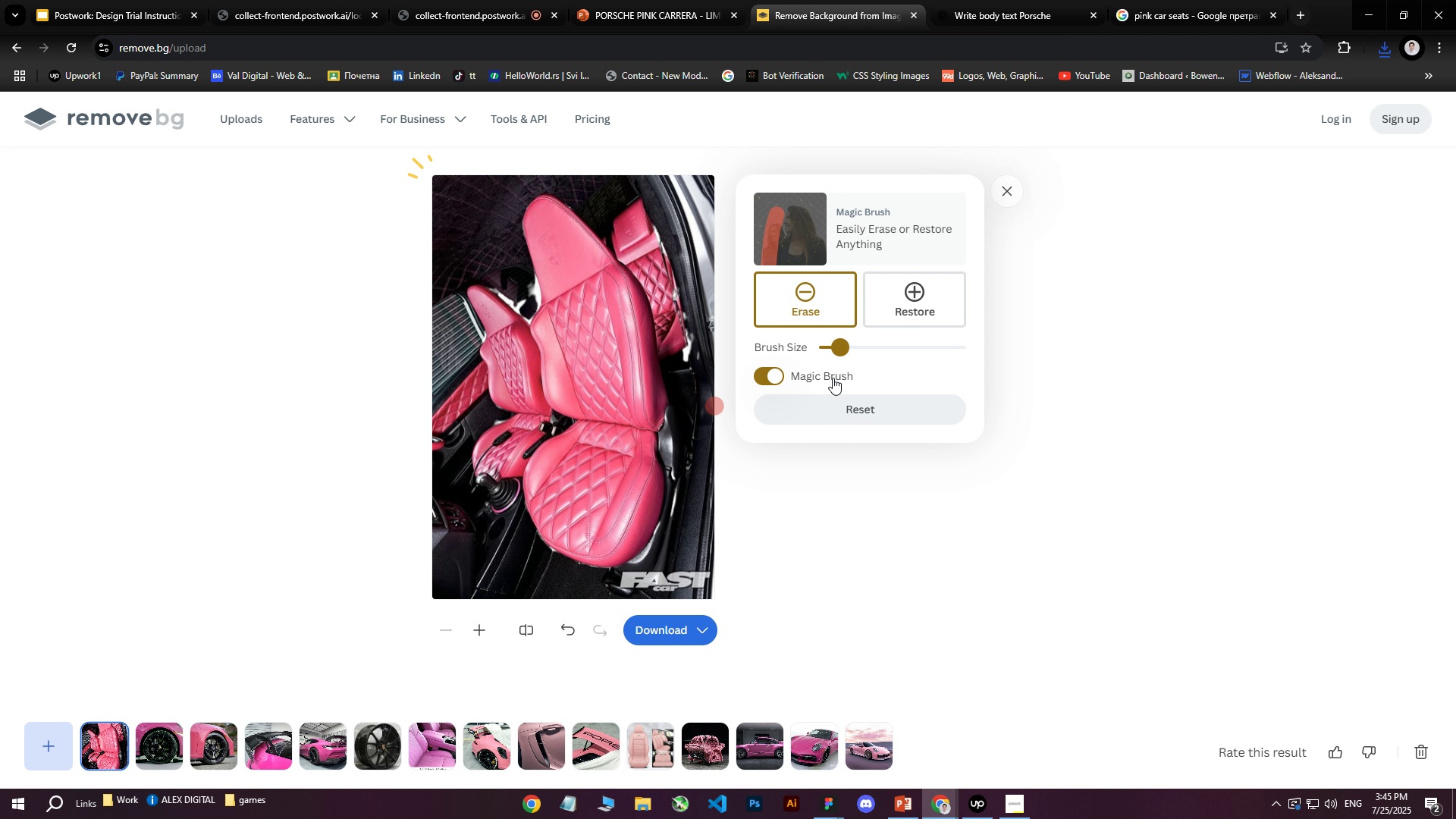 
wait(10.57)
 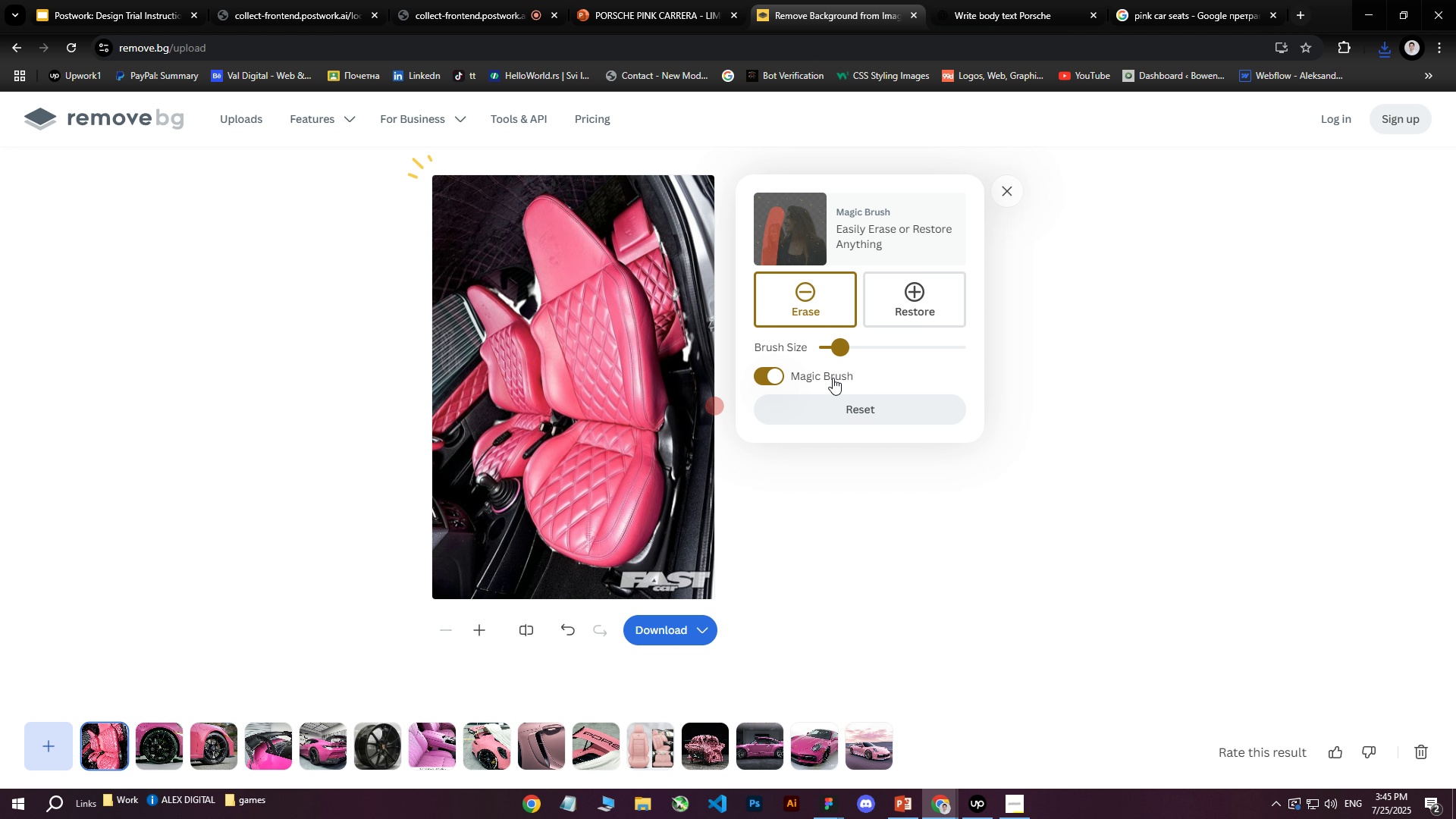 
left_click([1253, 0])
 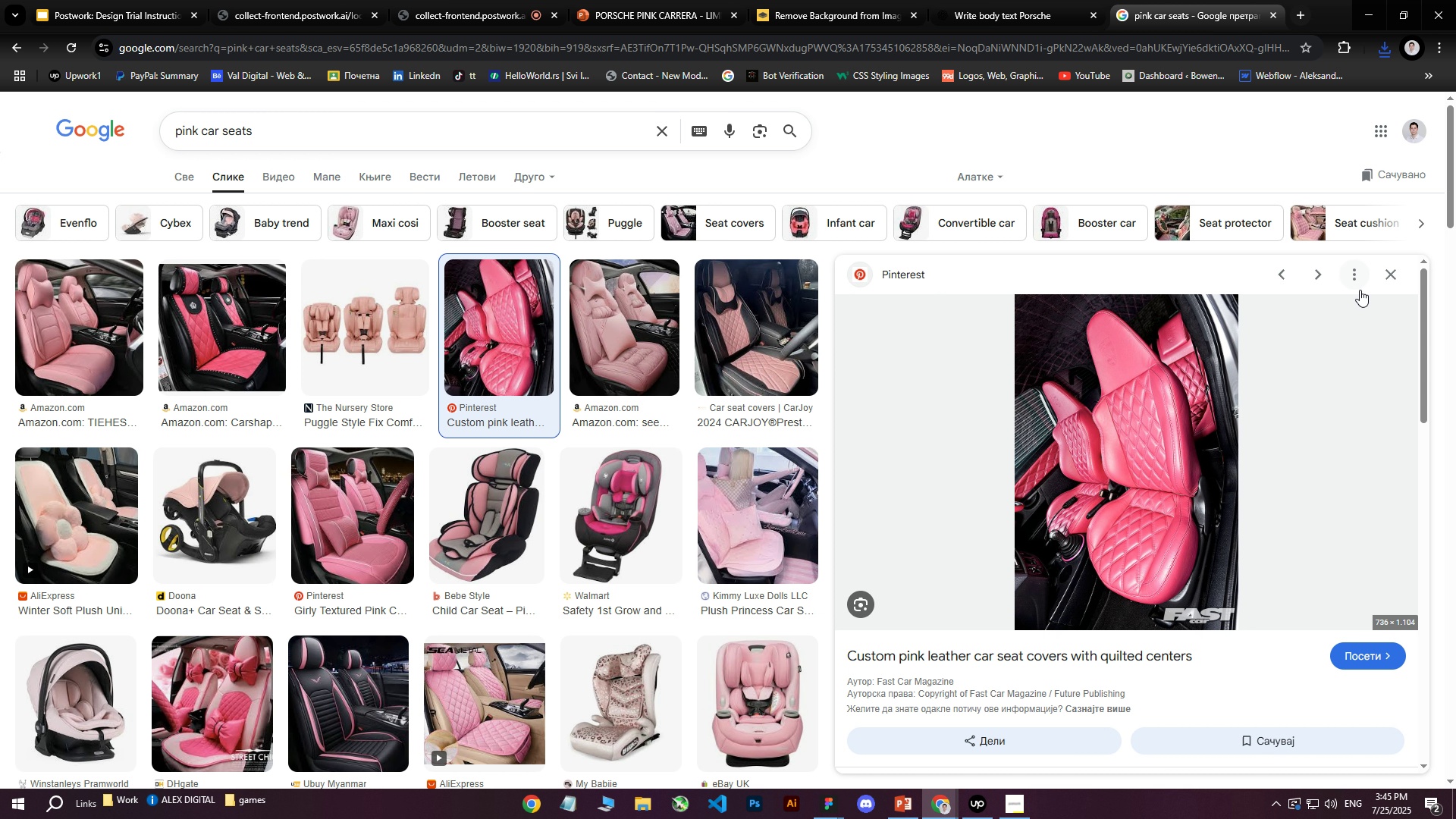 
left_click([1389, 275])
 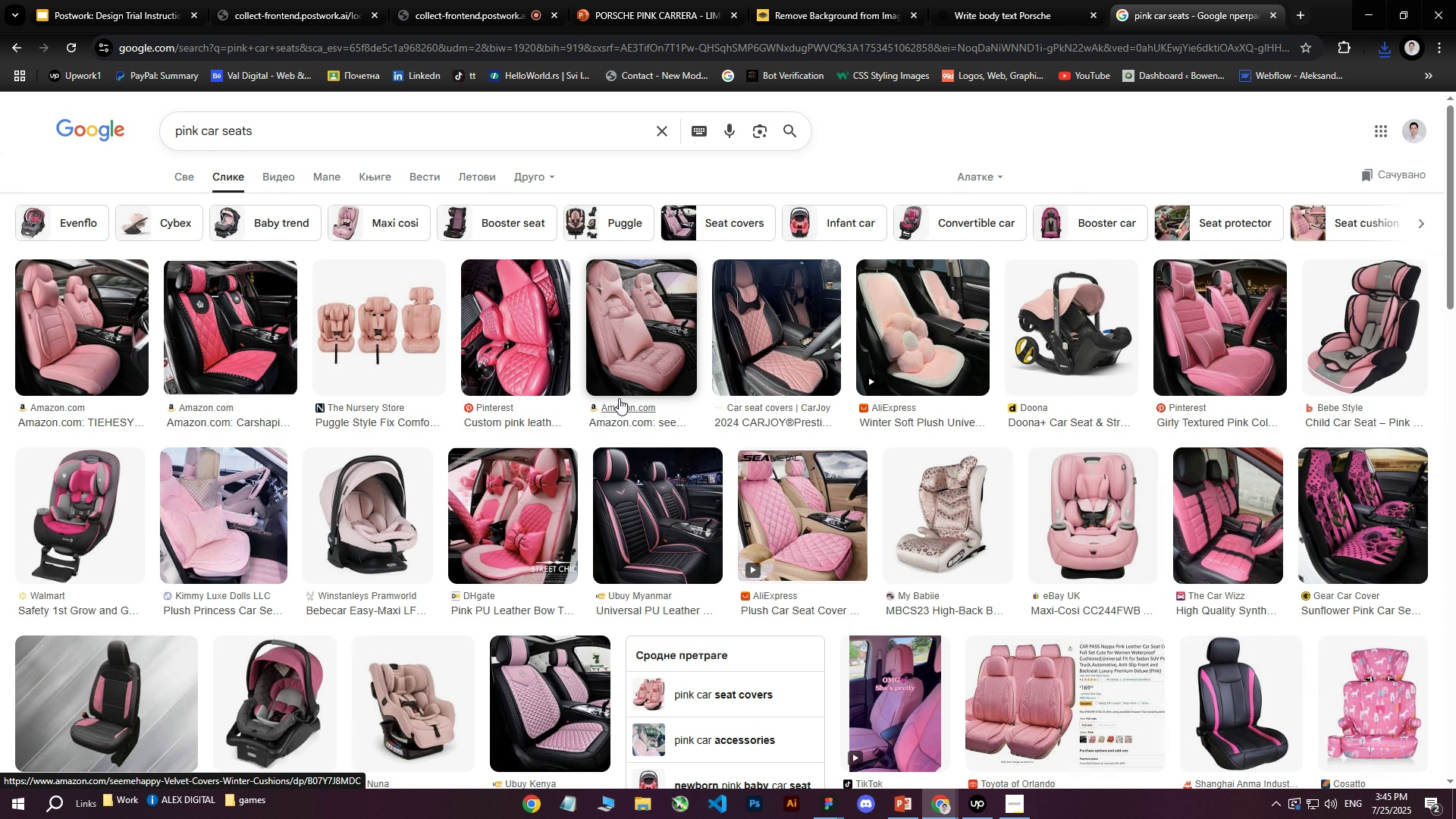 
scroll: coordinate [645, 383], scroll_direction: down, amount: 8.0
 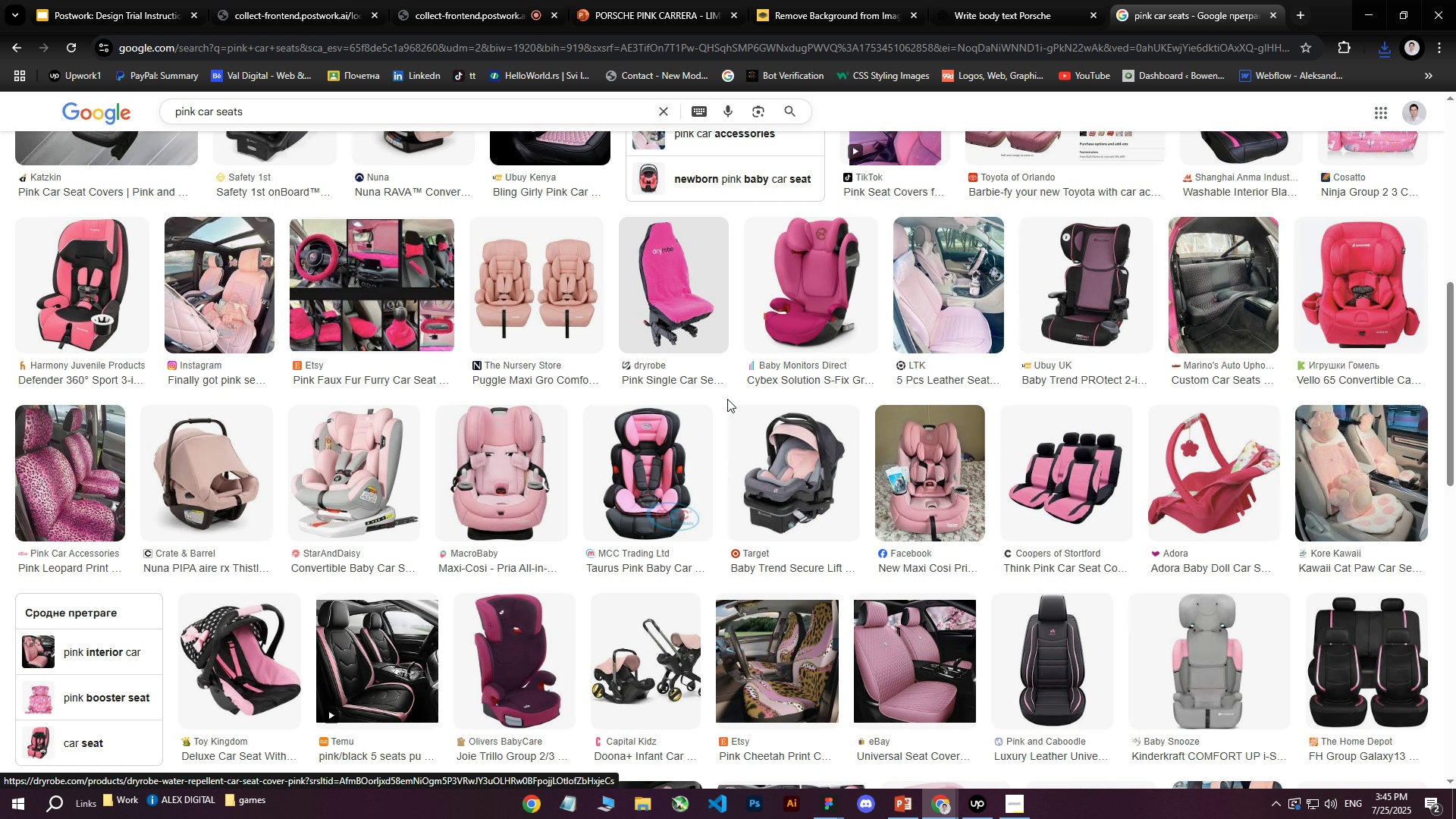 
left_click([1087, 483])
 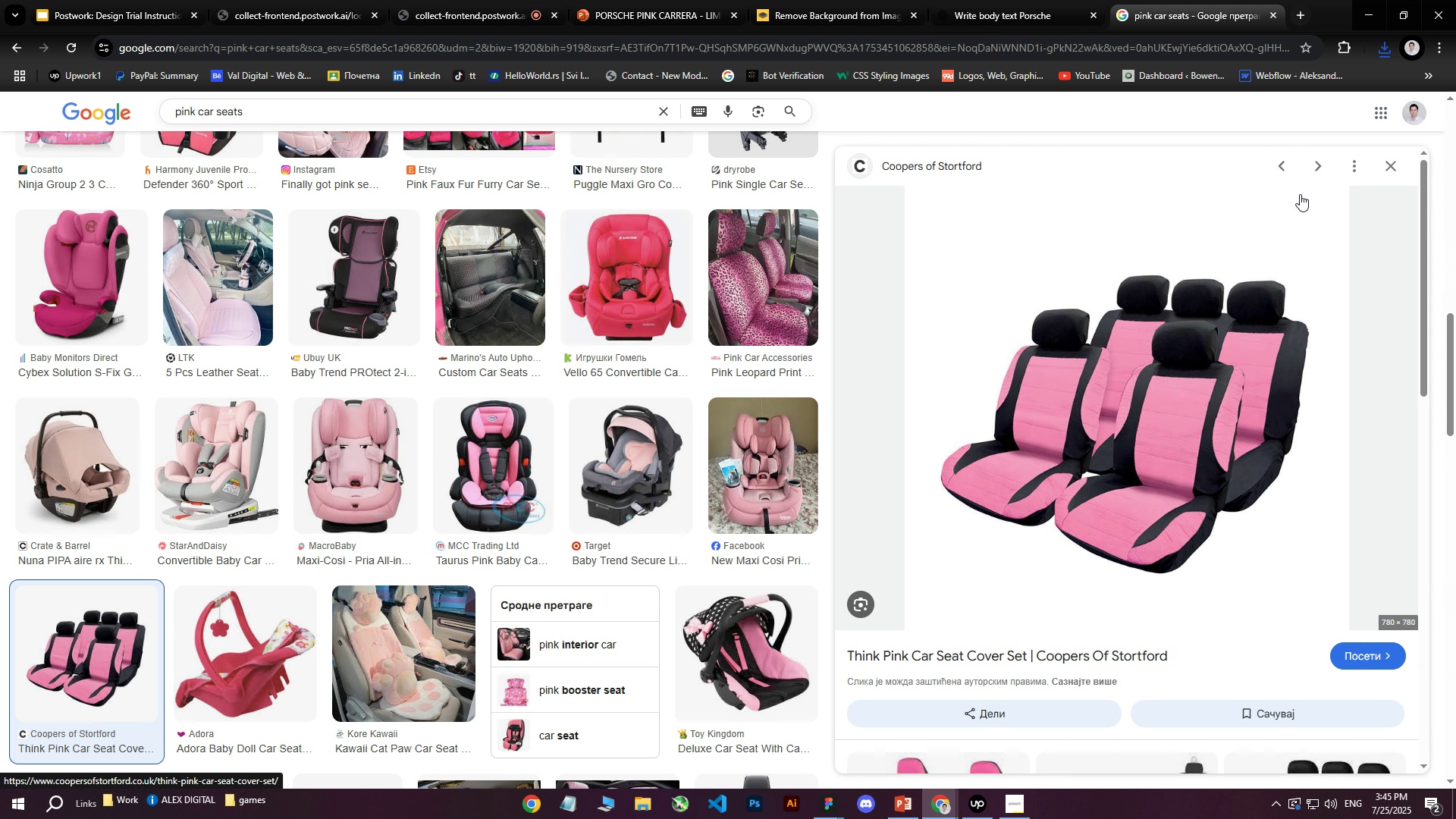 
right_click([1119, 403])
 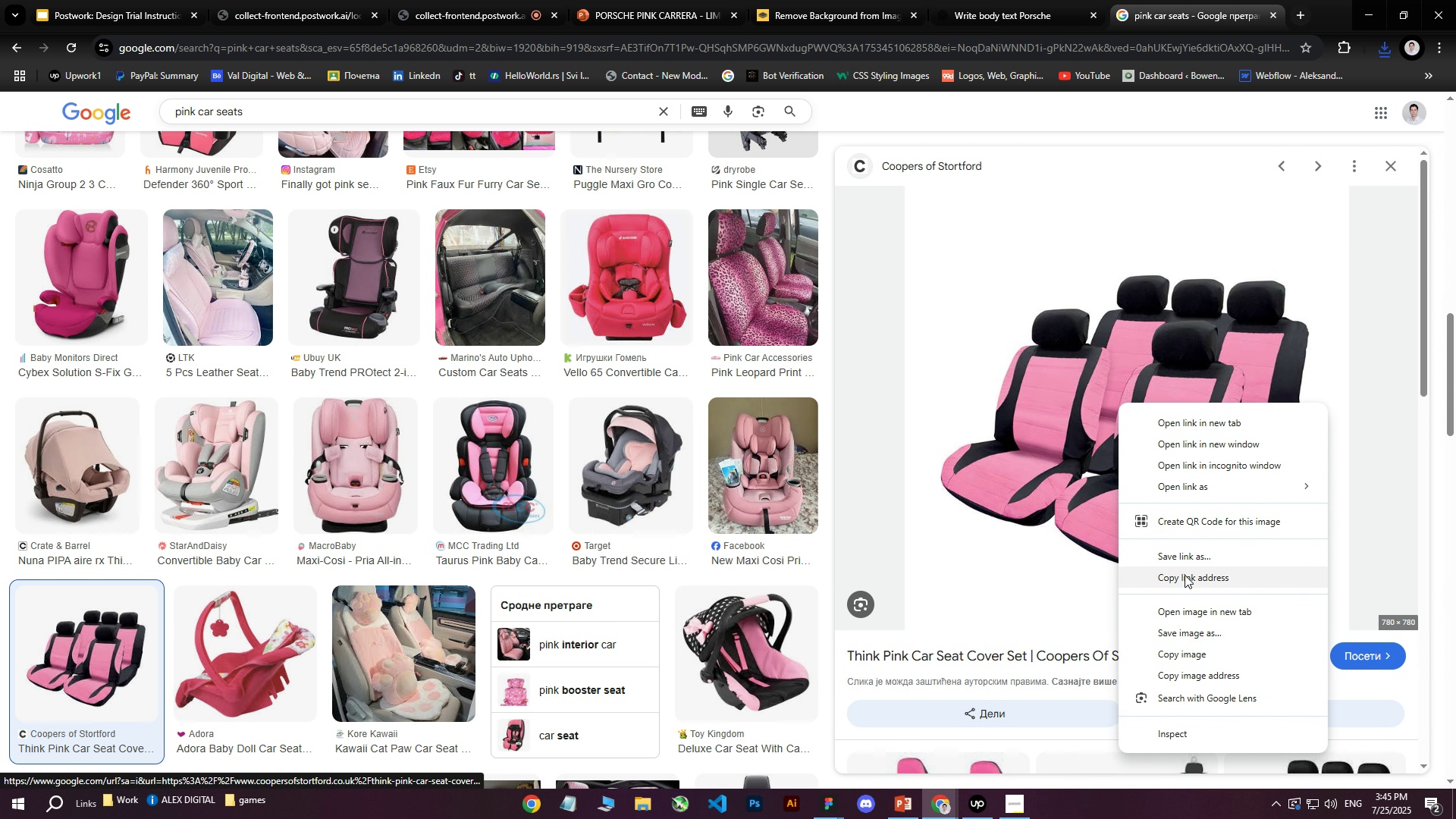 
left_click([1181, 630])
 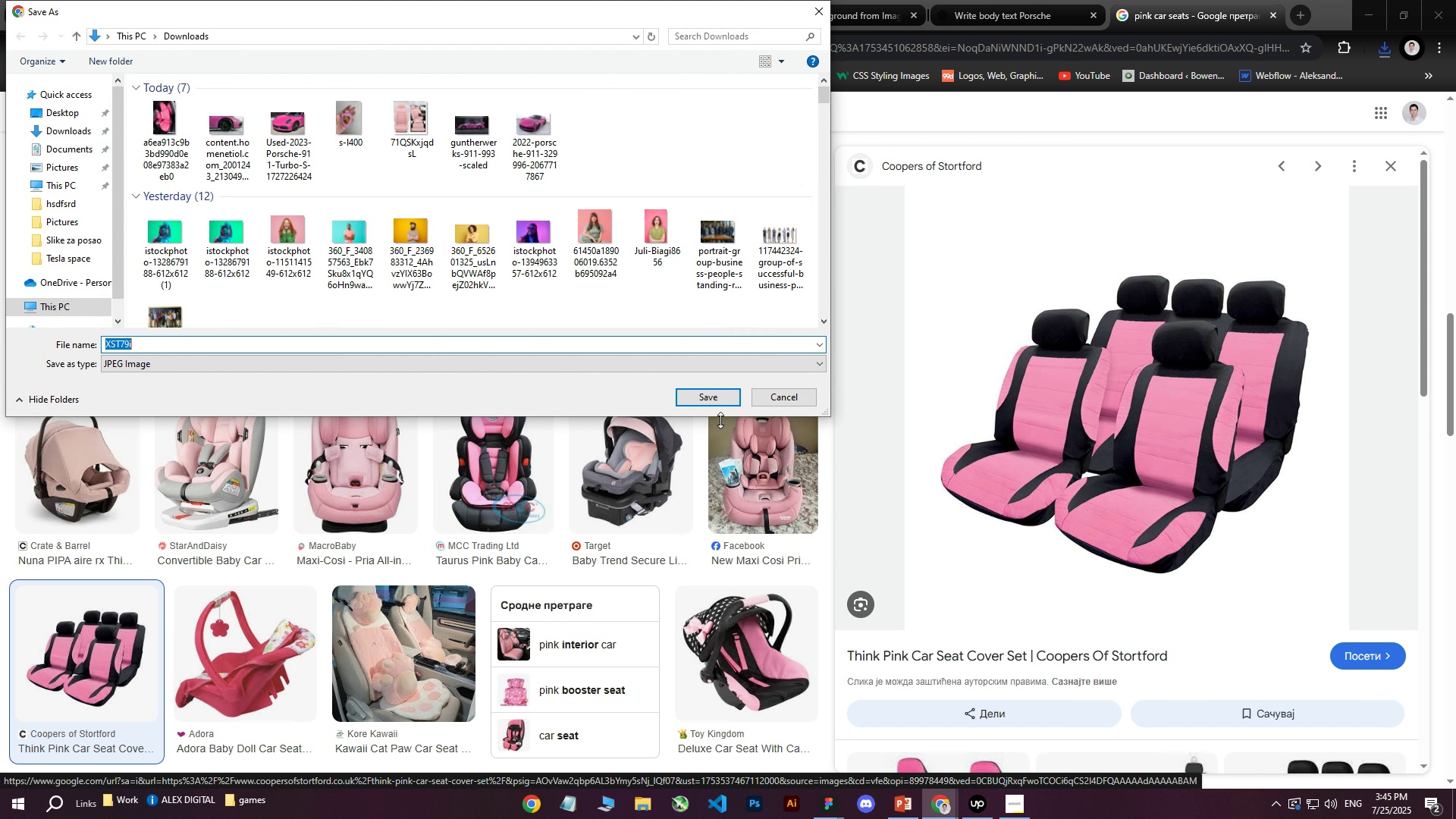 
left_click([714, 400])
 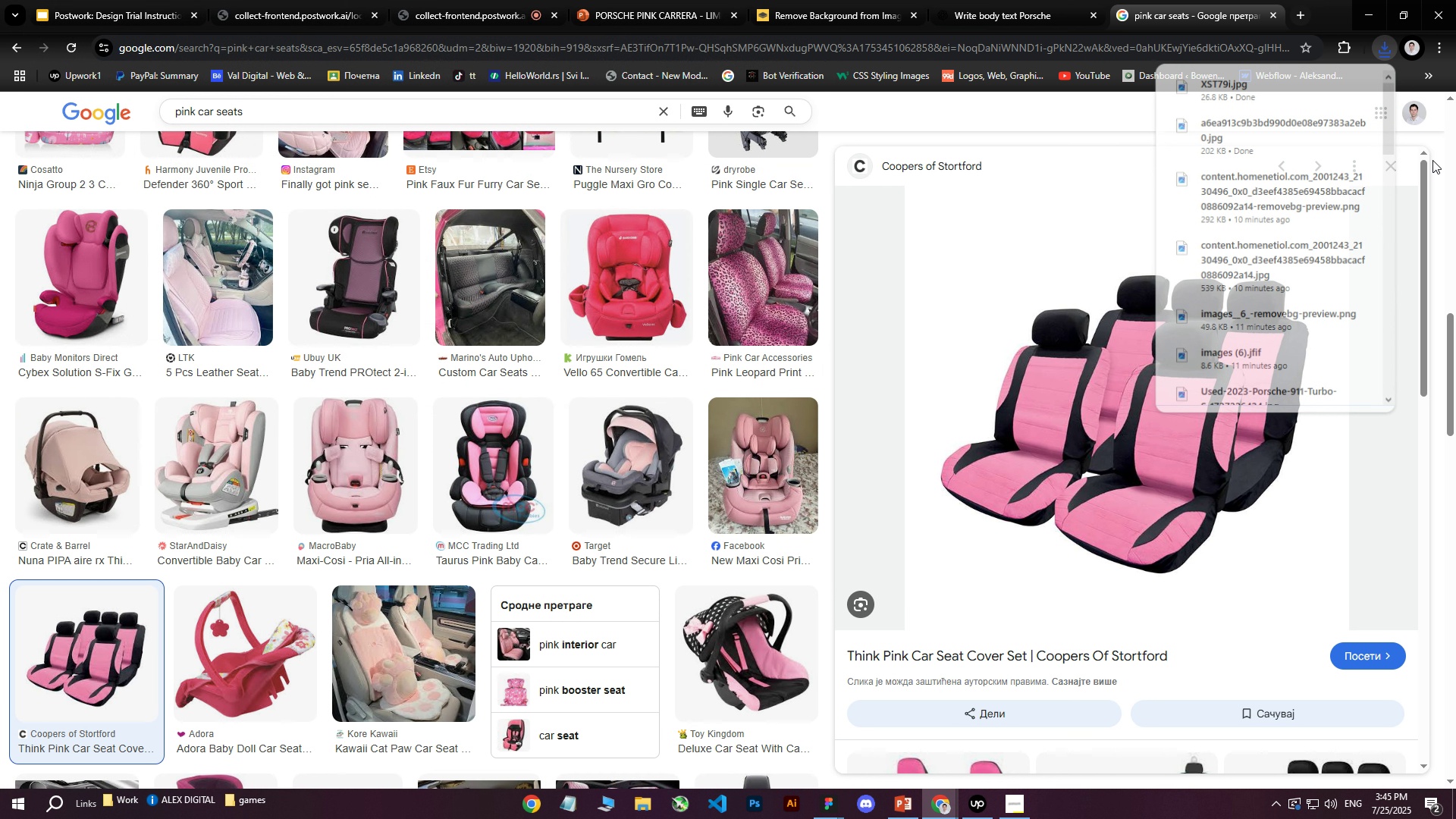 
double_click([1392, 168])
 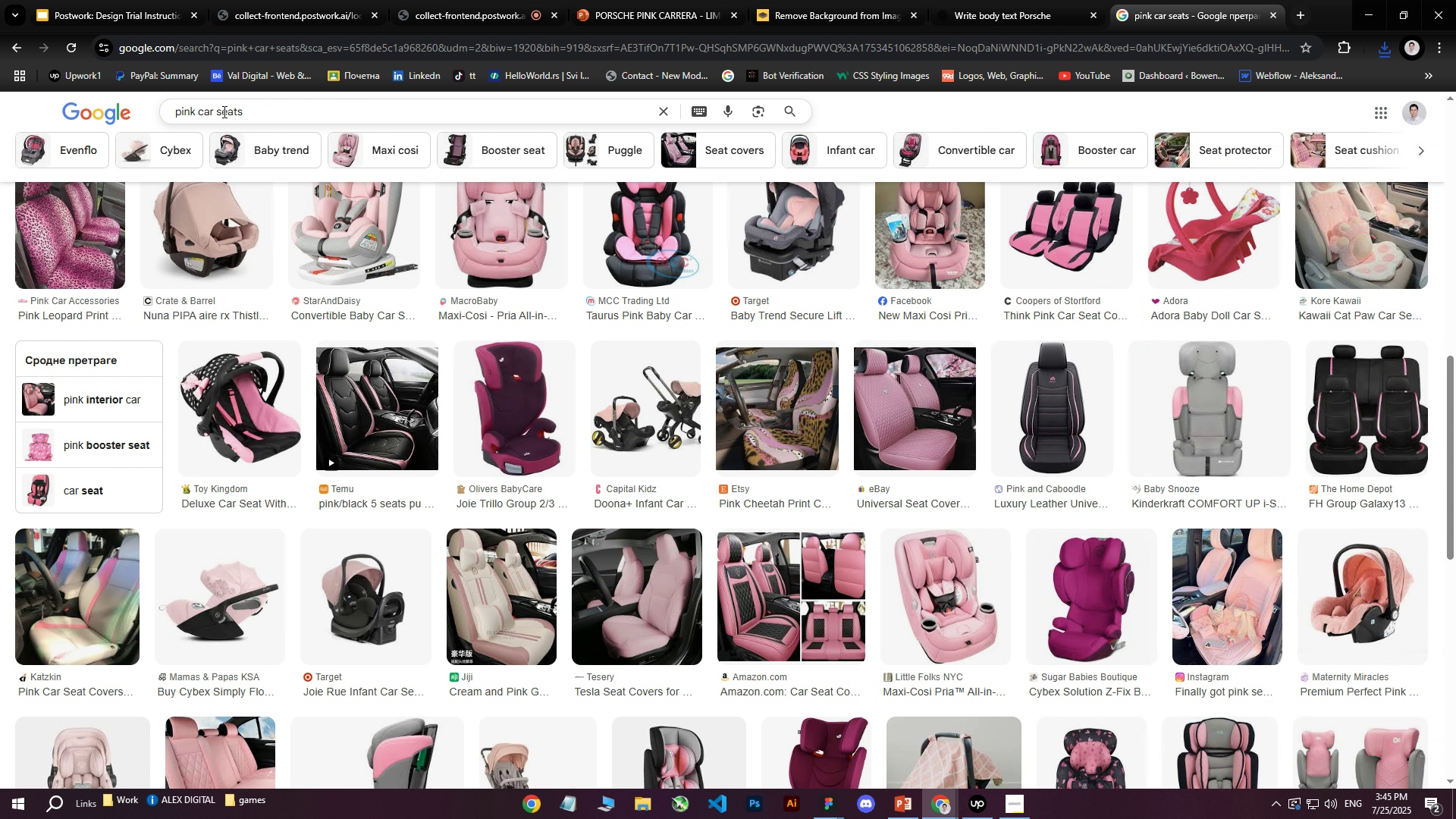 
left_click([246, 113])
 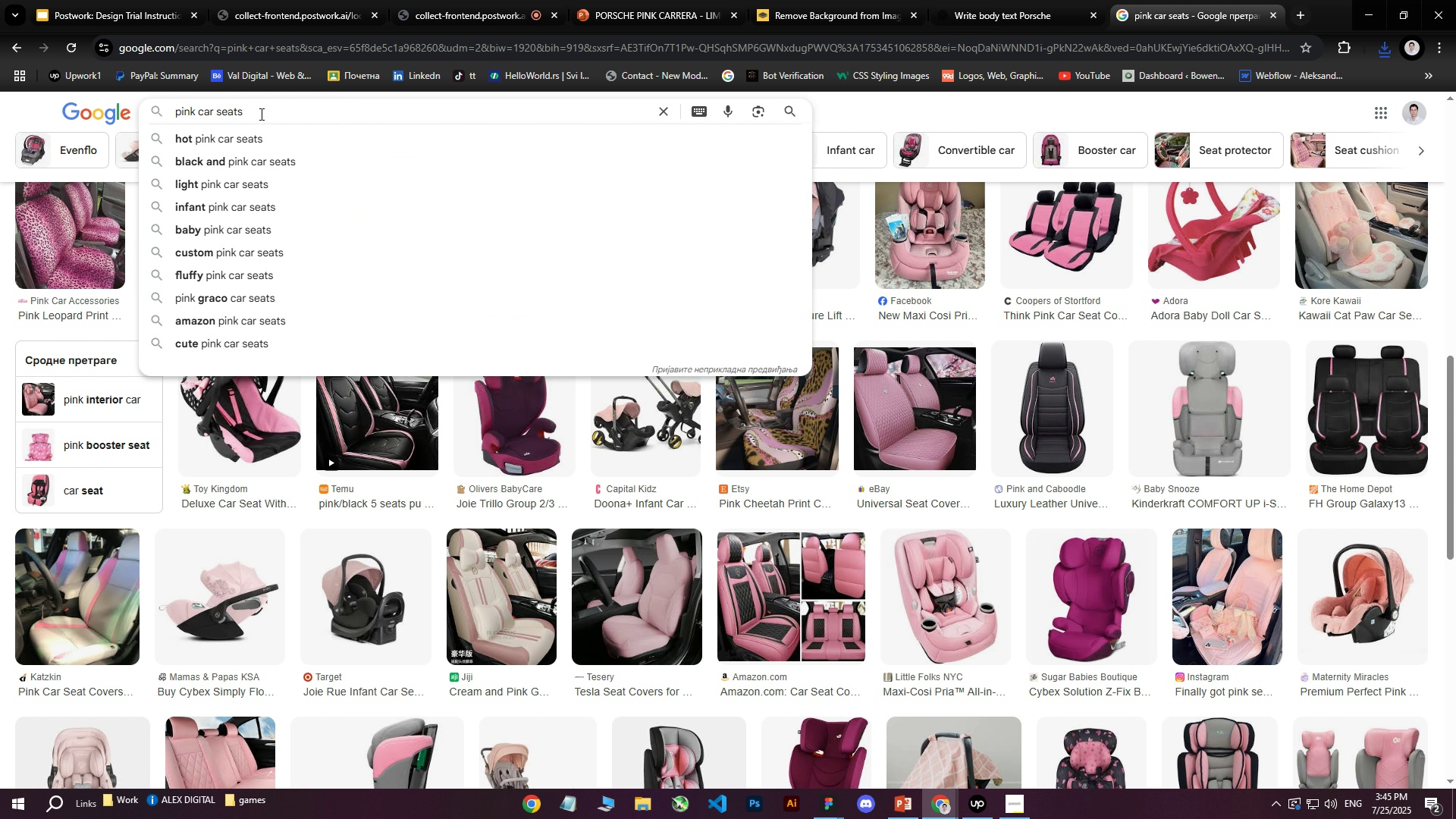 
key(Space)
 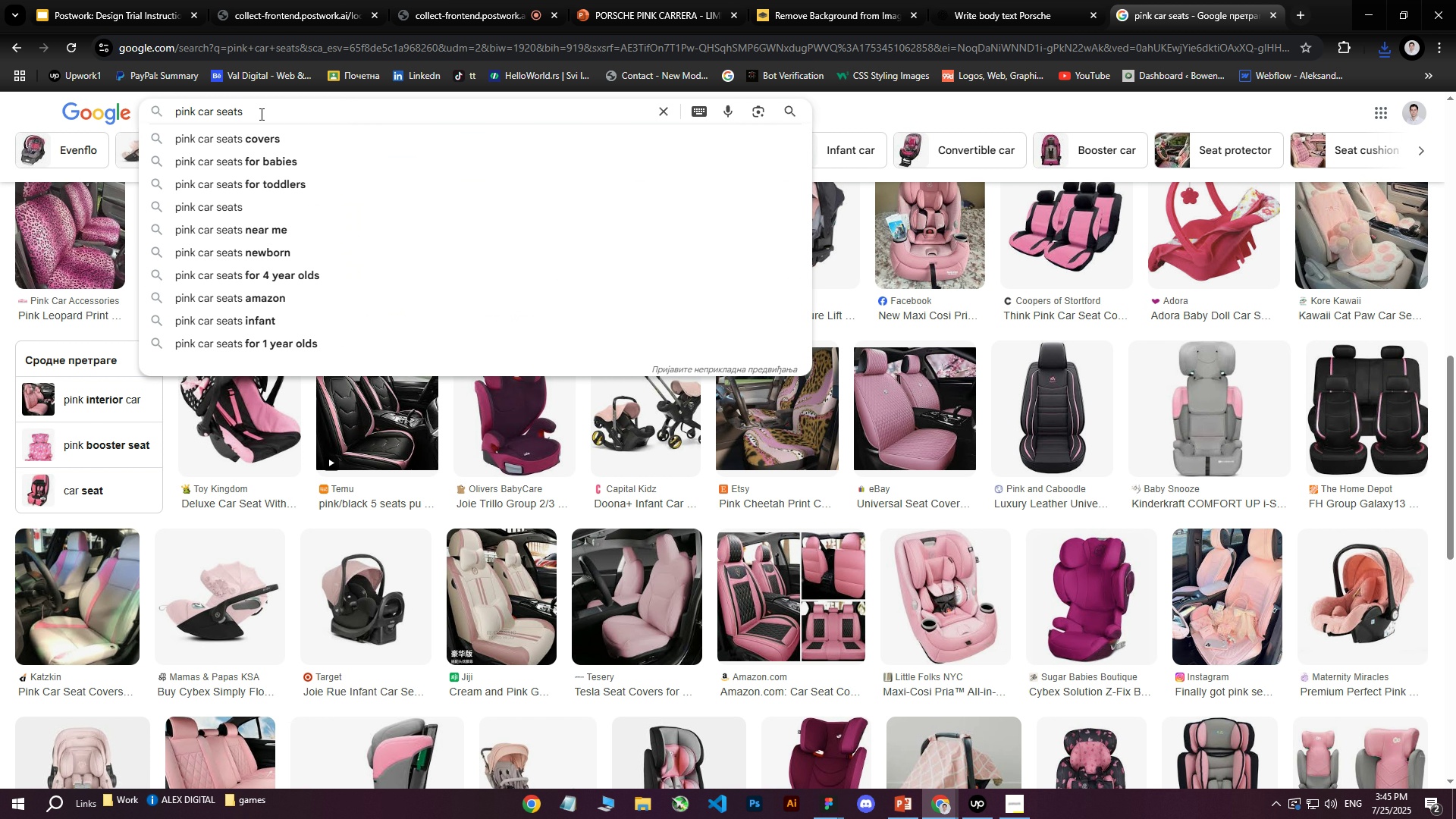 
type(op)
key(Backspace)
type(o)
key(Backspace)
type(ut of car)
 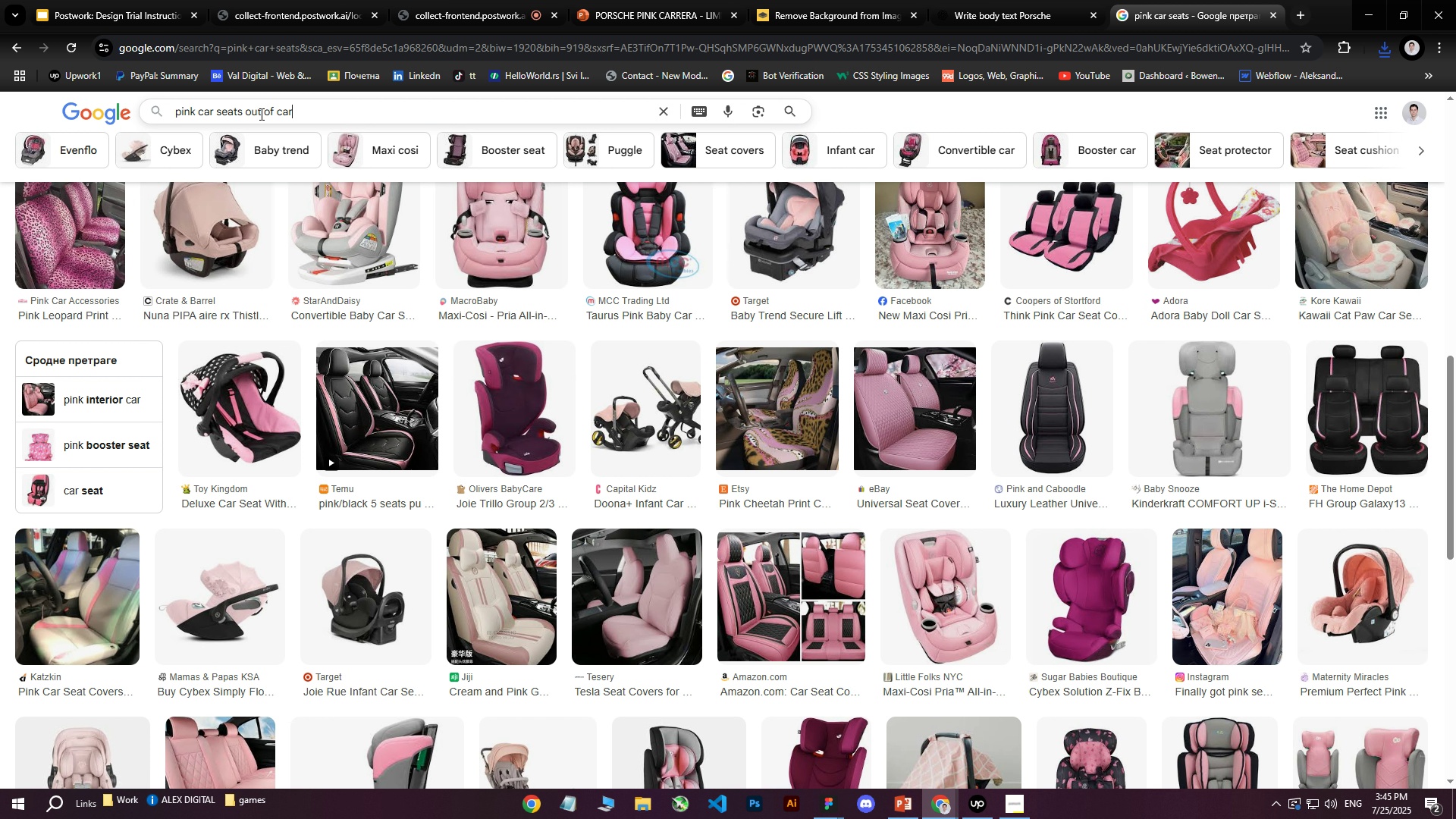 
key(Enter)
 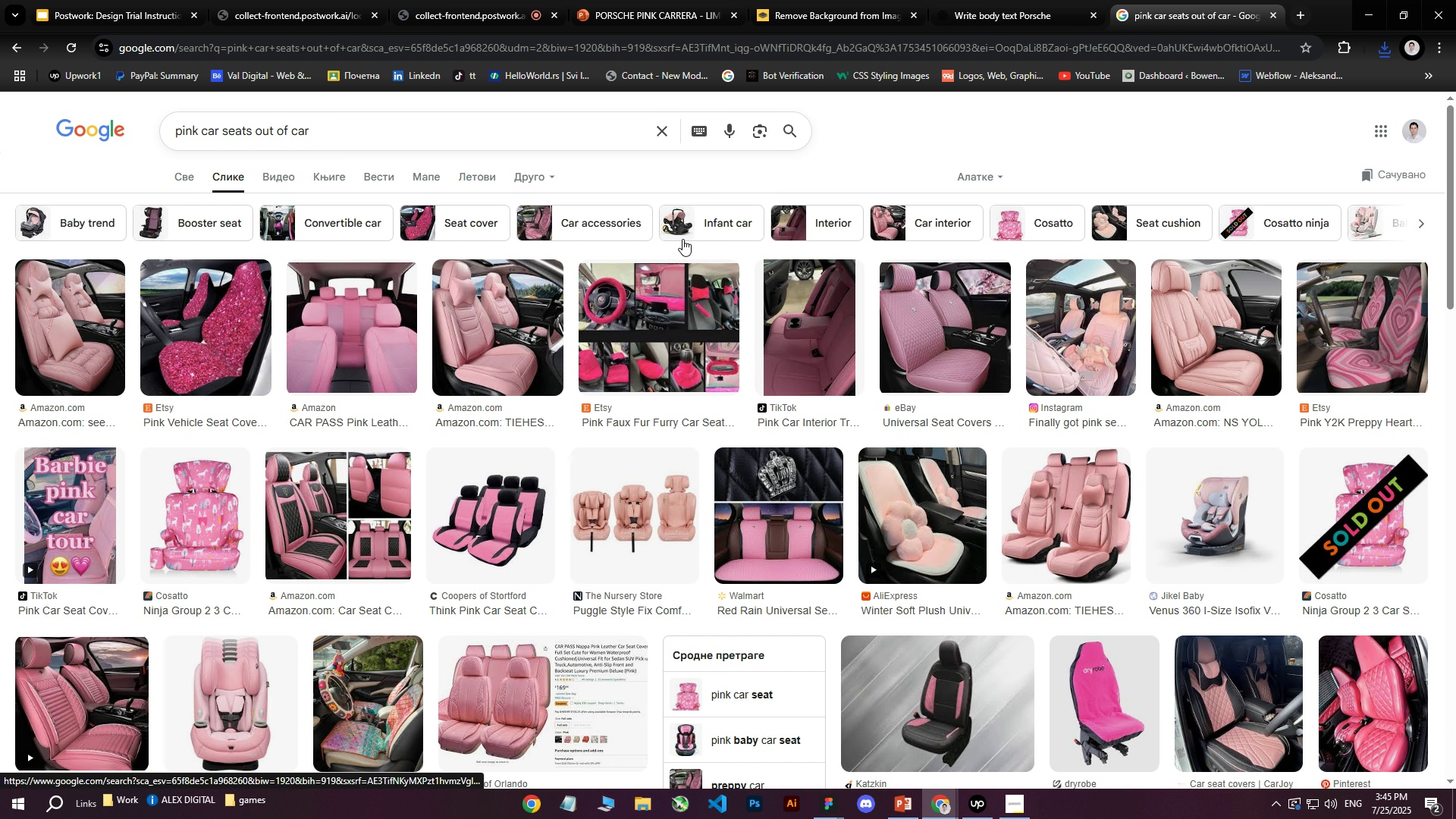 
wait(5.67)
 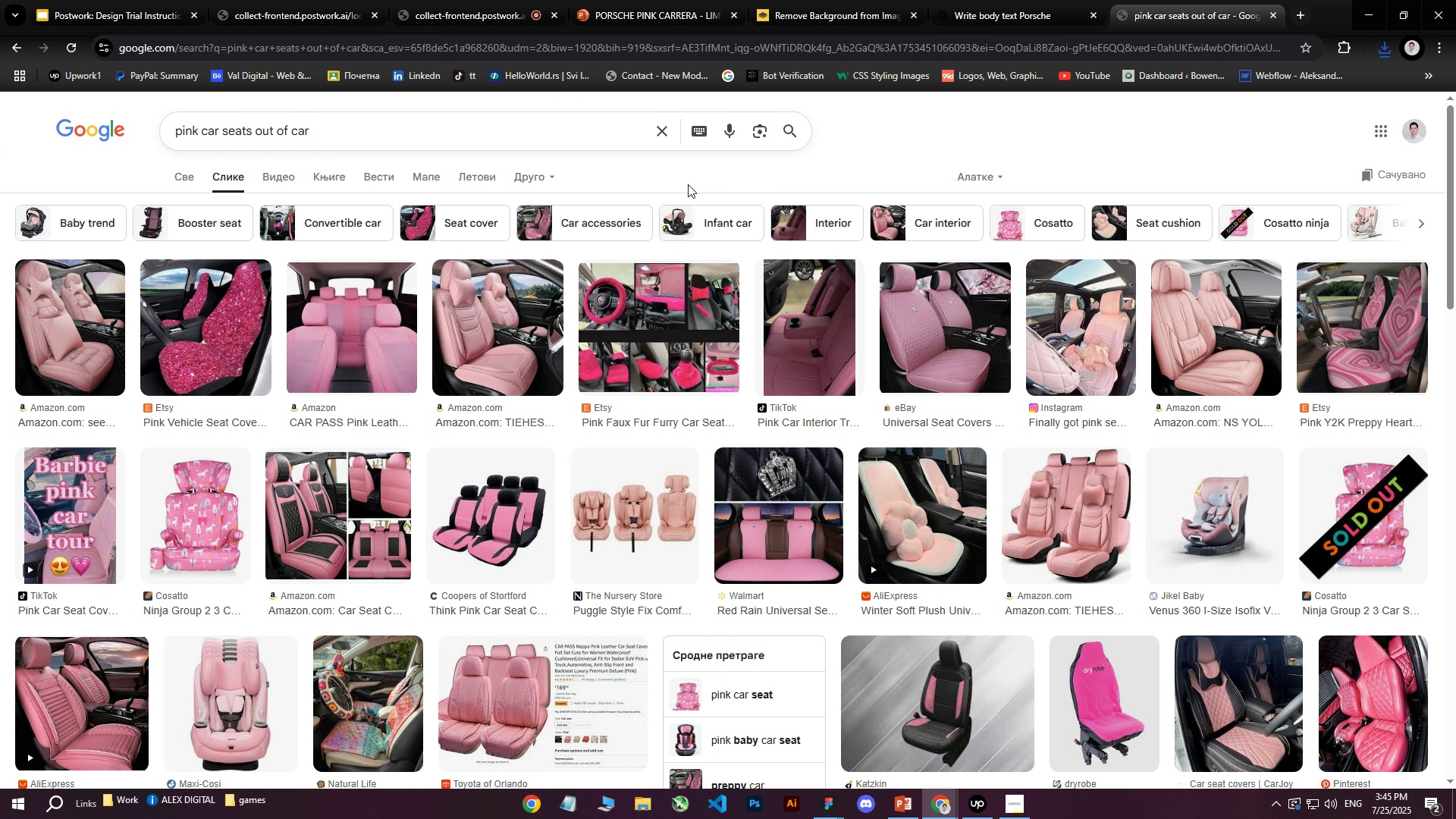 
left_click([830, 796])
 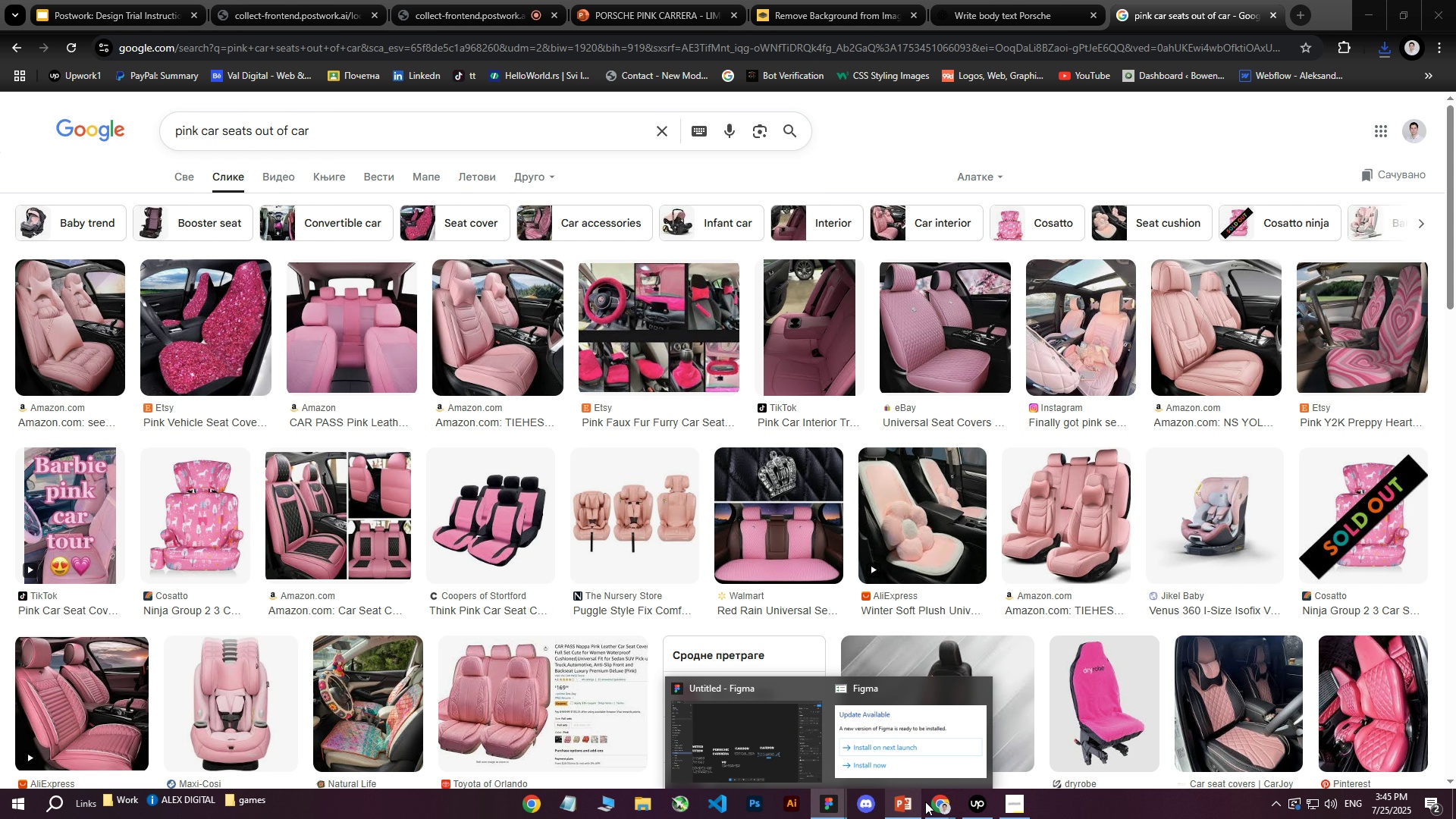 
left_click([944, 803])
 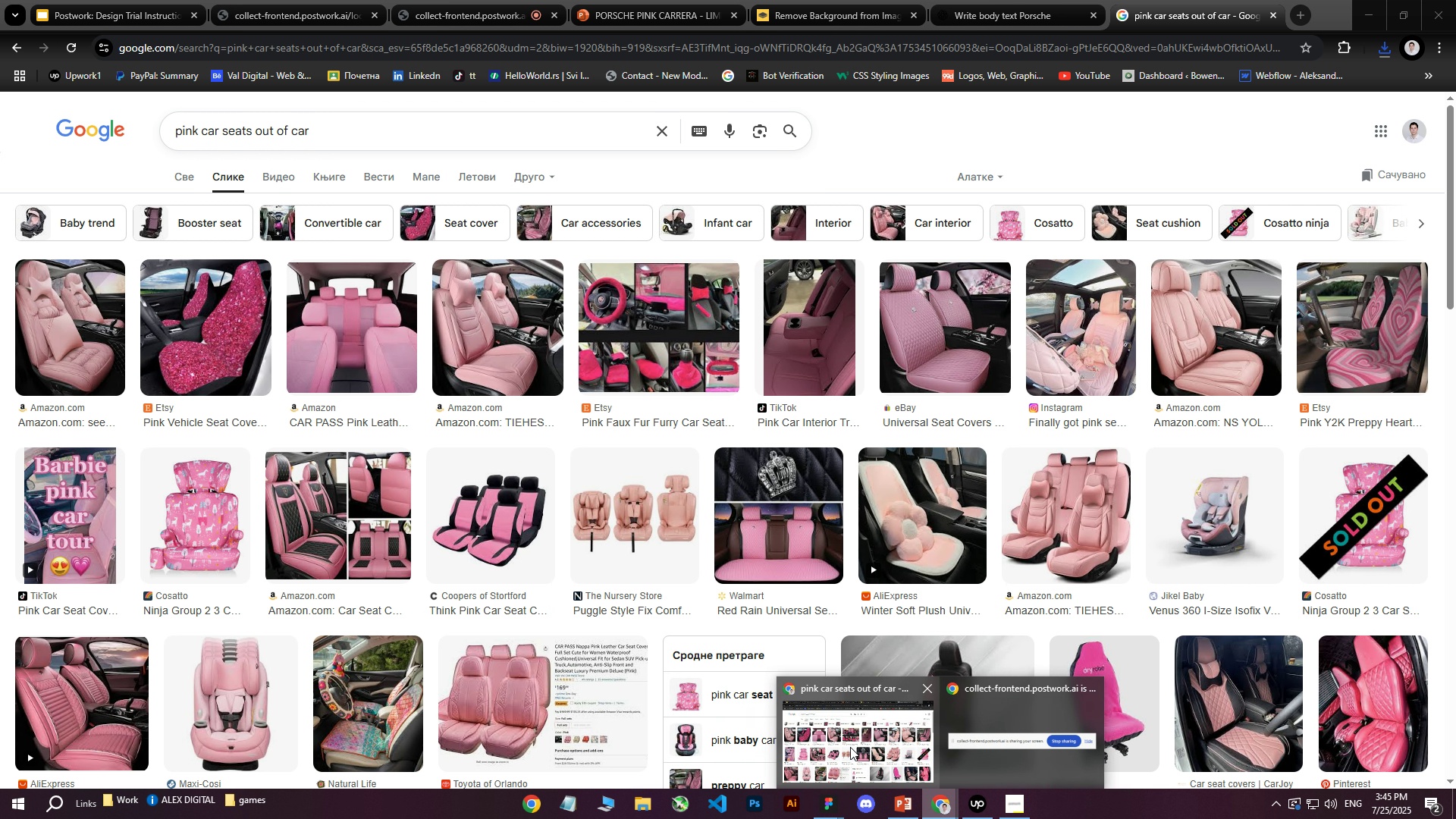 
left_click([850, 743])
 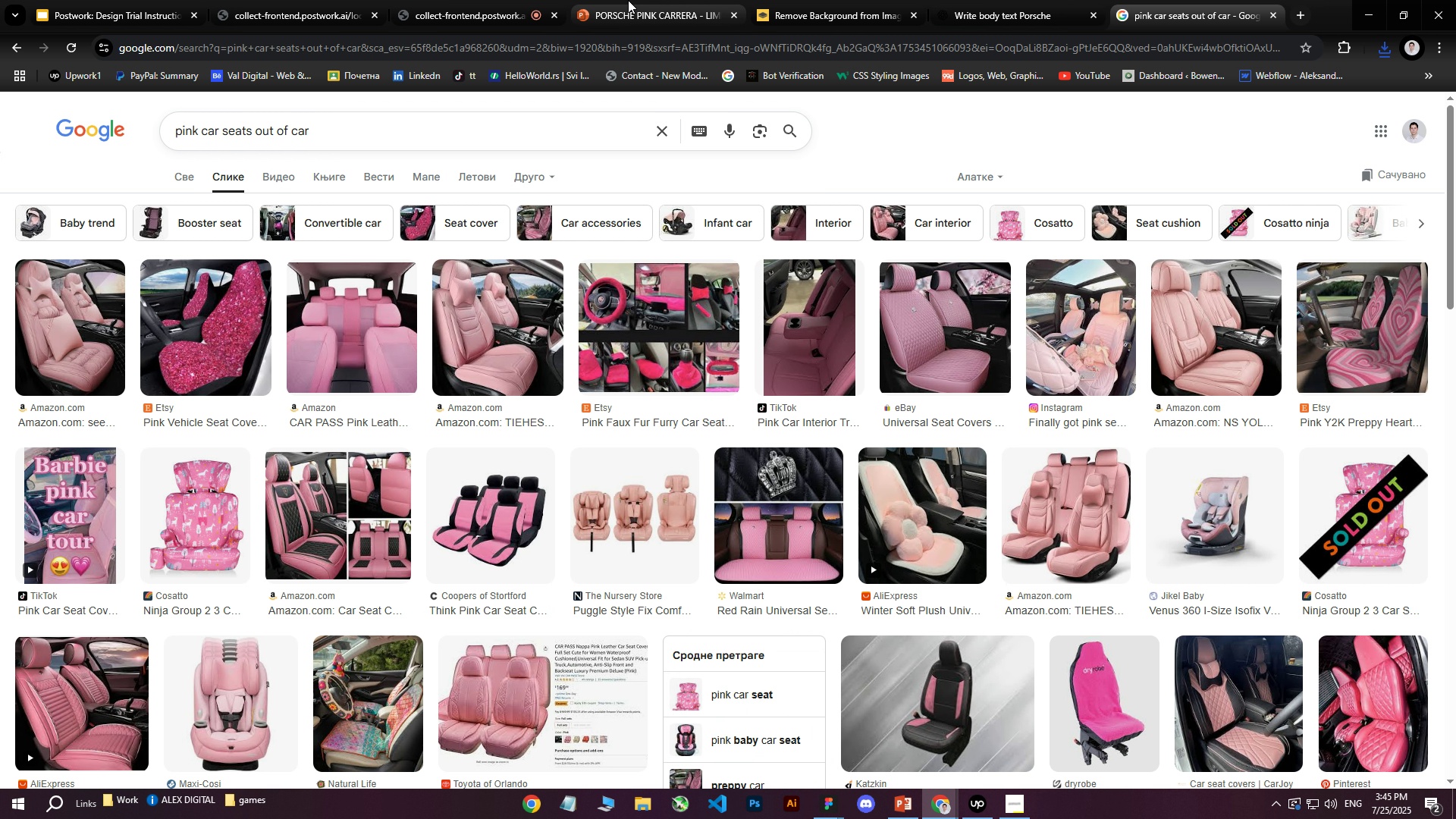 
left_click([531, 0])
 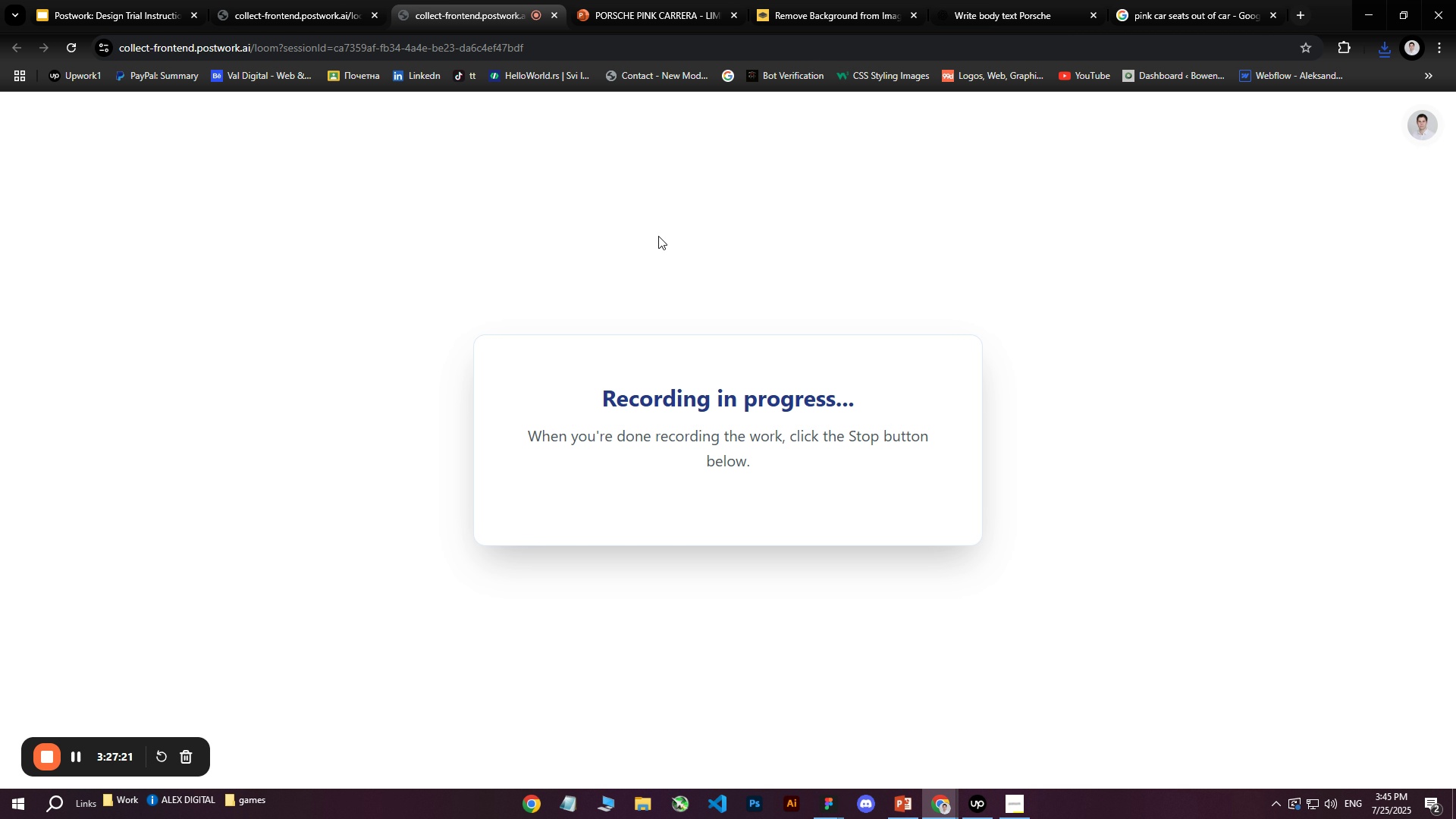 
left_click([666, 0])
 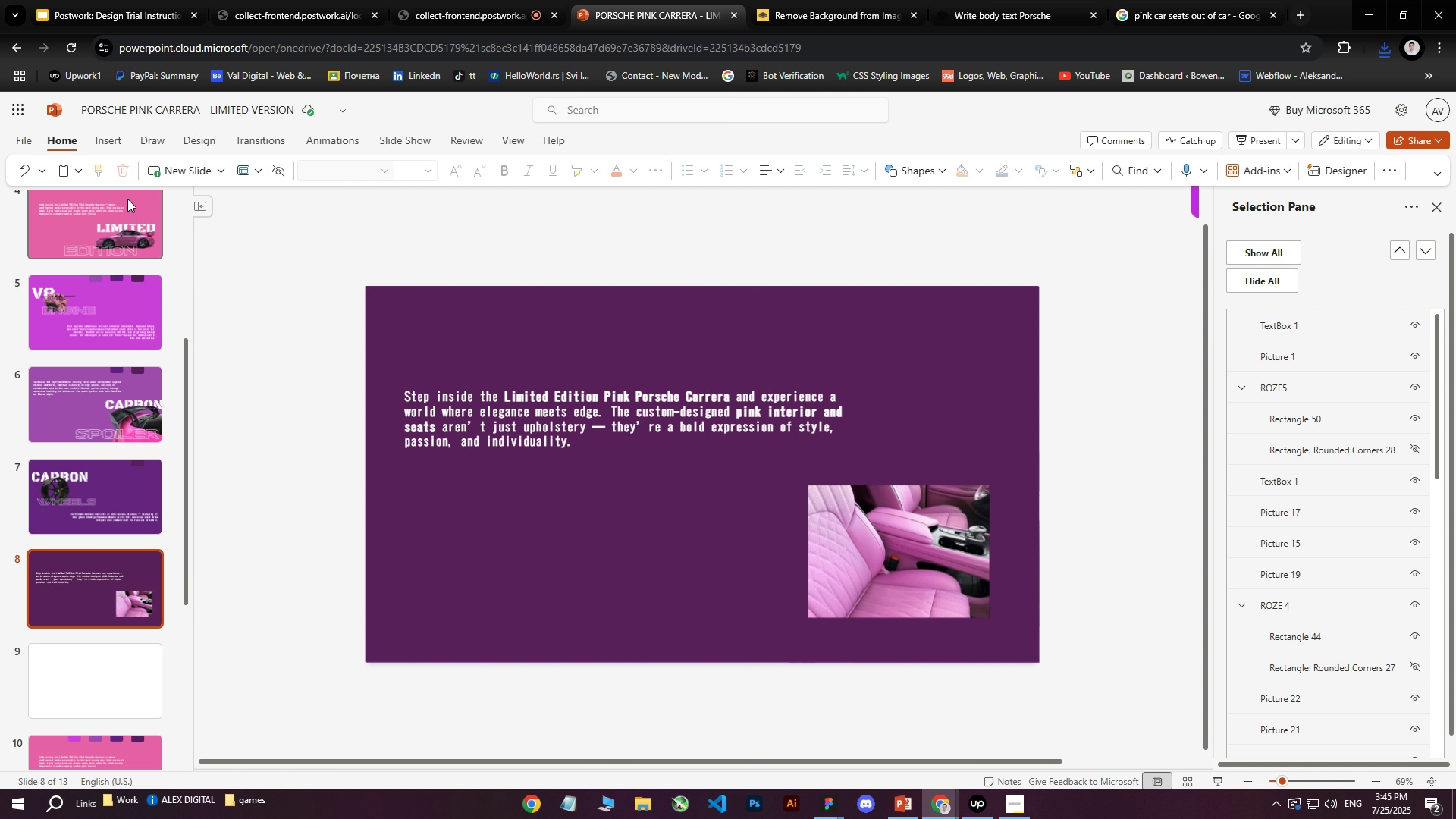 
left_click([91, 137])
 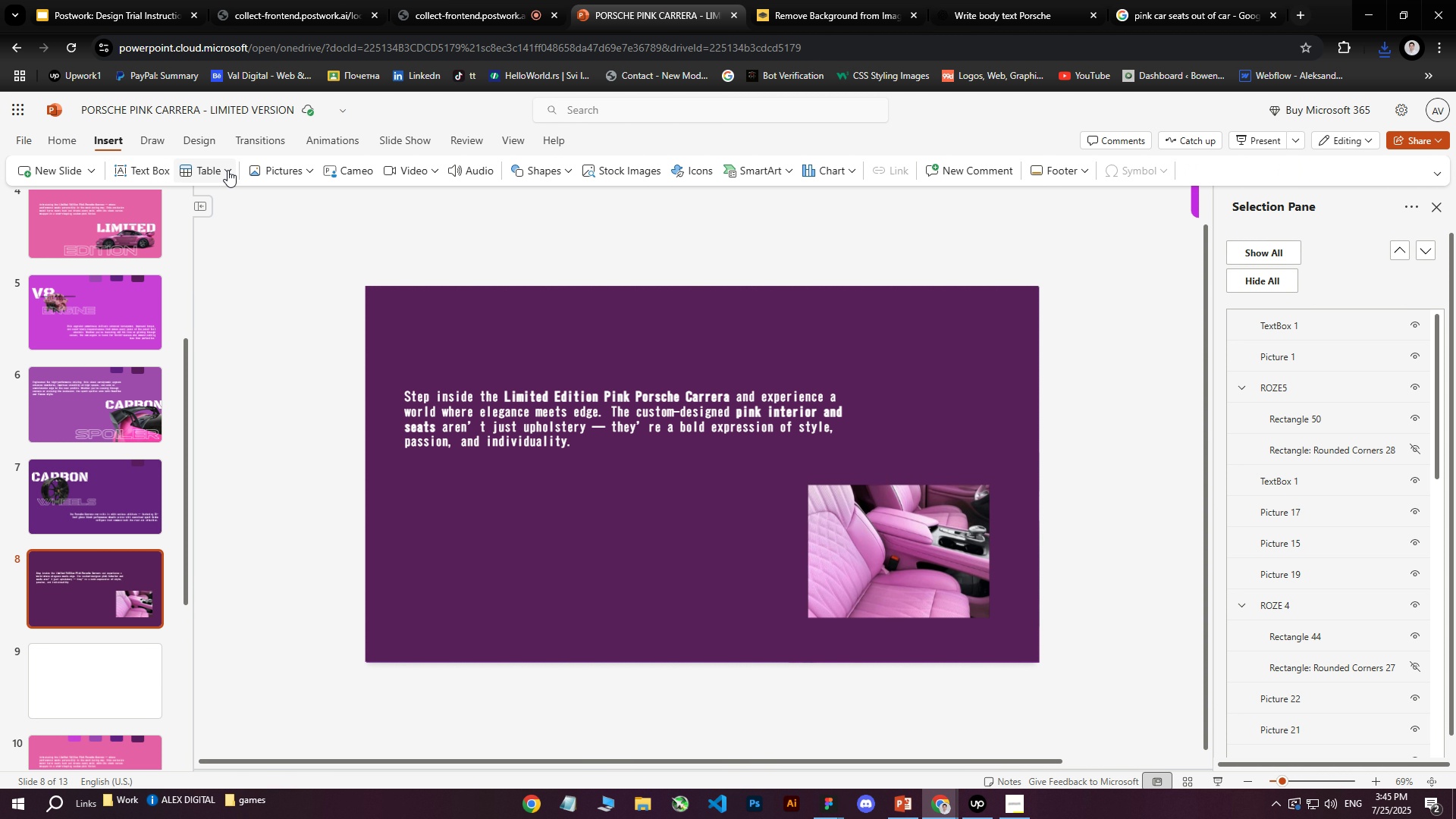 
left_click([262, 168])
 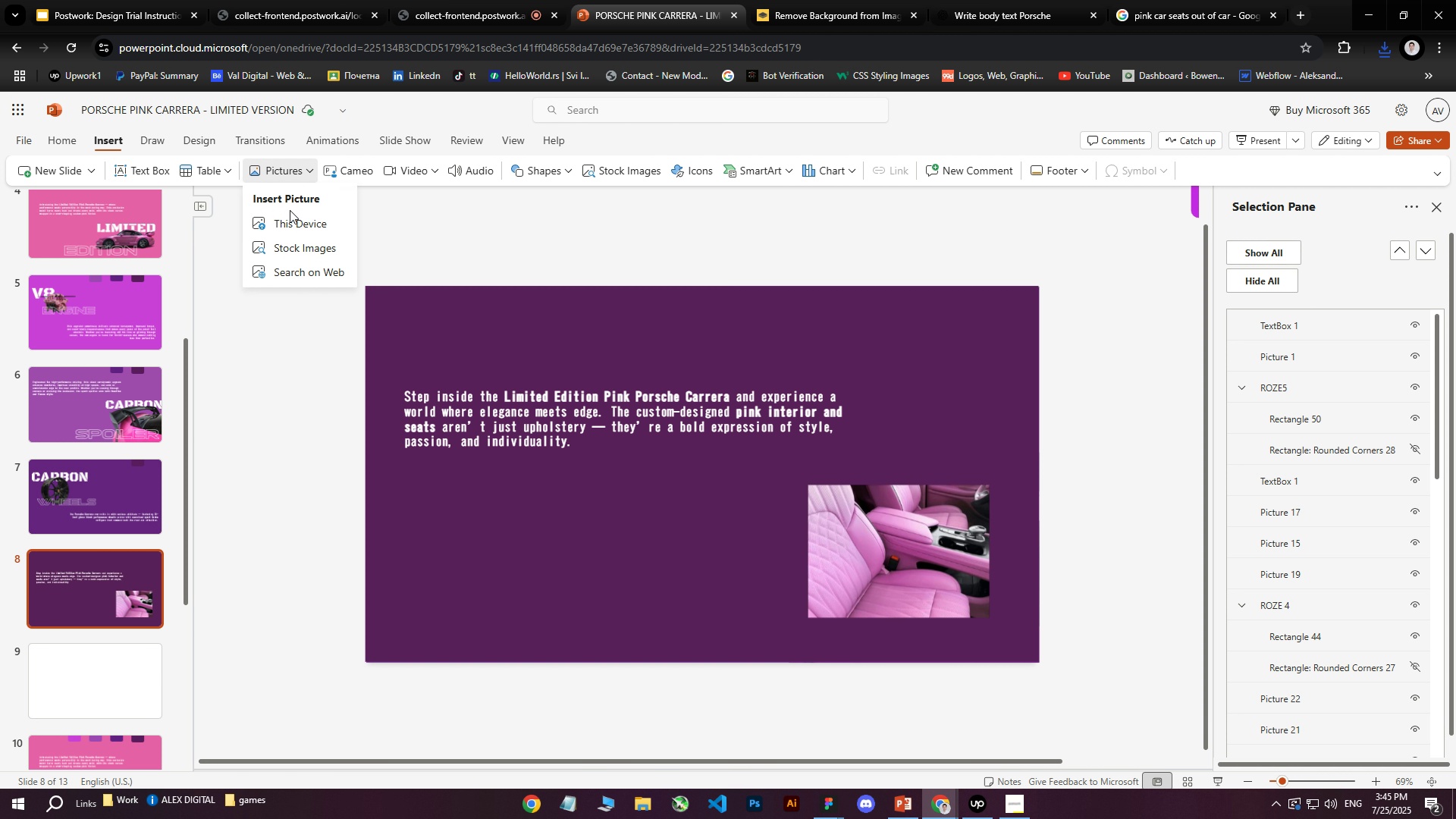 
double_click([287, 216])
 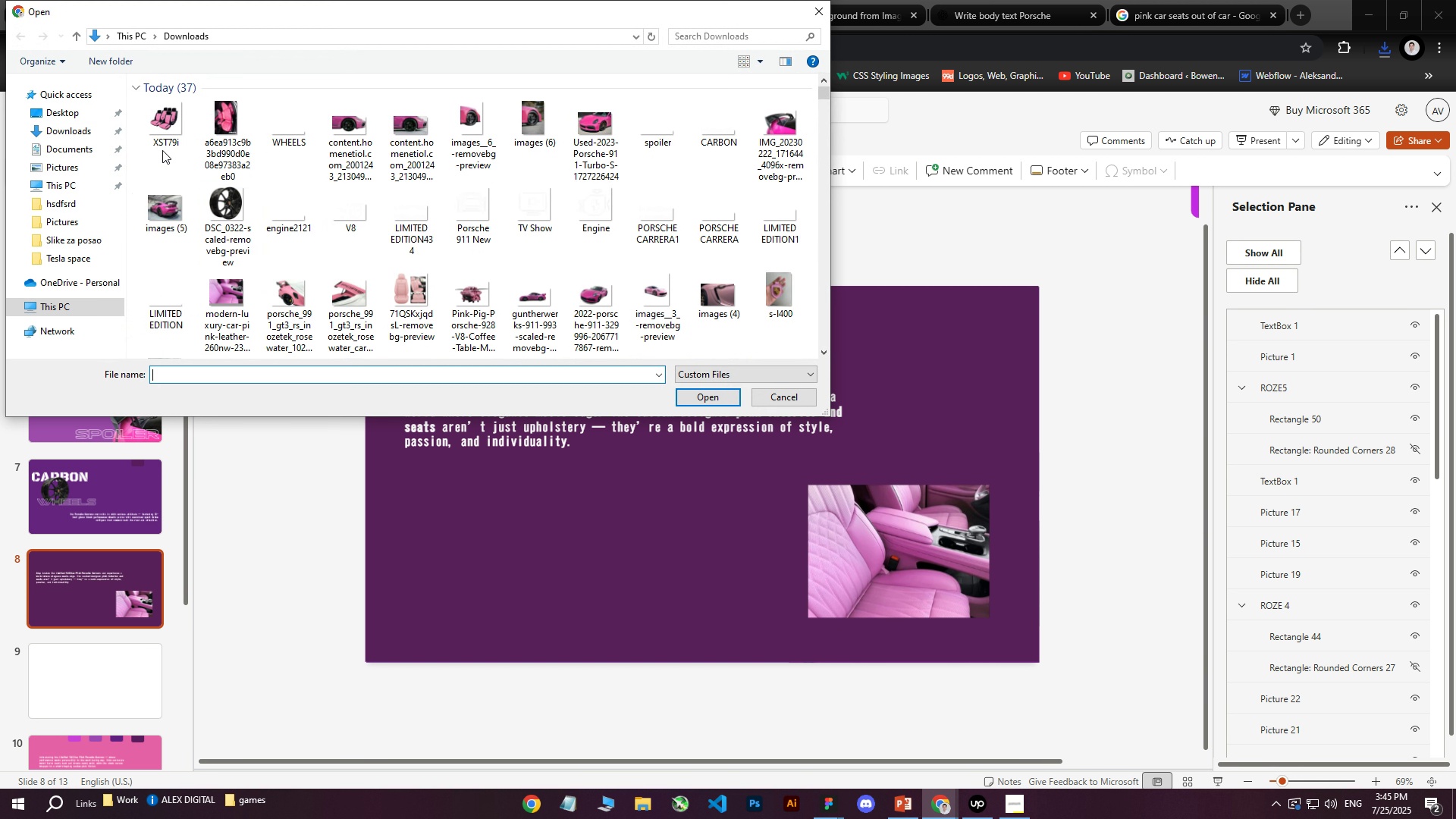 
left_click([174, 137])
 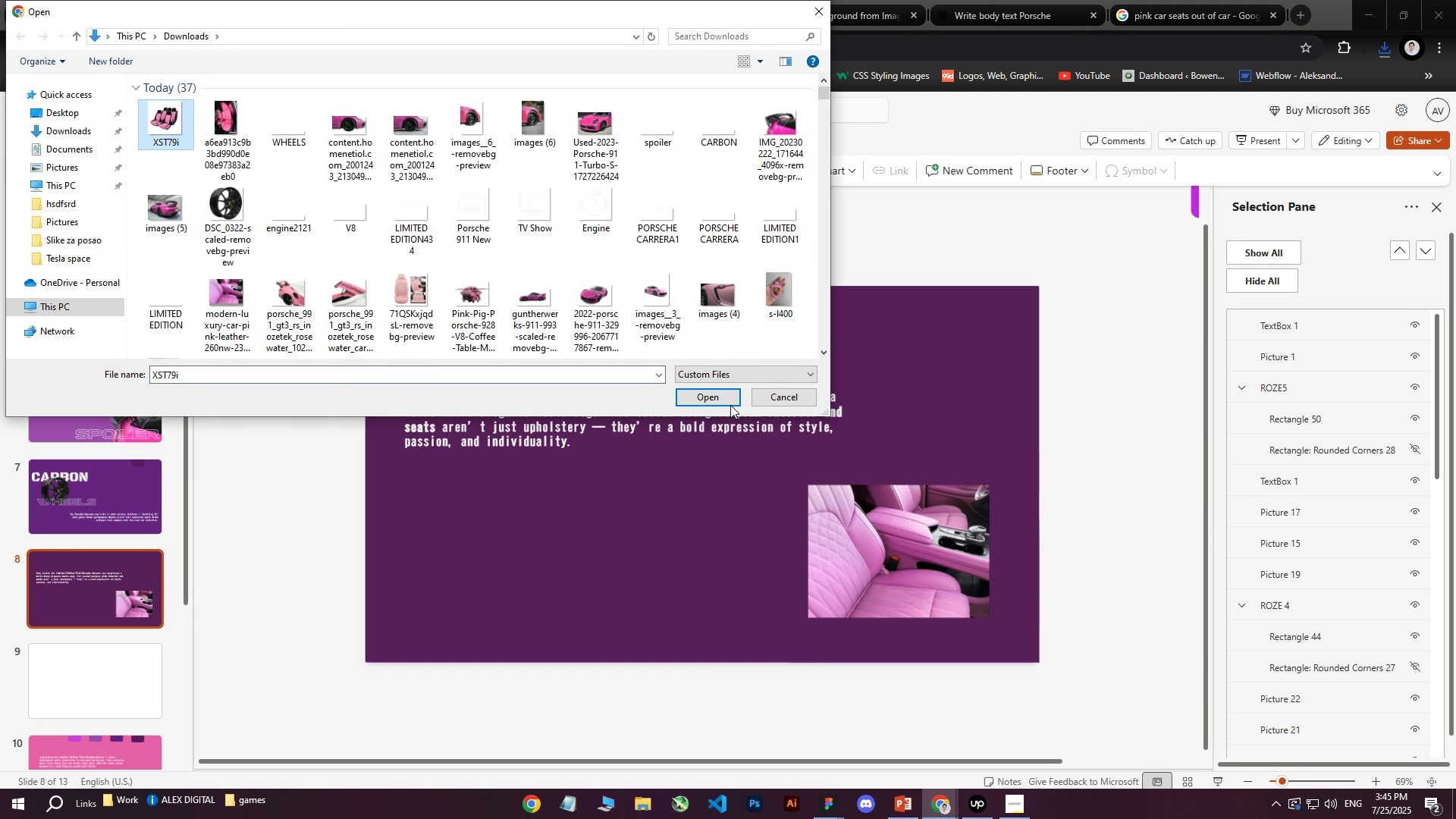 
left_click([708, 391])
 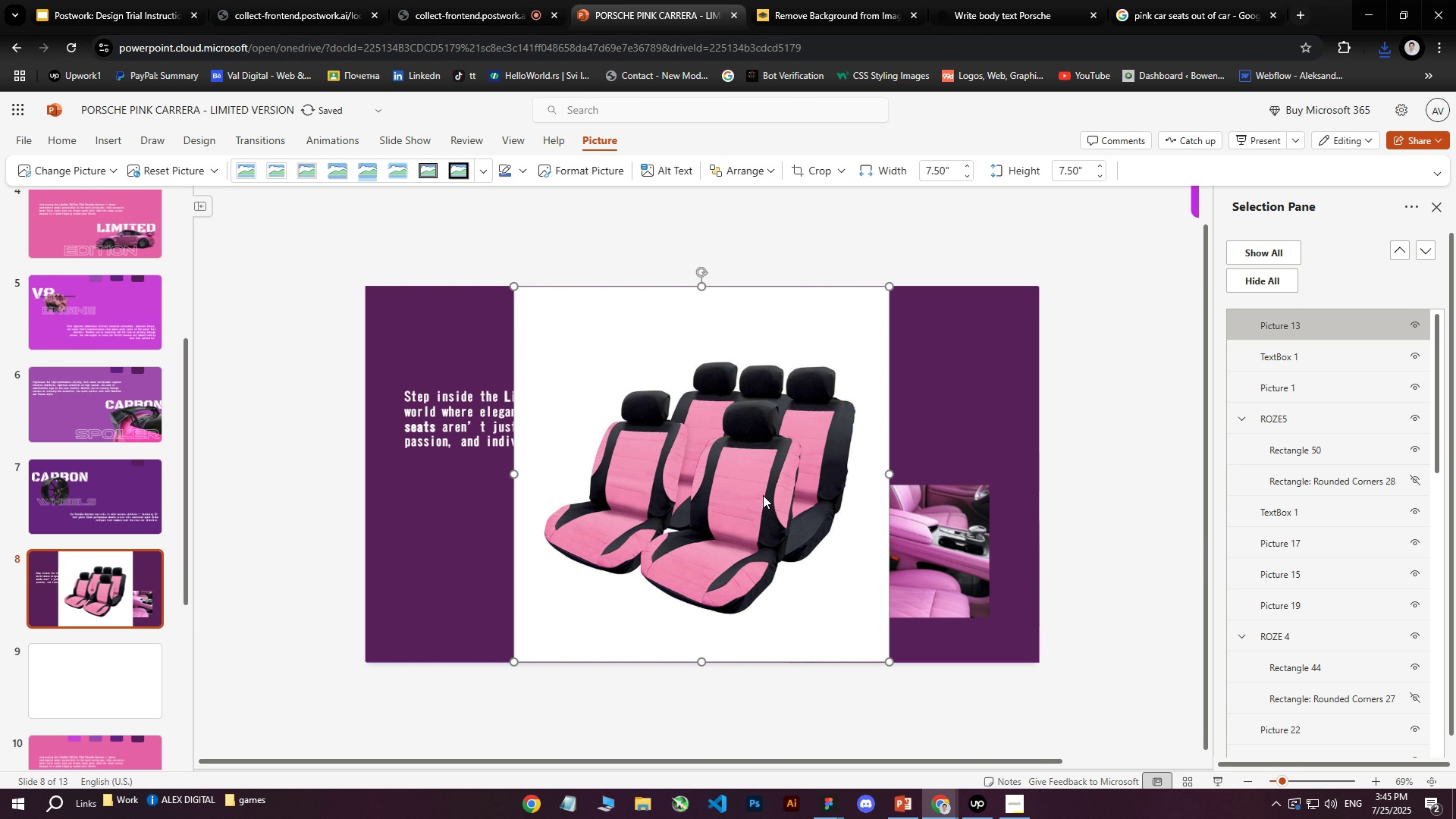 
left_click_drag(start_coordinate=[738, 482], to_coordinate=[703, 503])
 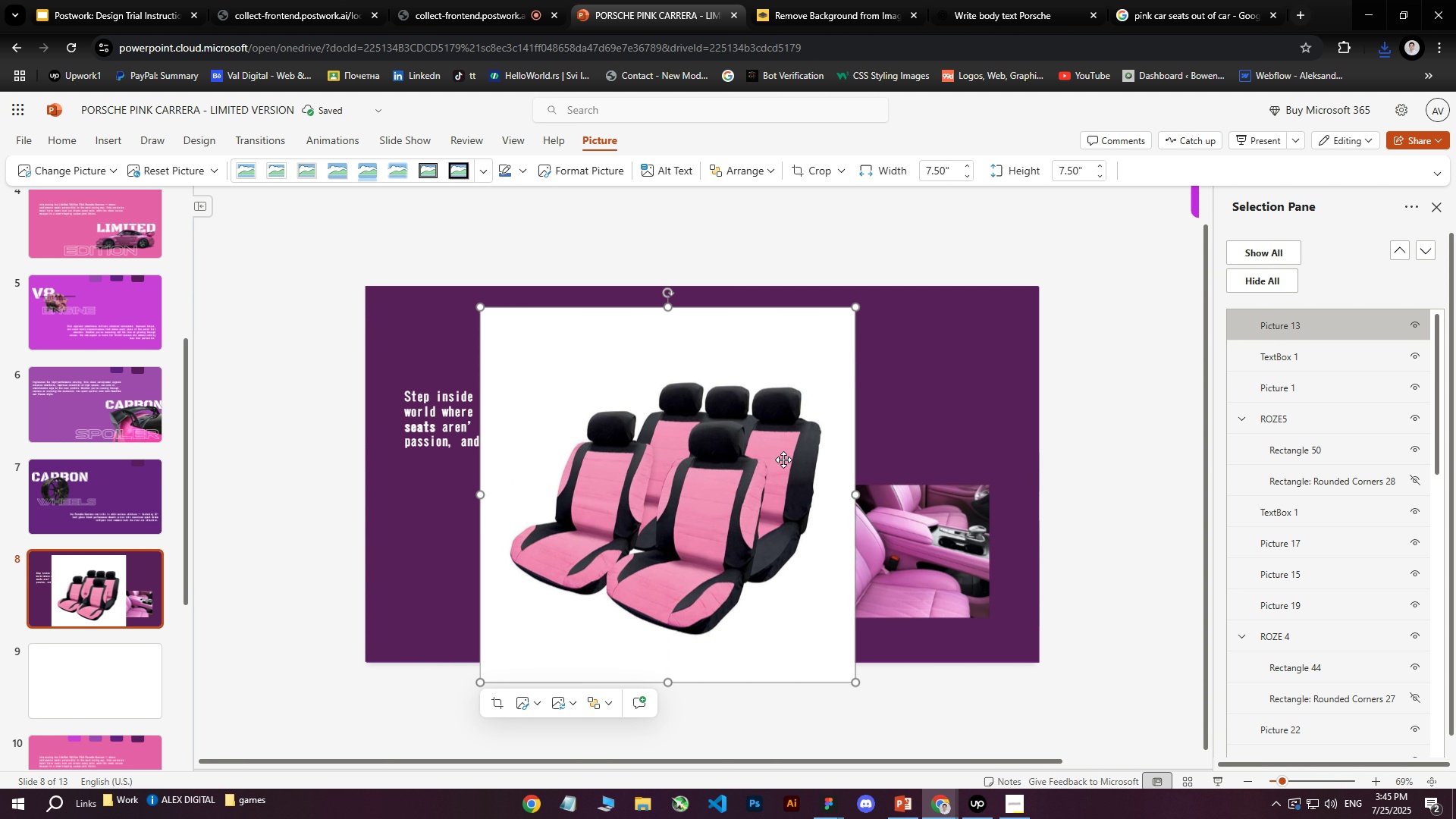 
key(Delete)
 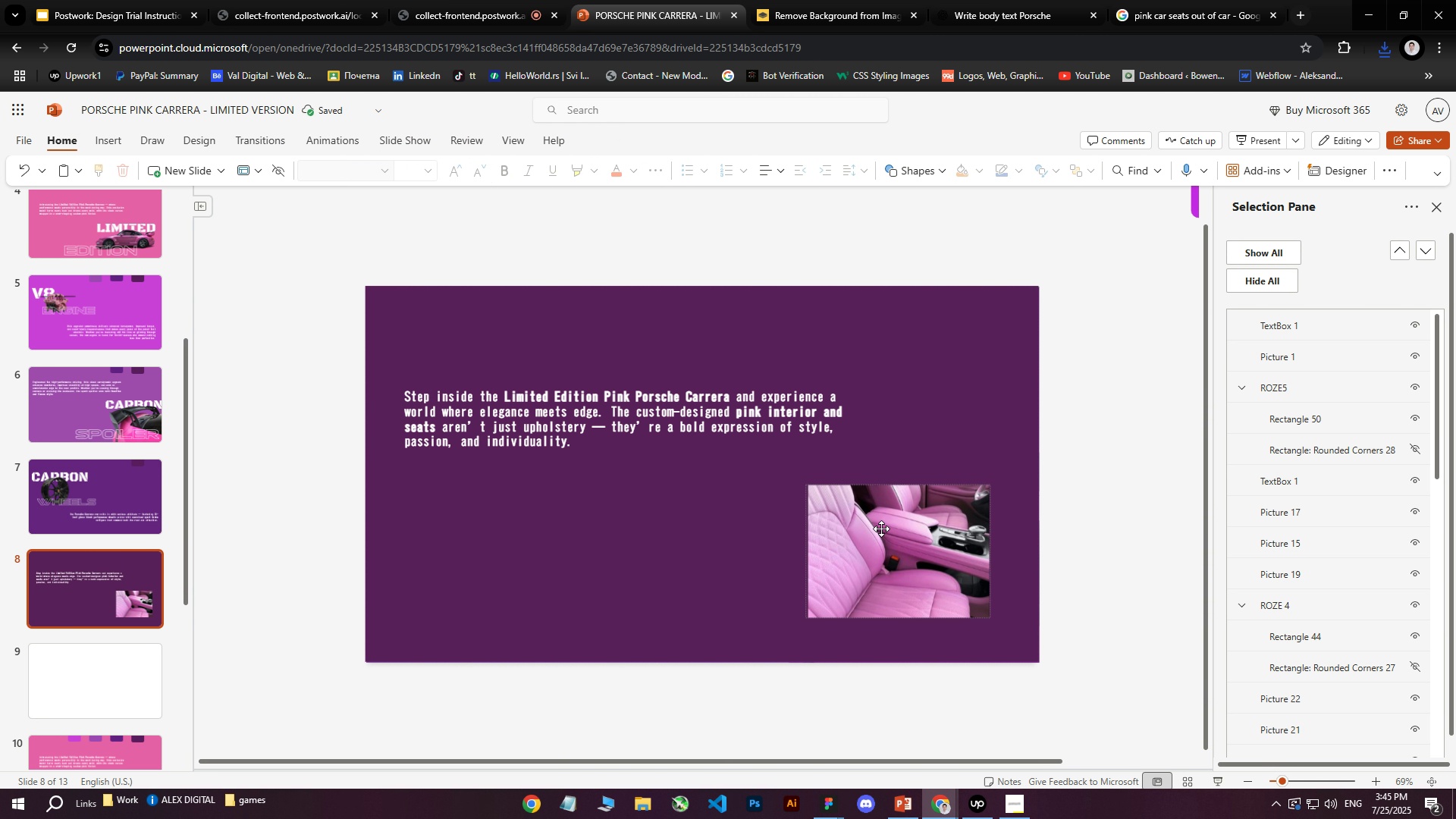 
left_click([907, 544])
 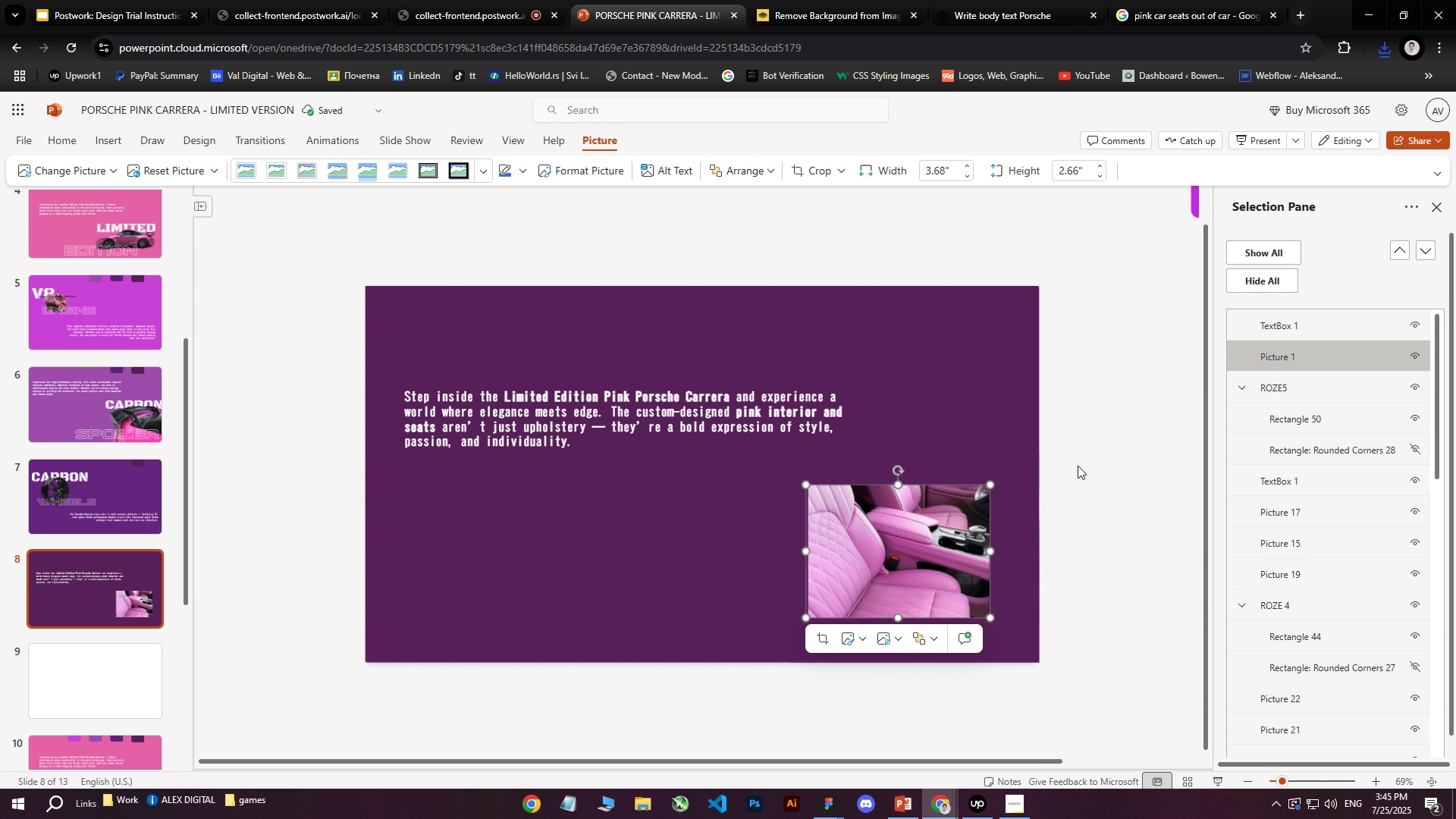 
left_click([1107, 460])
 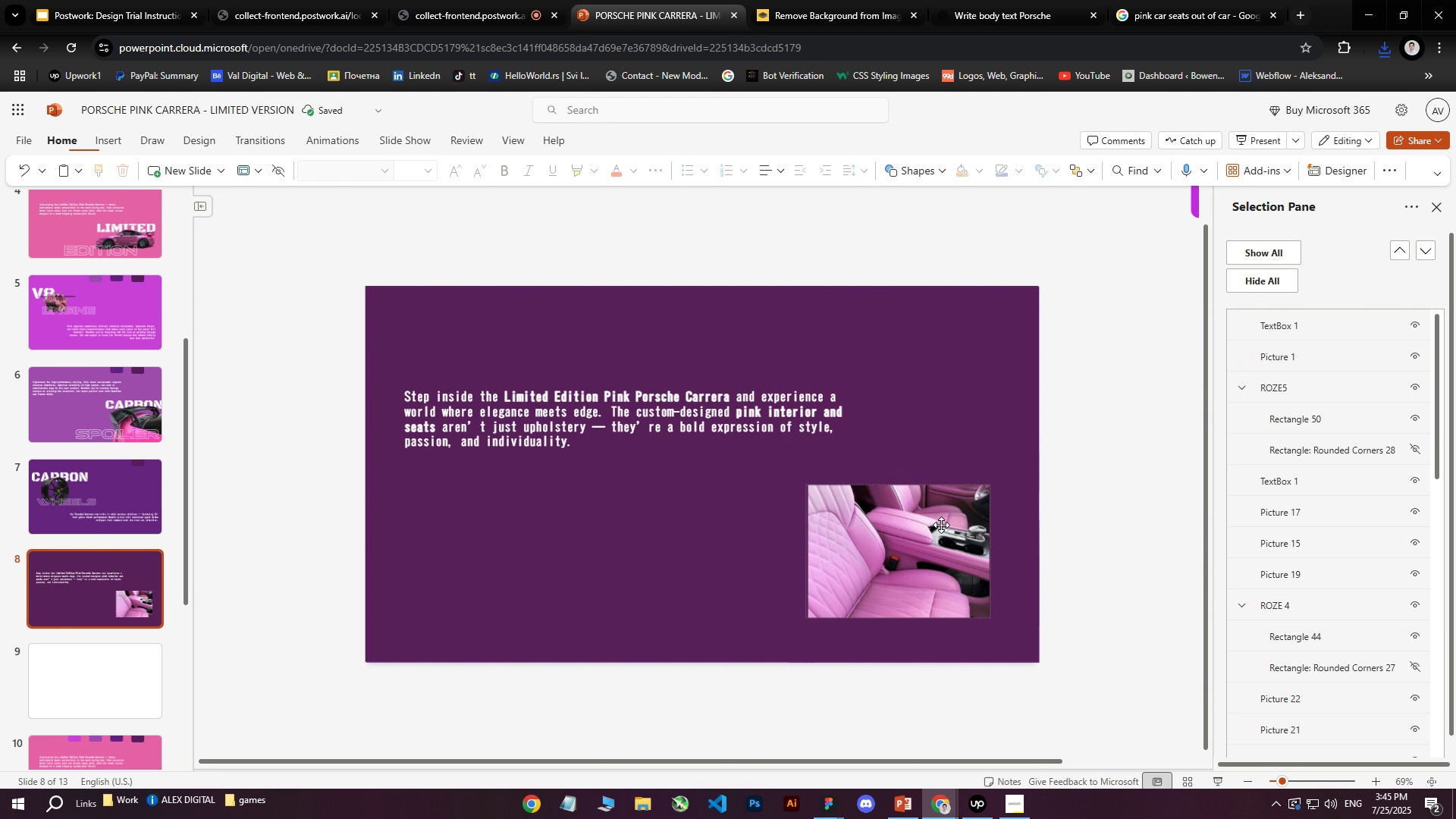 
left_click_drag(start_coordinate=[929, 529], to_coordinate=[922, 528])
 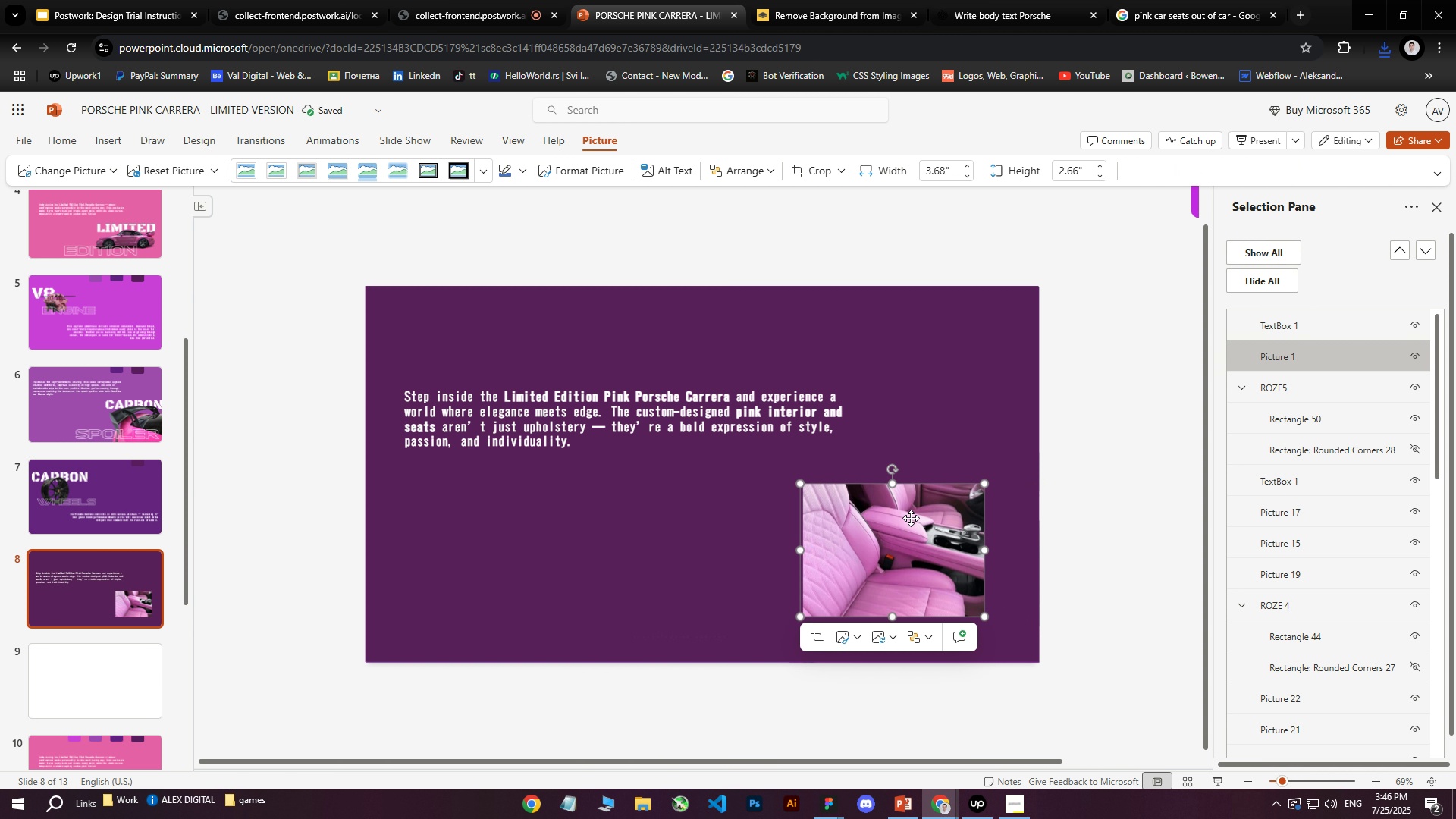 
left_click([1166, 0])
 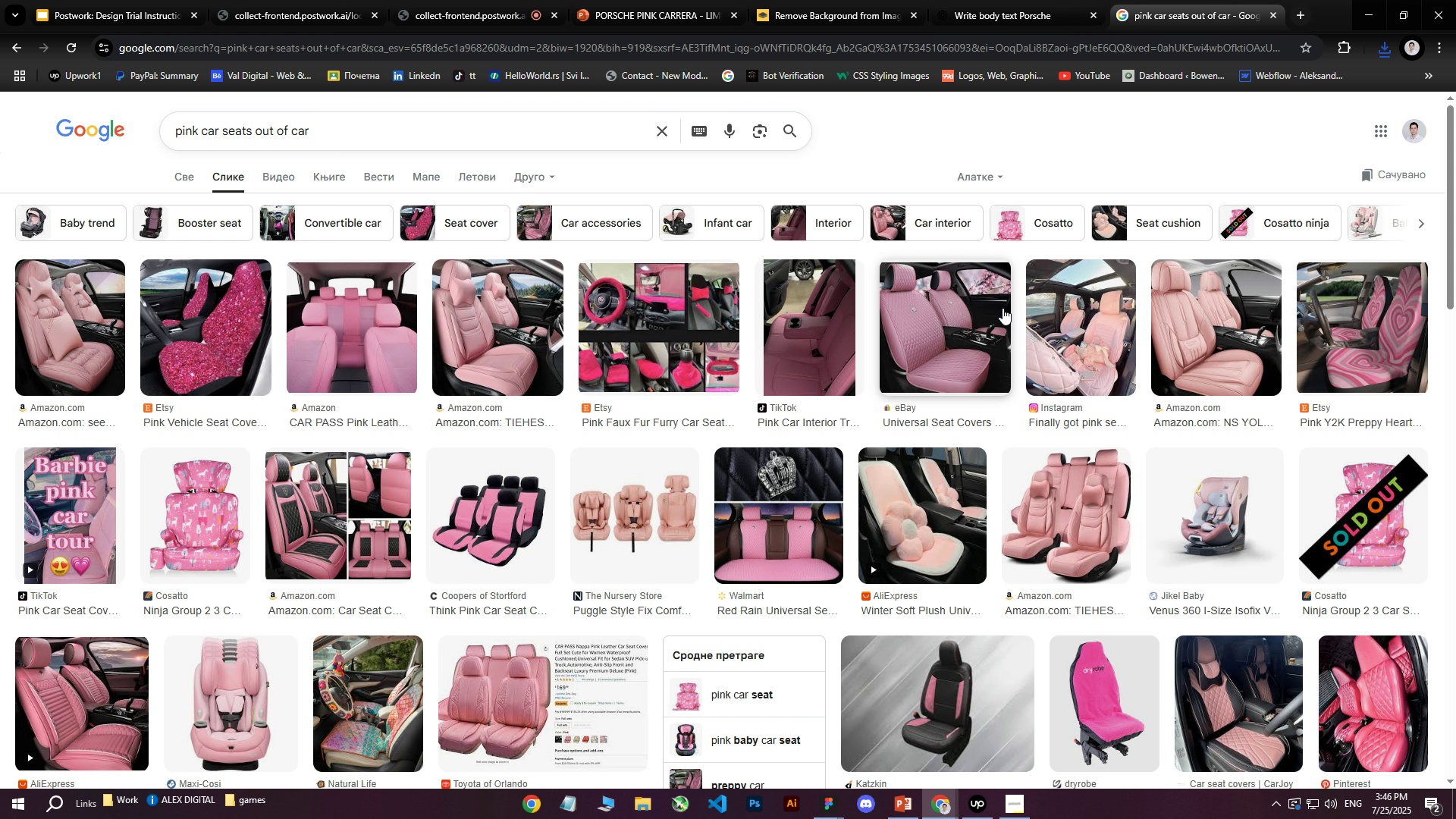 
scroll: coordinate [1103, 421], scroll_direction: down, amount: 5.0
 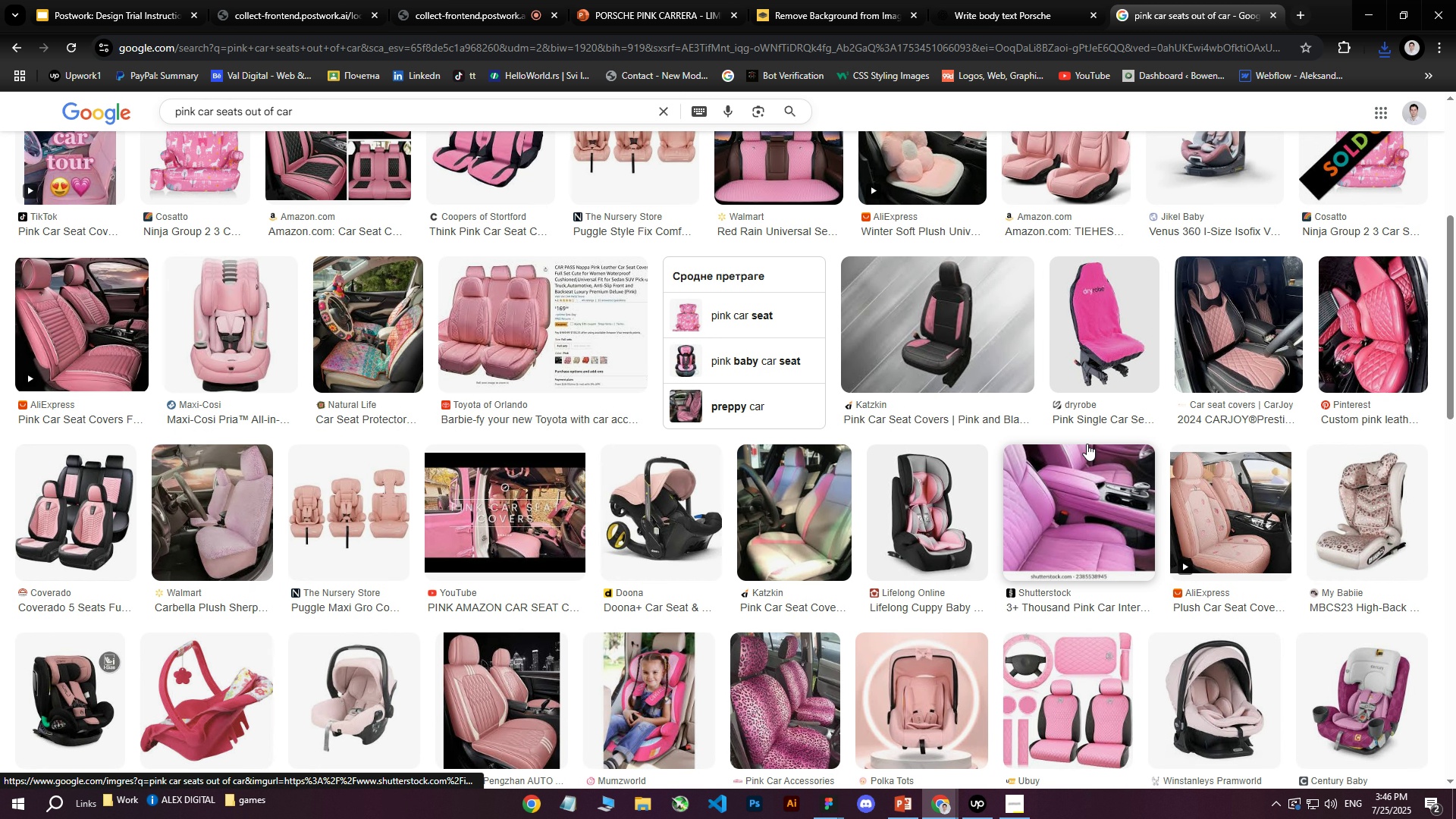 
left_click([1112, 312])
 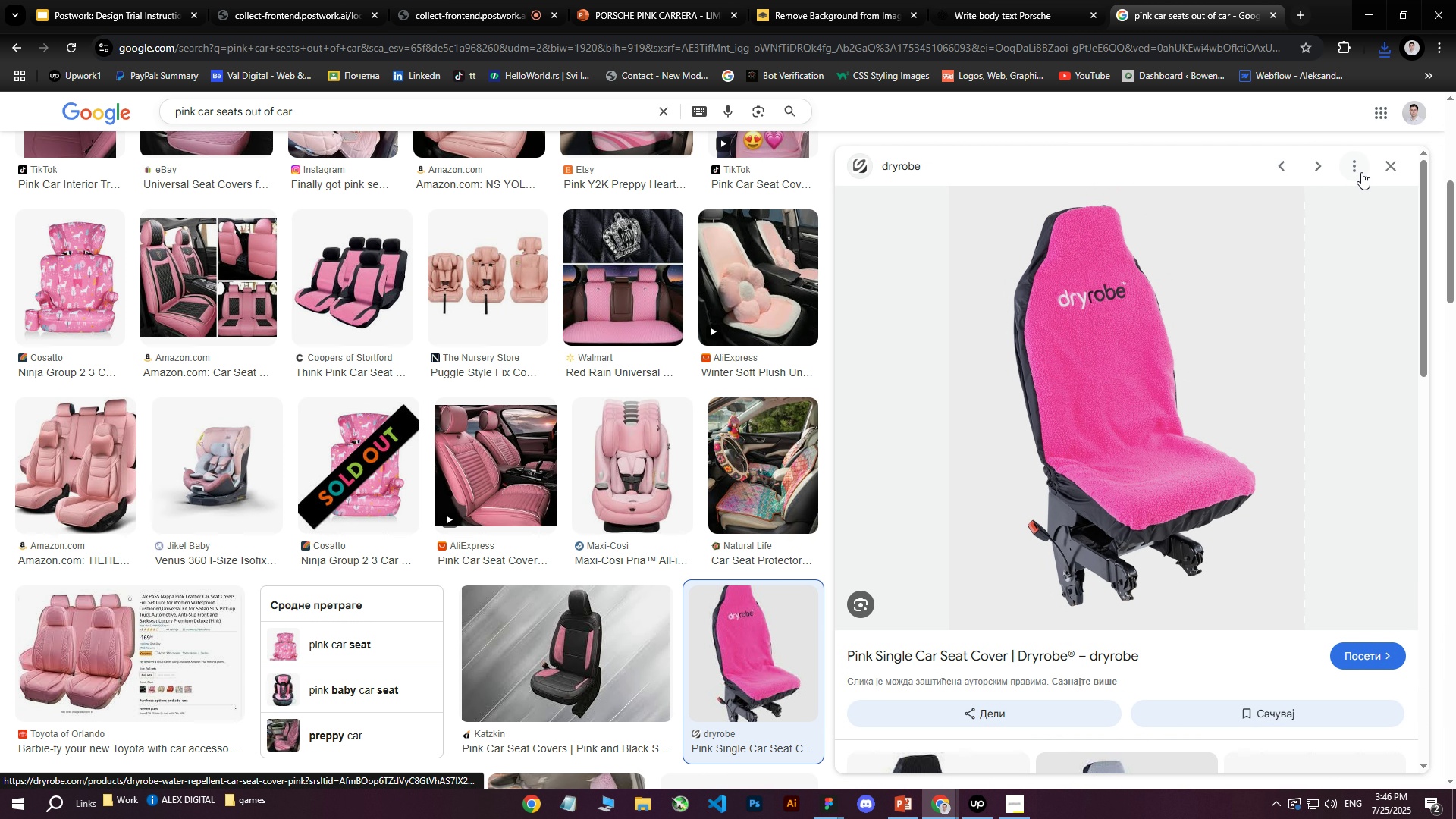 
left_click([1389, 164])
 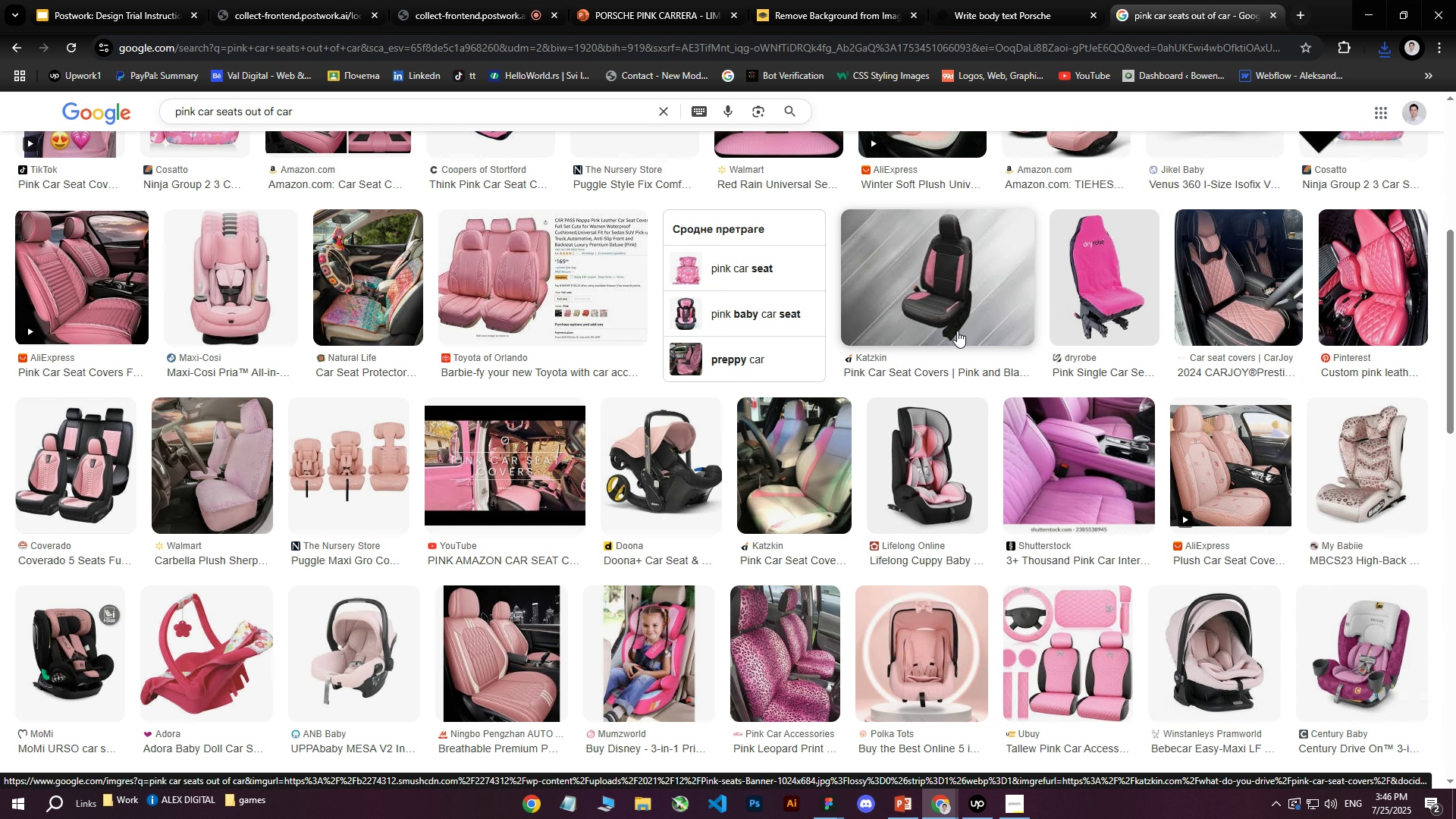 
scroll: coordinate [880, 383], scroll_direction: down, amount: 7.0
 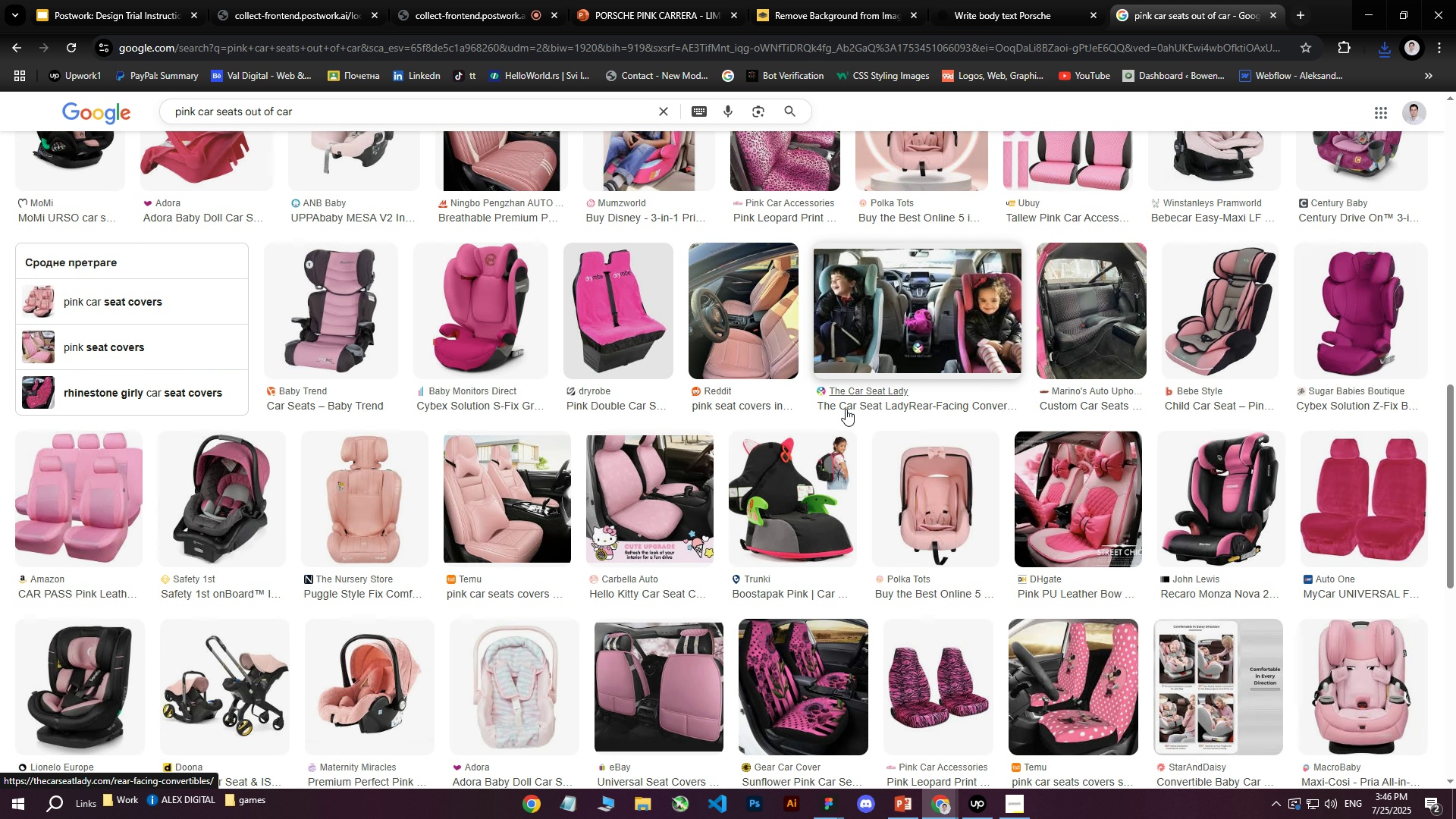 
scroll: coordinate [262, 89], scroll_direction: up, amount: 9.0
 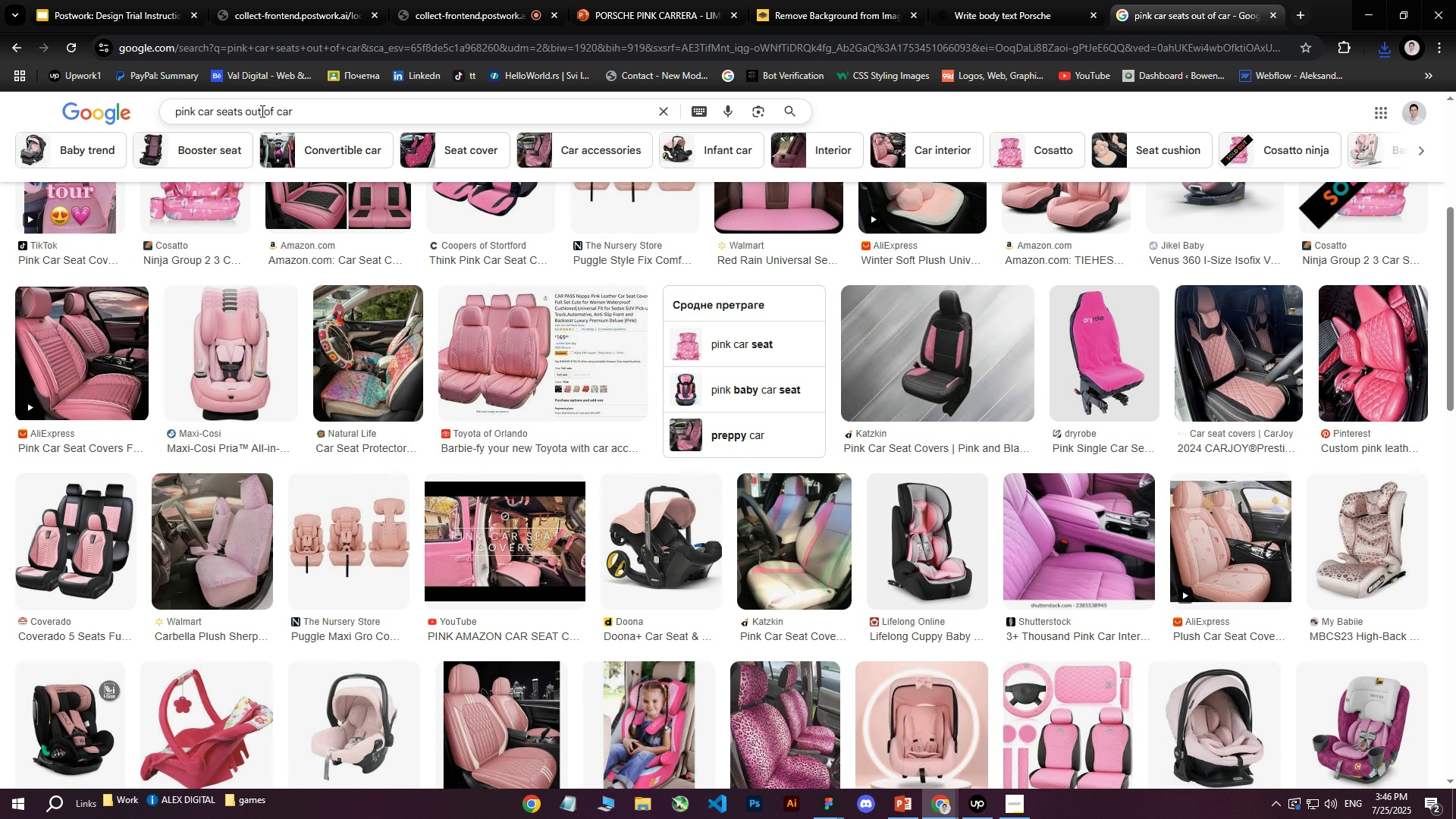 
left_click_drag(start_coordinate=[299, 111], to_coordinate=[198, 118])
 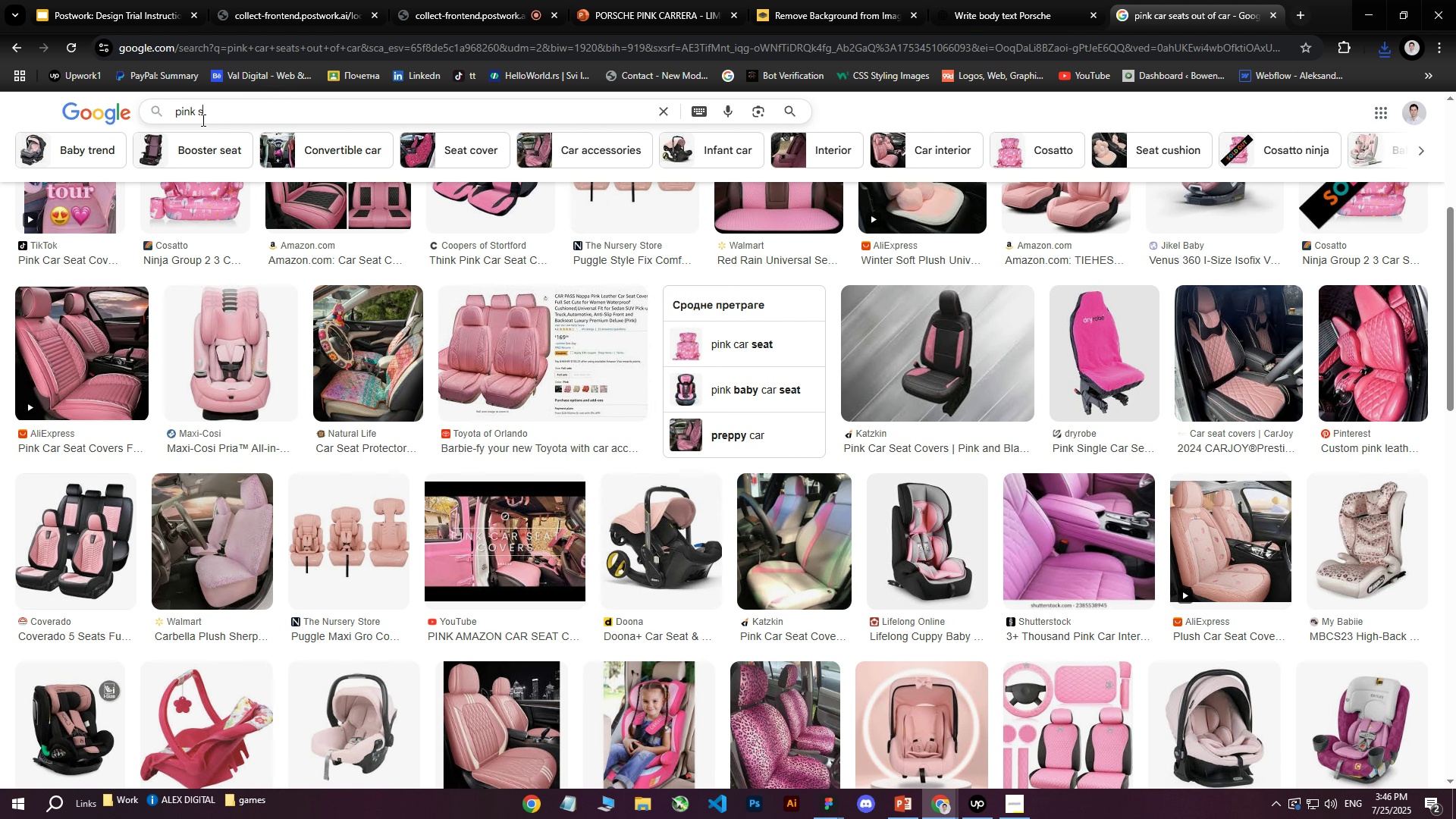 
type(sport seats for car)
 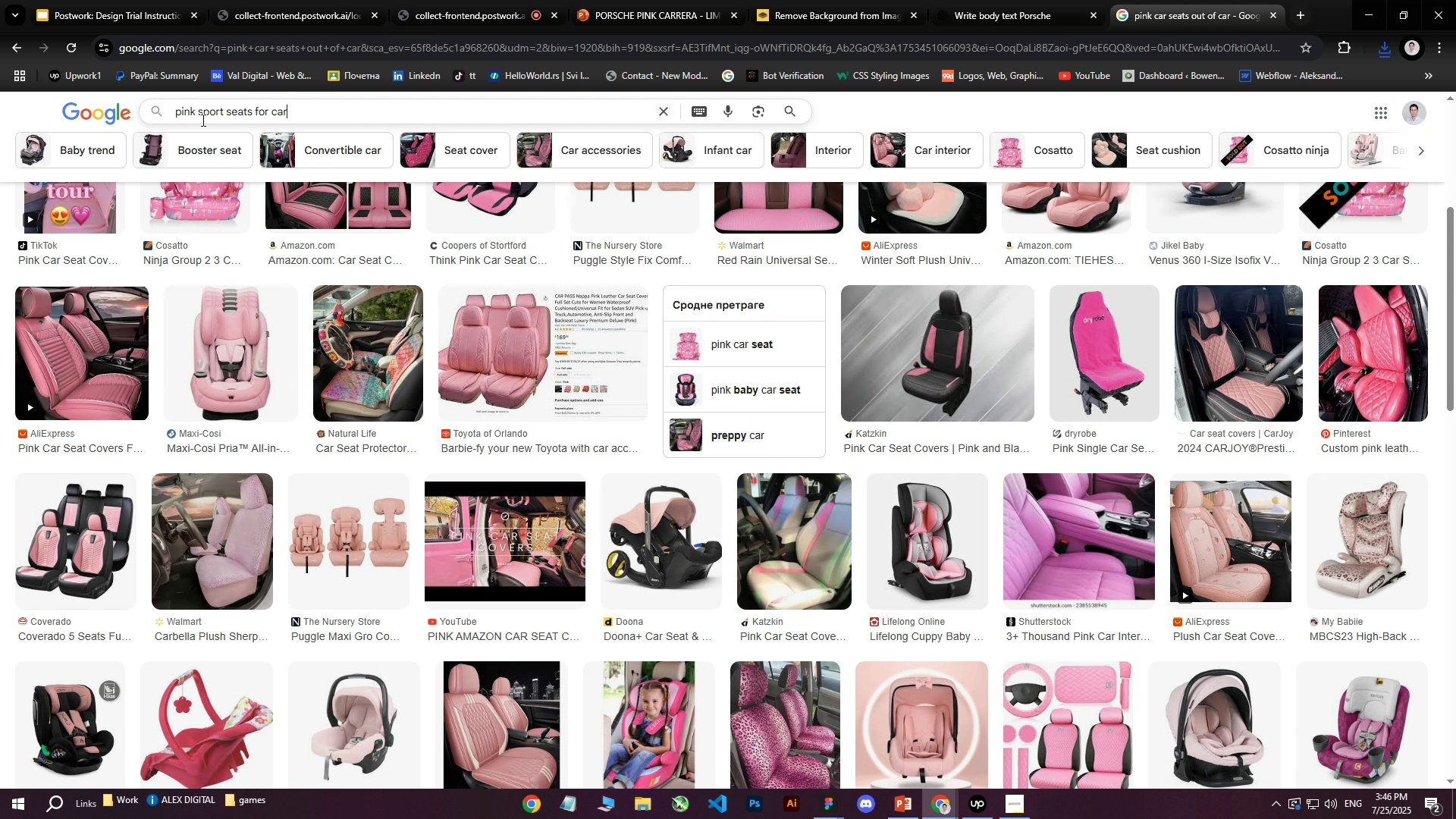 
key(Enter)
 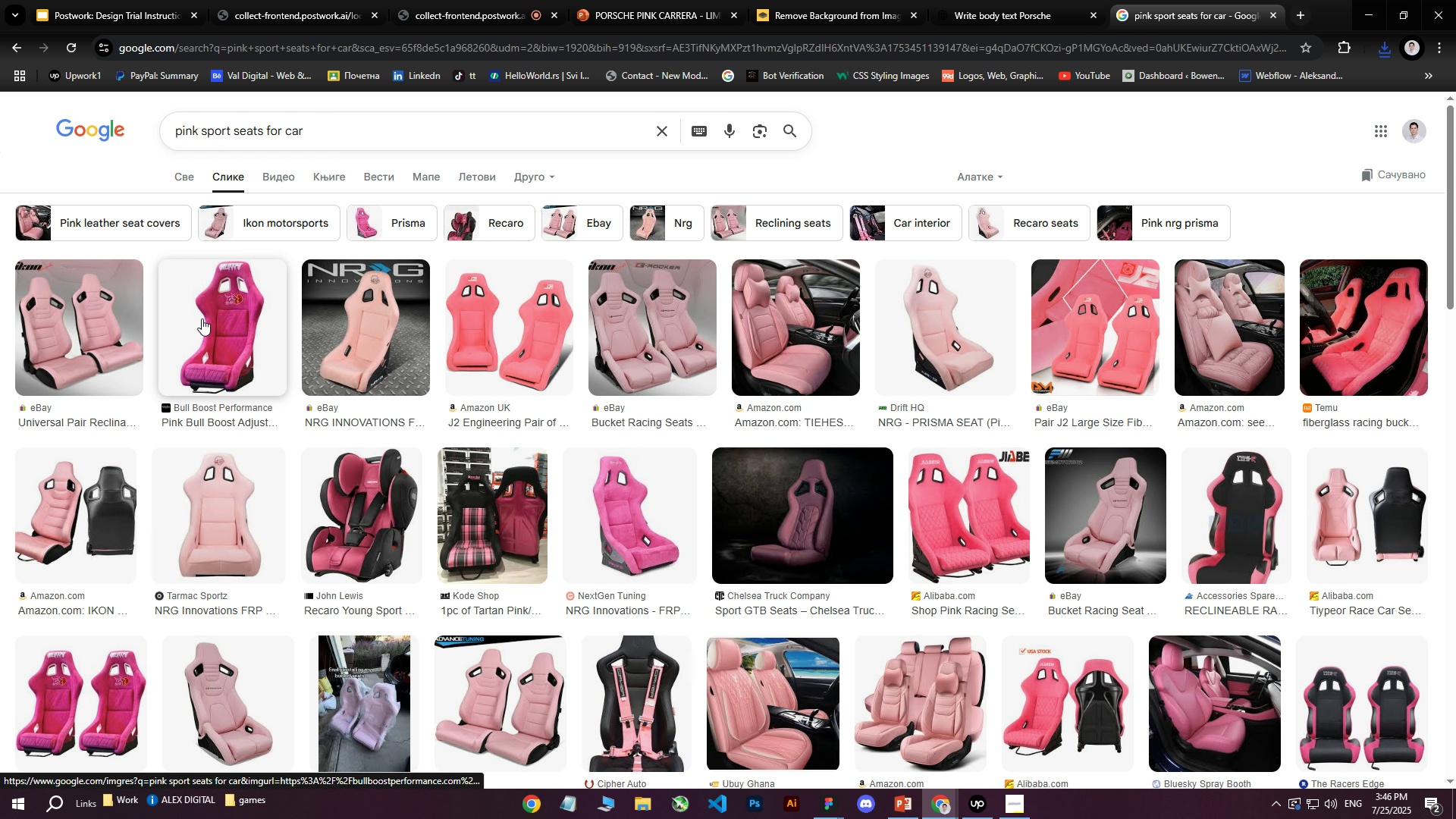 
wait(9.2)
 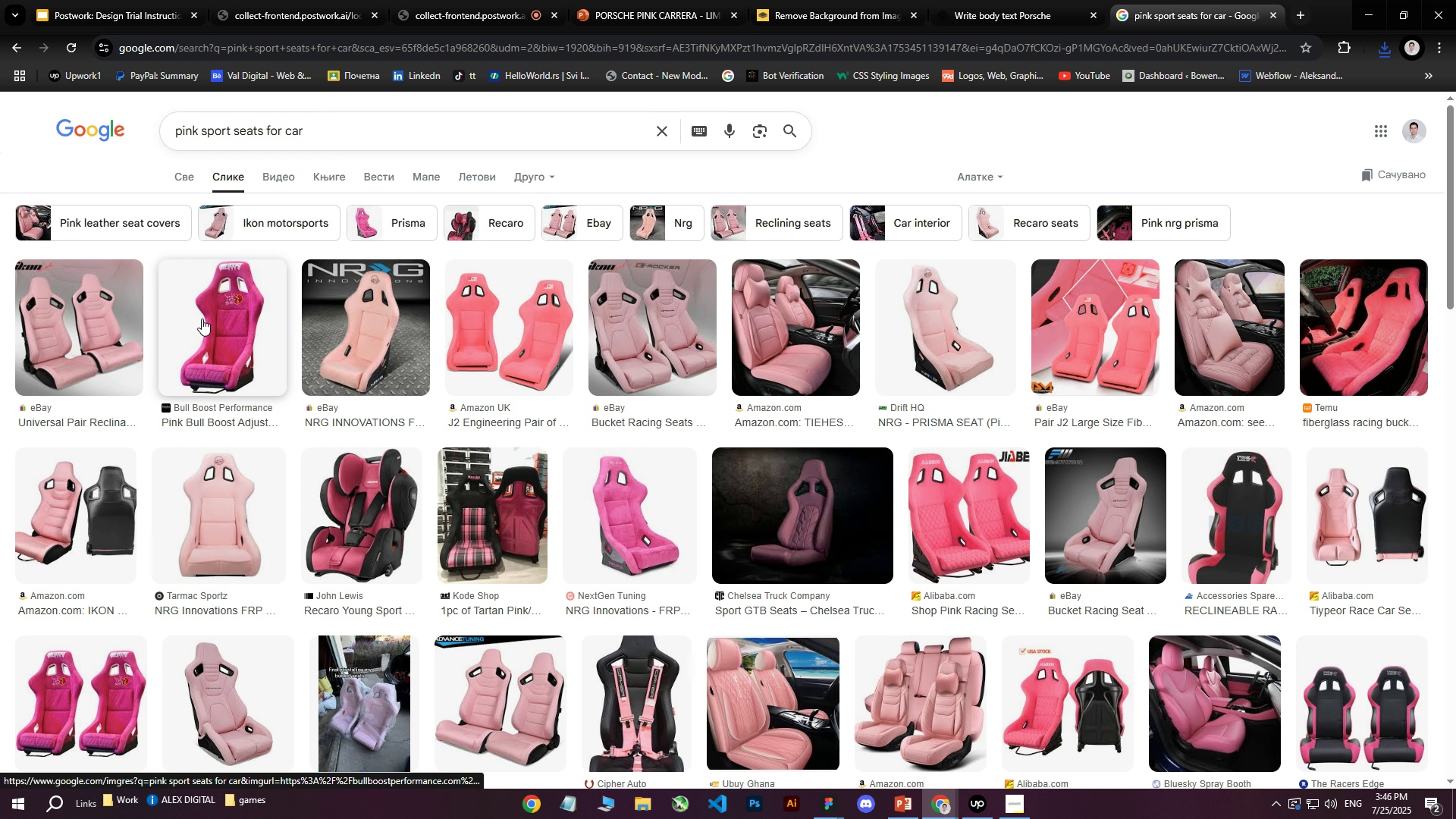 
left_click([221, 325])
 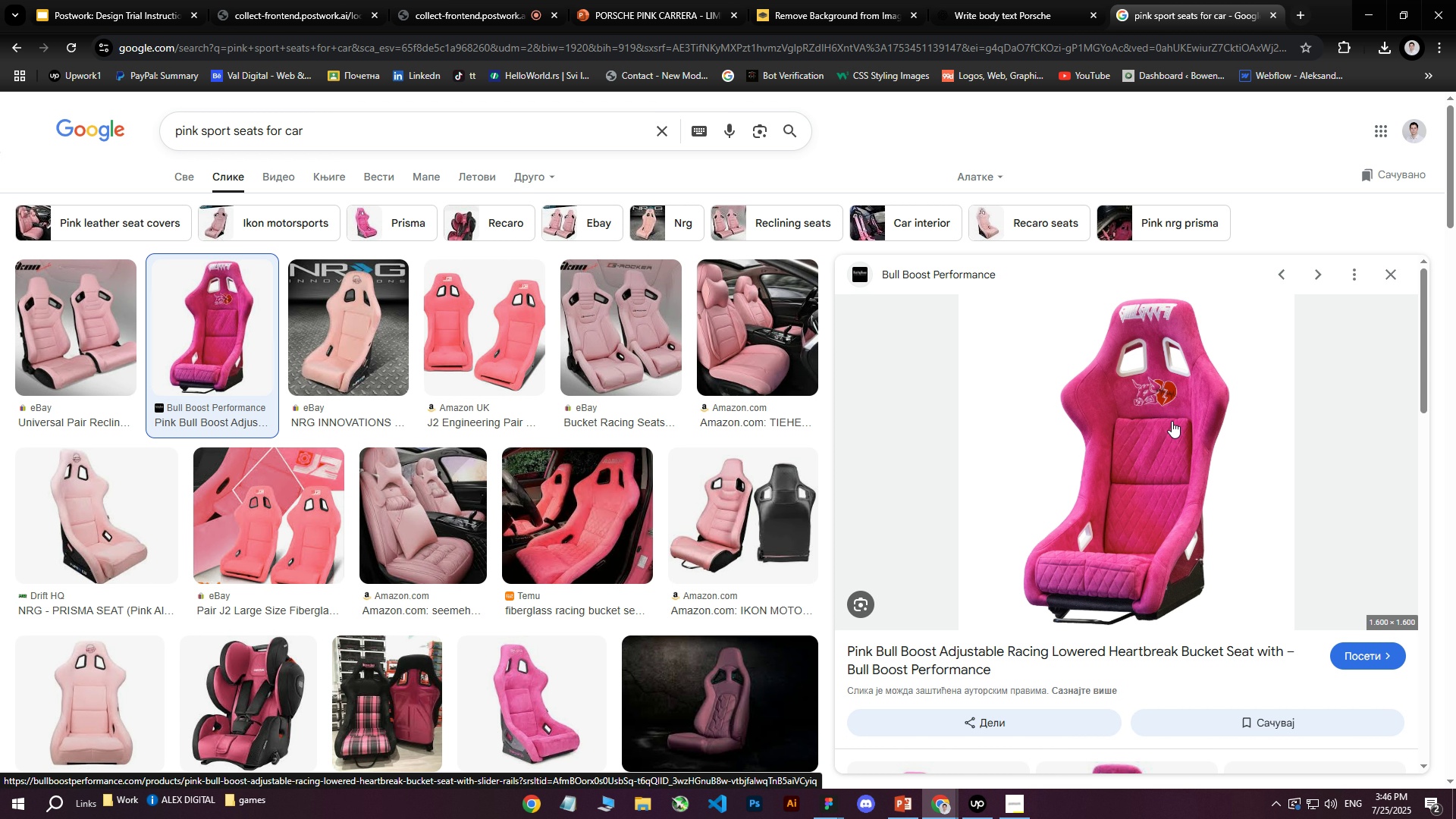 
left_click([1399, 274])
 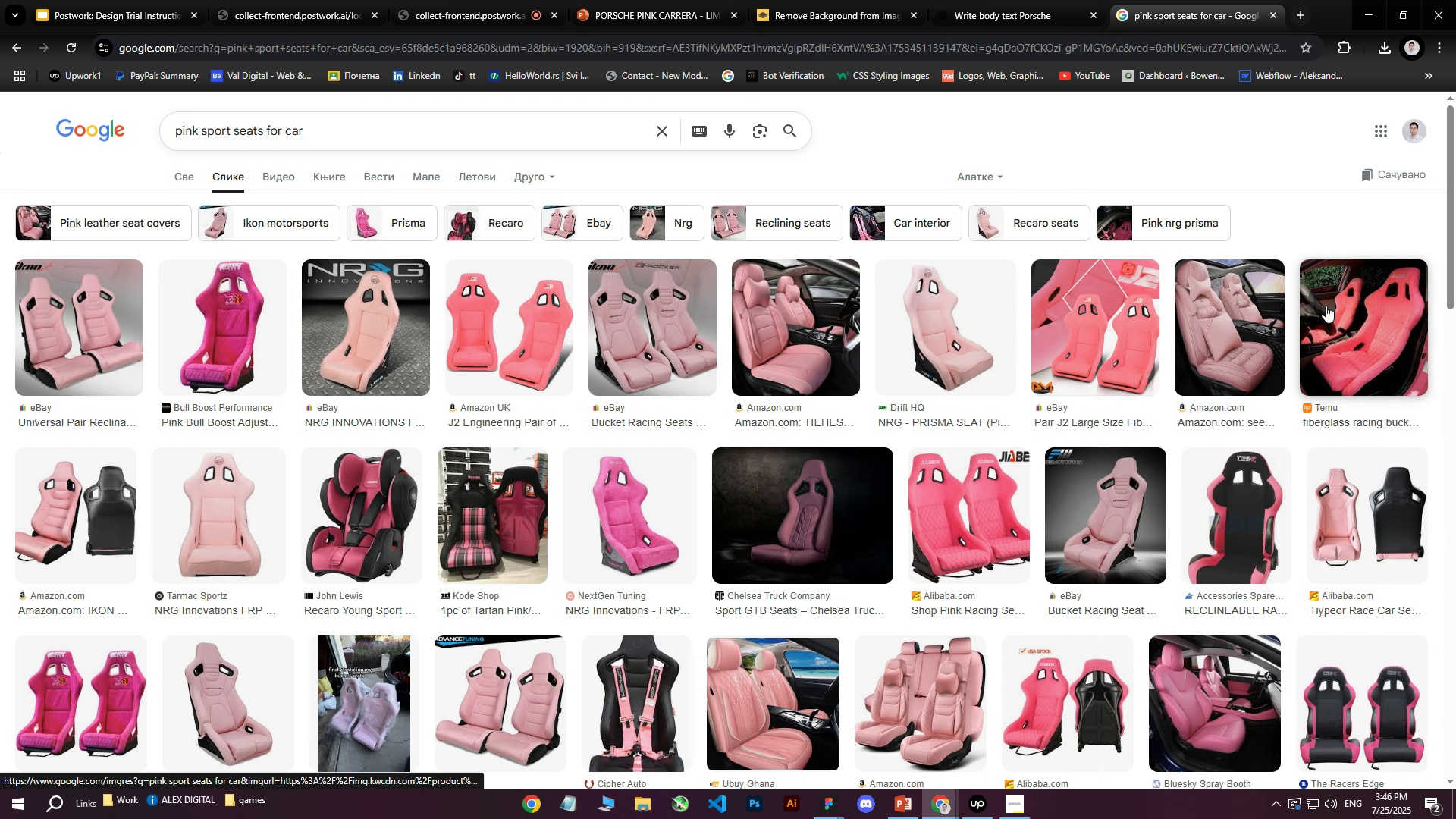 
left_click([1361, 308])
 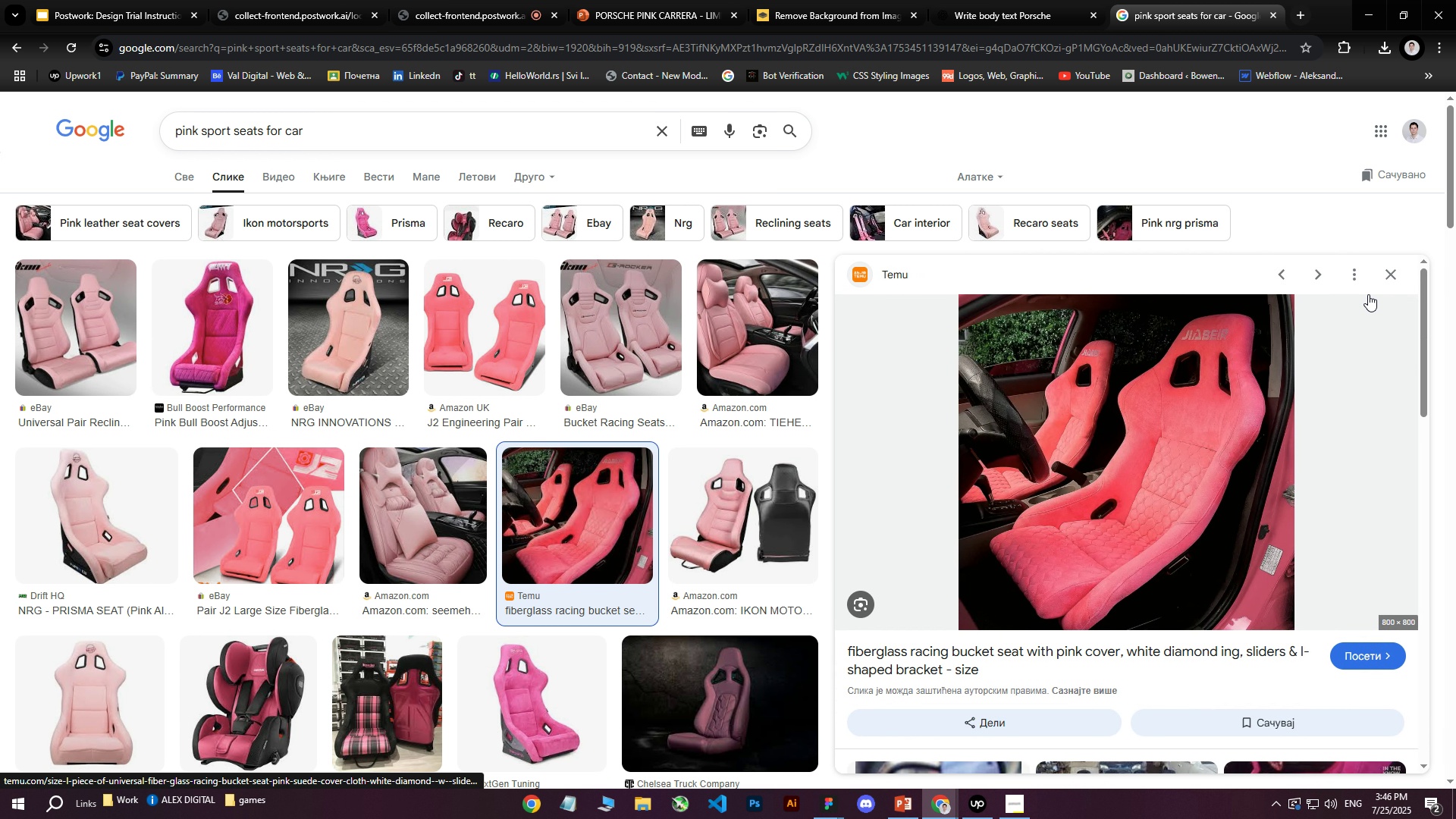 
left_click([1385, 279])
 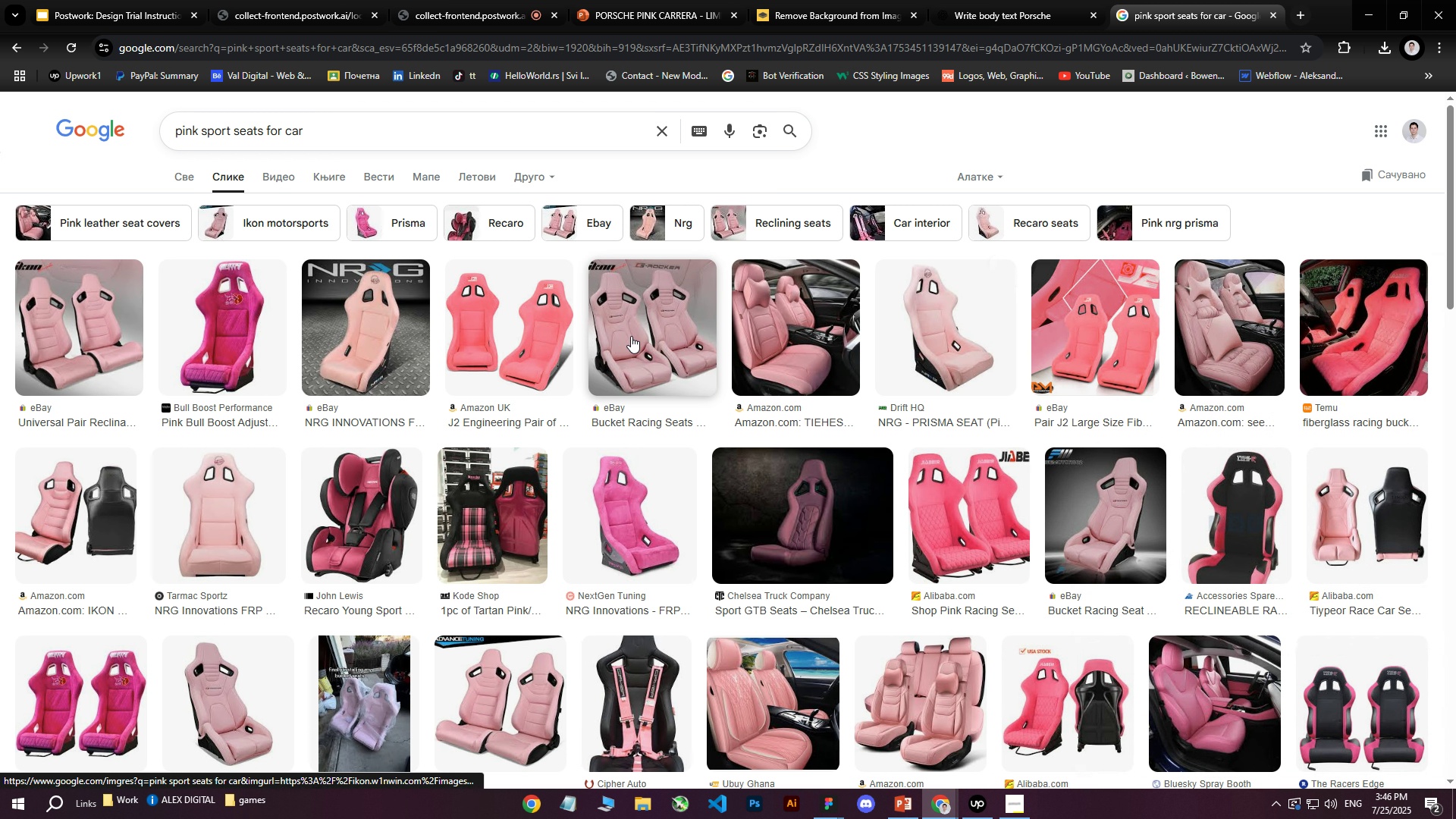 
left_click([525, 329])
 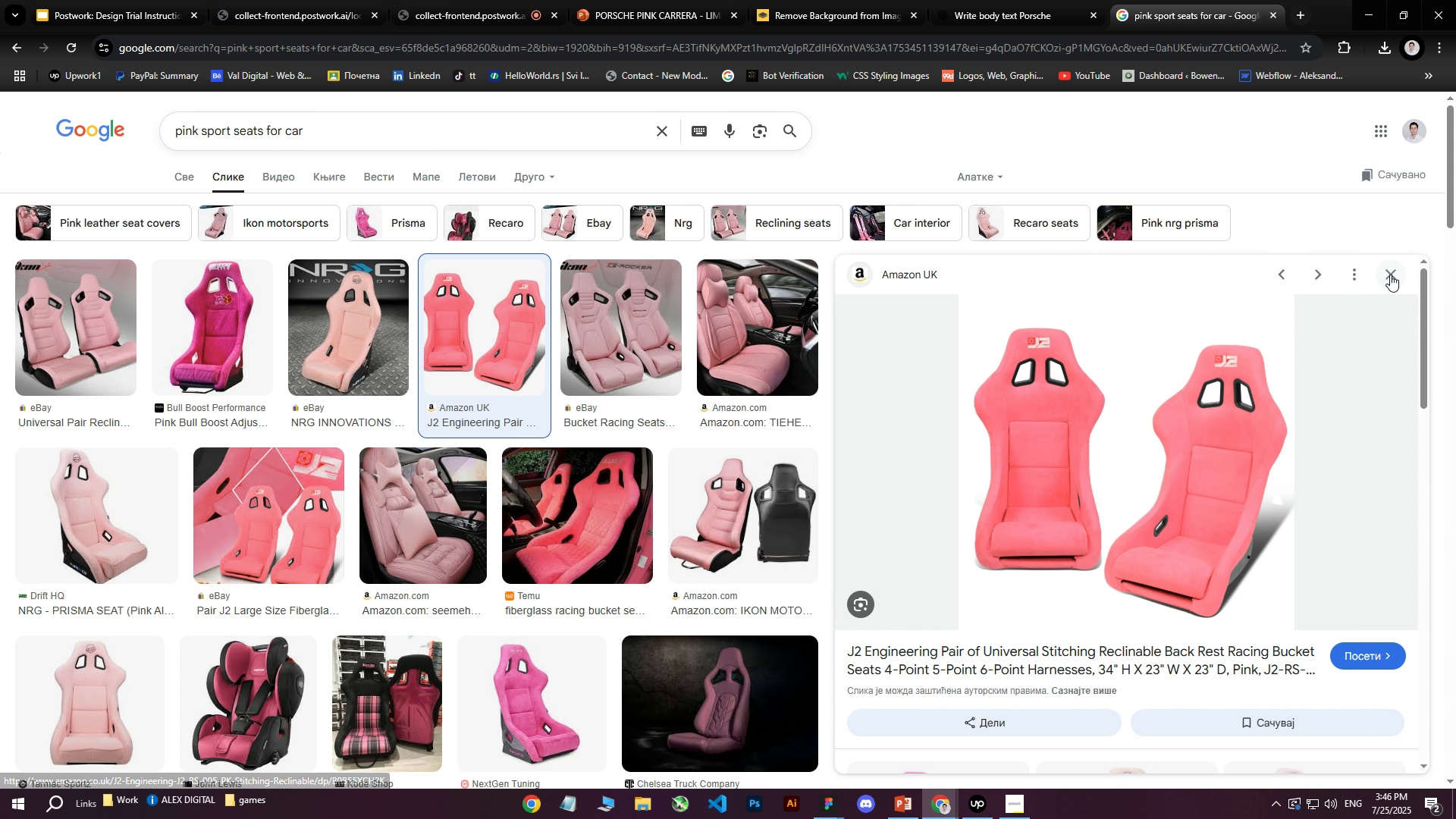 
right_click([1109, 426])
 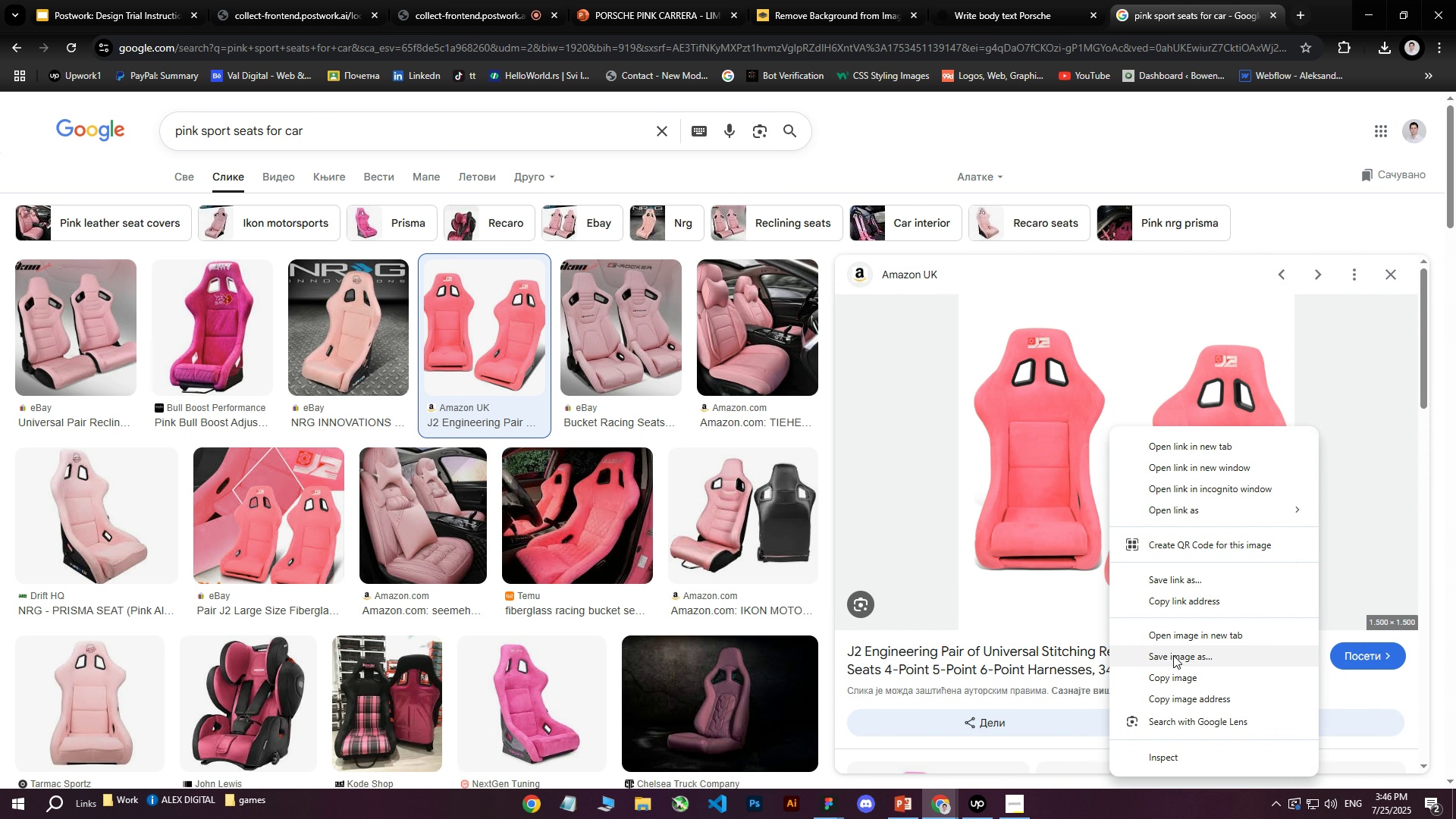 
left_click([1174, 677])
 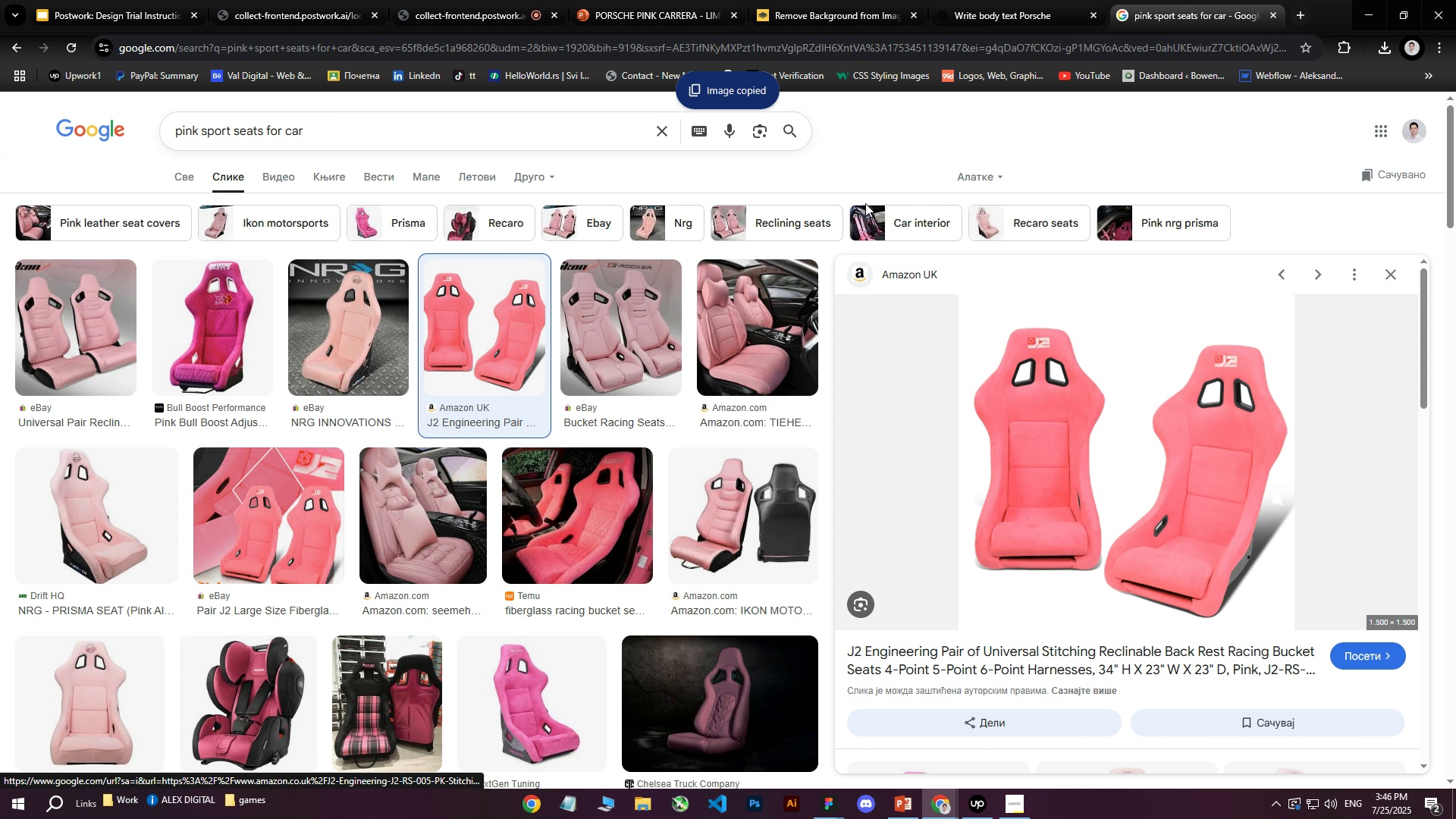 
right_click([1049, 457])
 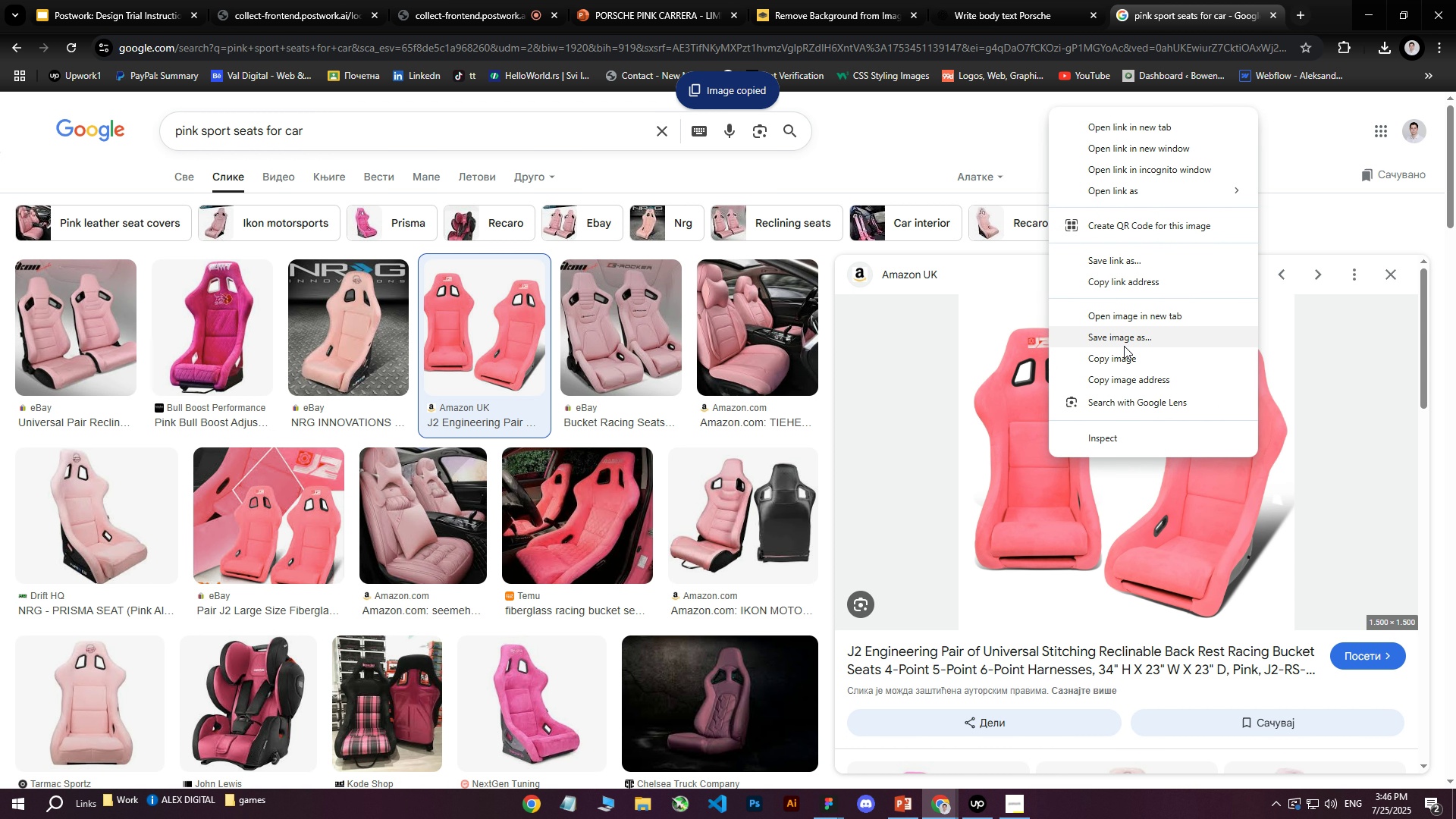 
left_click([1124, 335])
 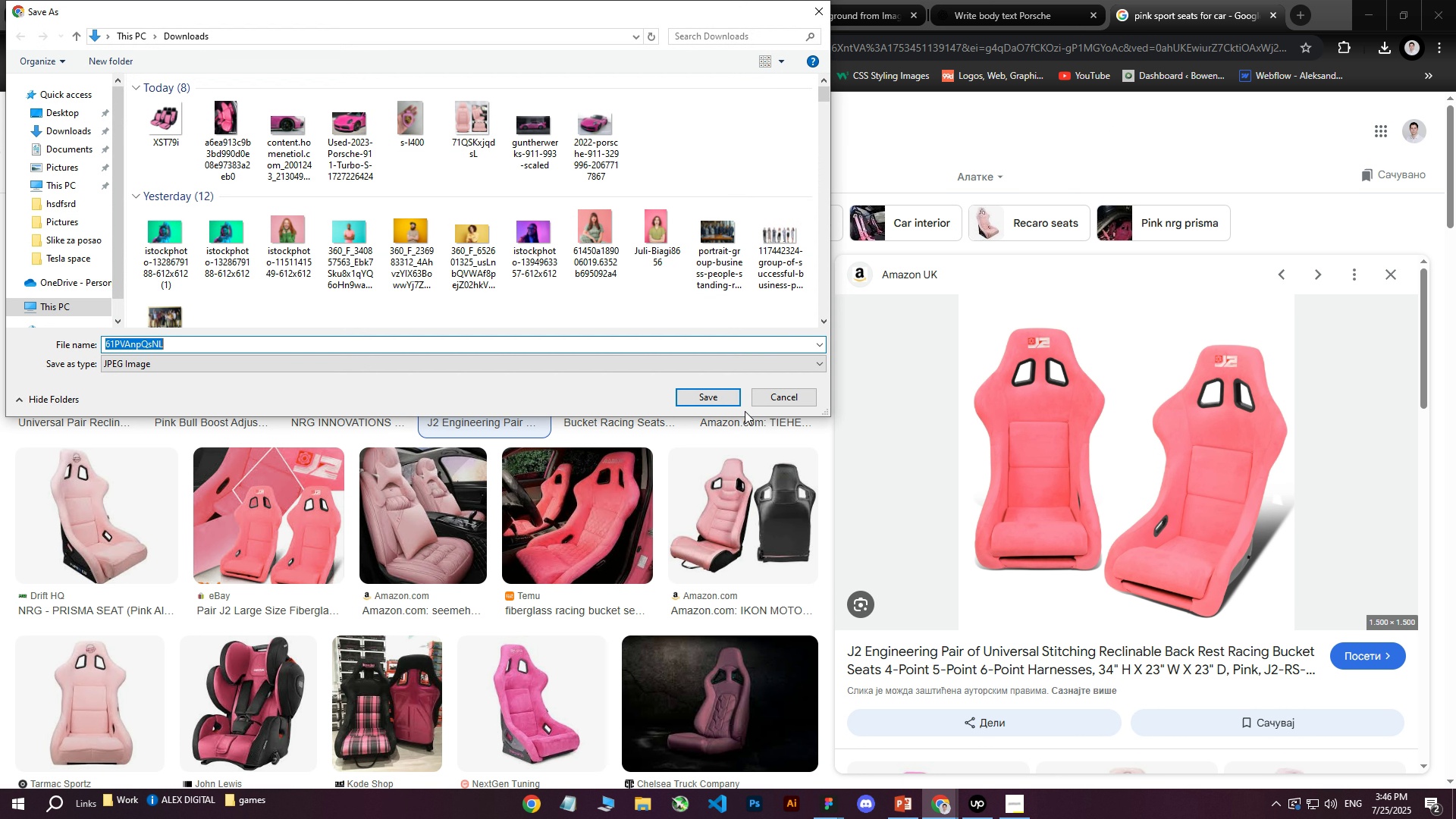 
left_click([709, 397])
 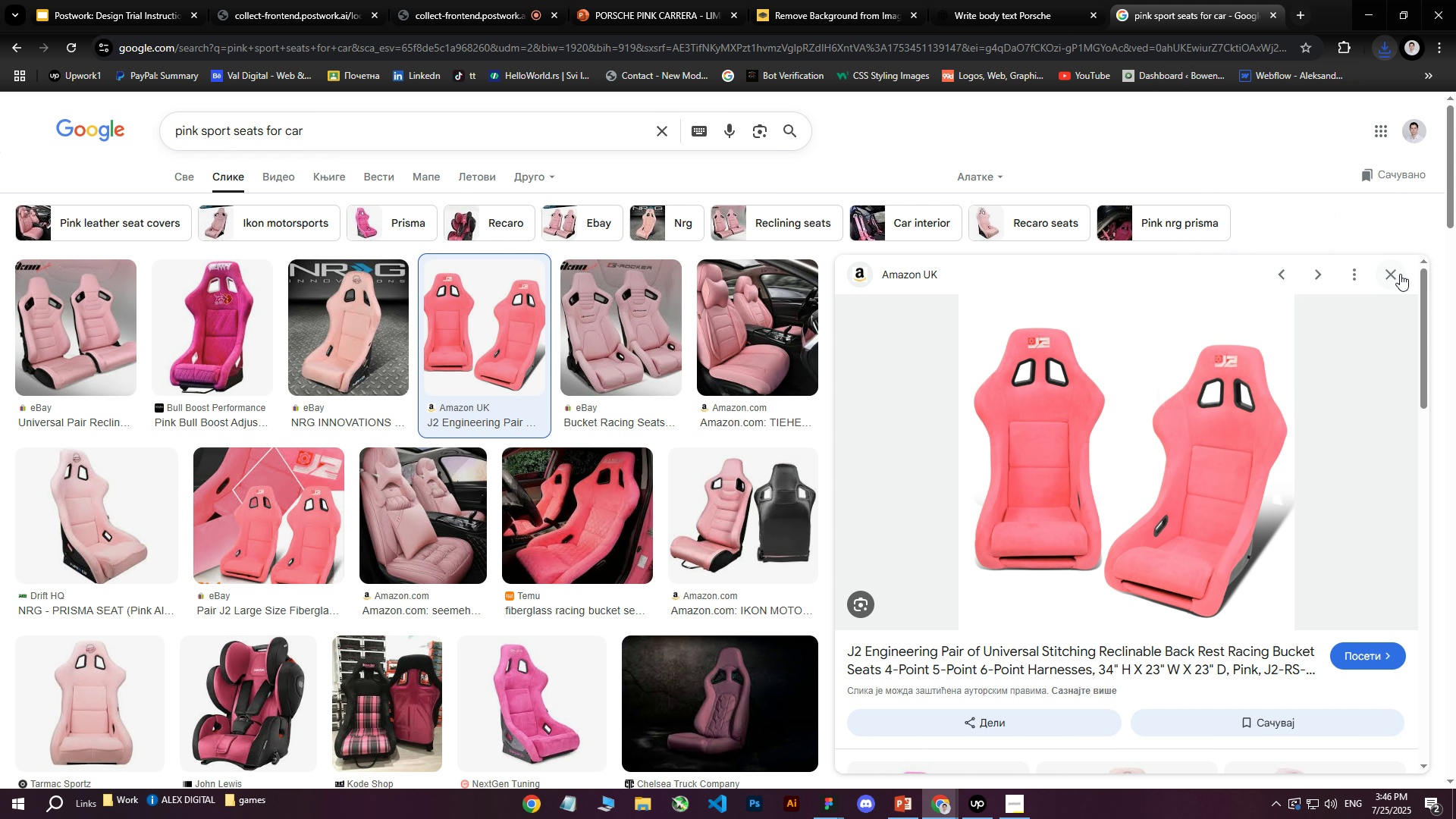 
scroll: coordinate [730, 366], scroll_direction: down, amount: 2.0
 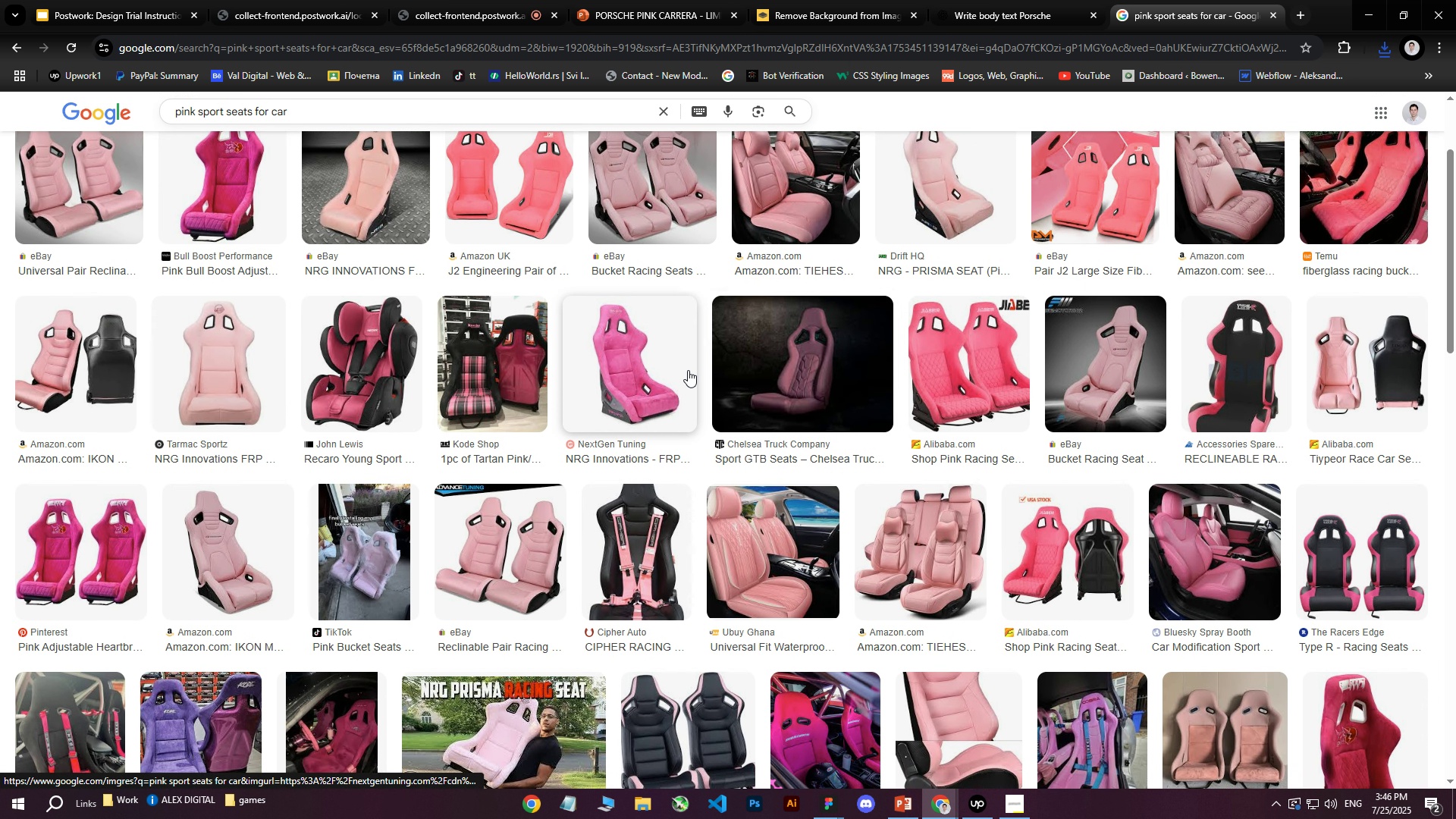 
left_click([648, 367])
 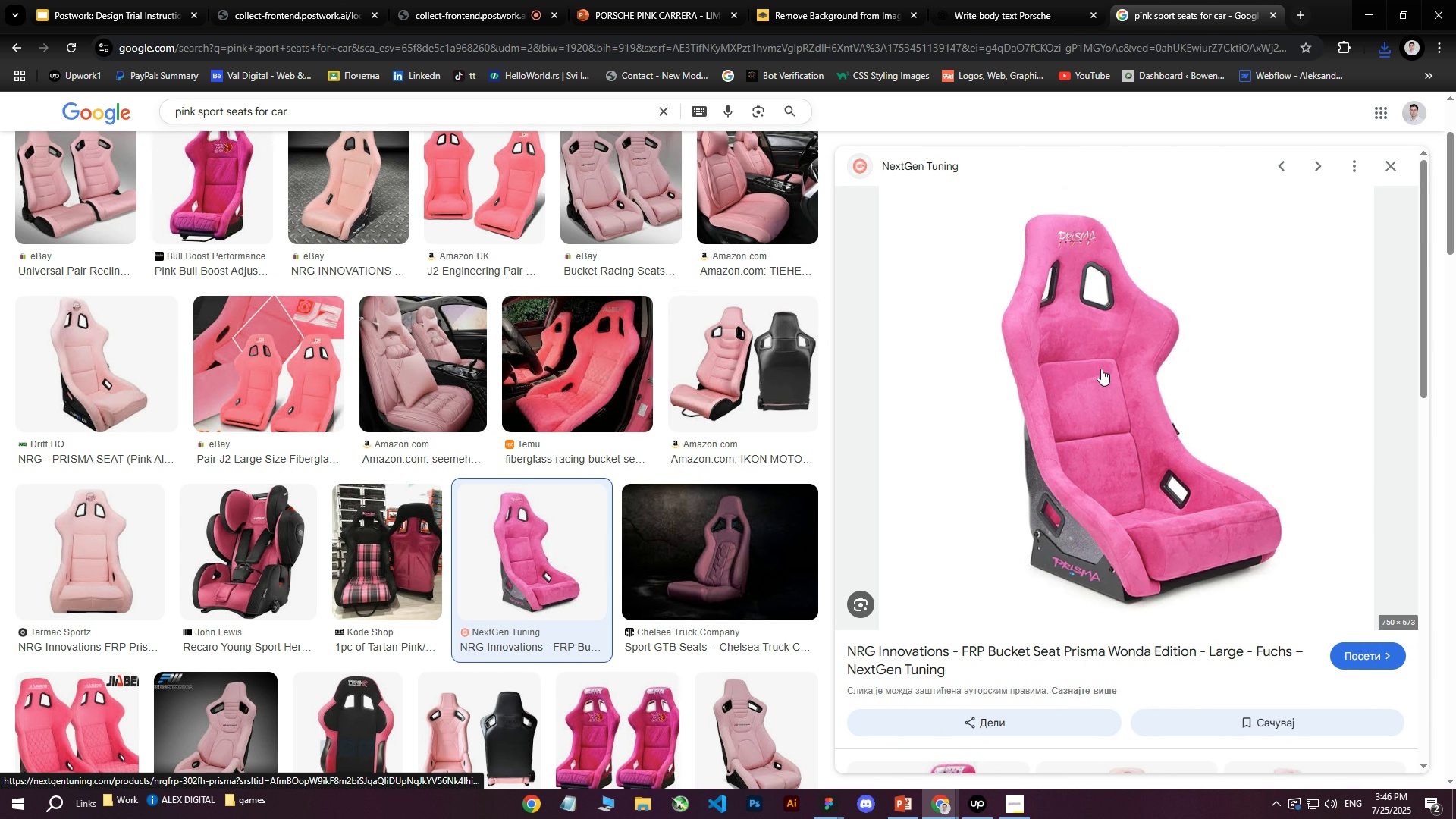 
right_click([1100, 371])
 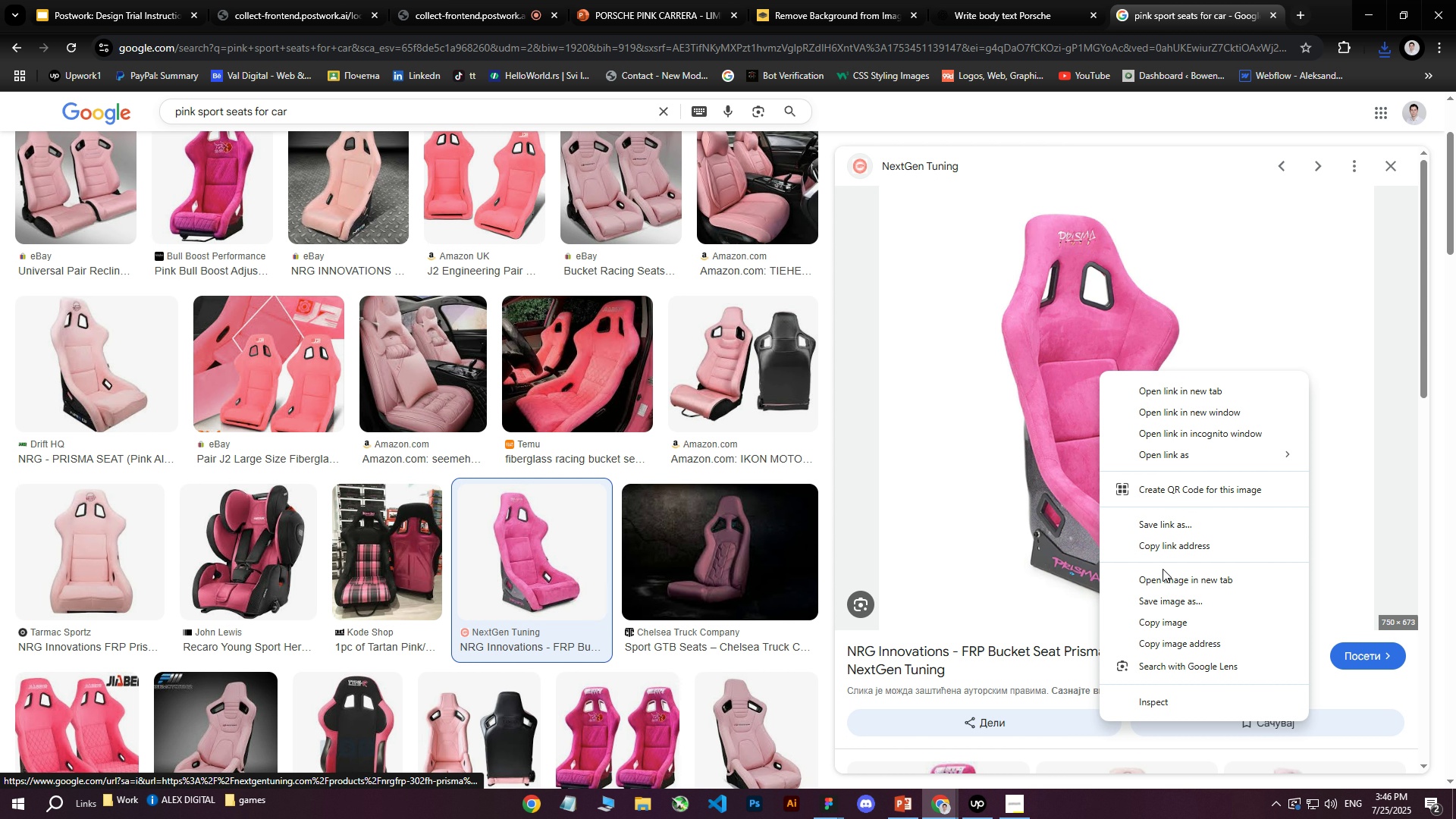 
left_click([1161, 597])
 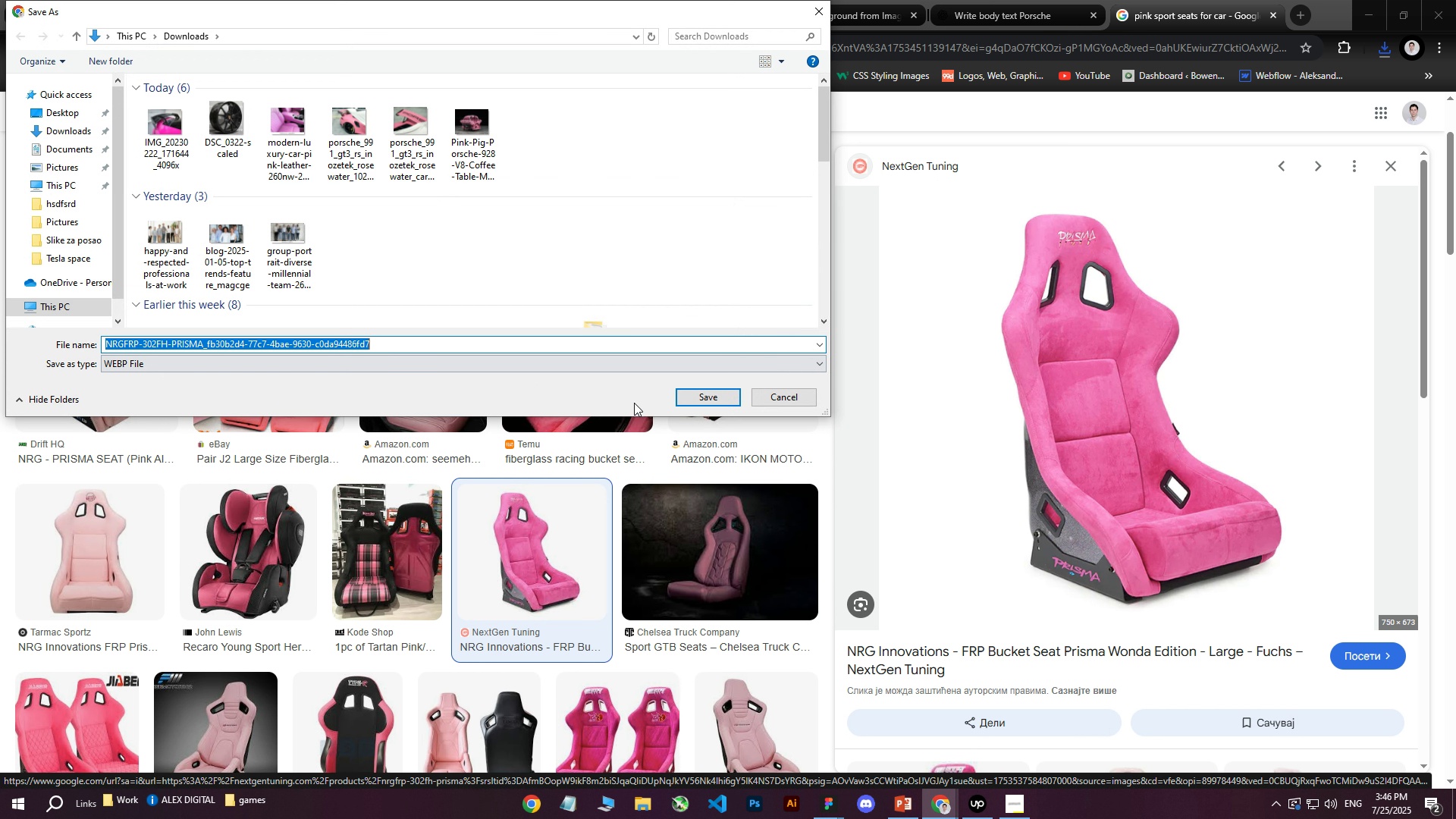 
left_click([732, 406])
 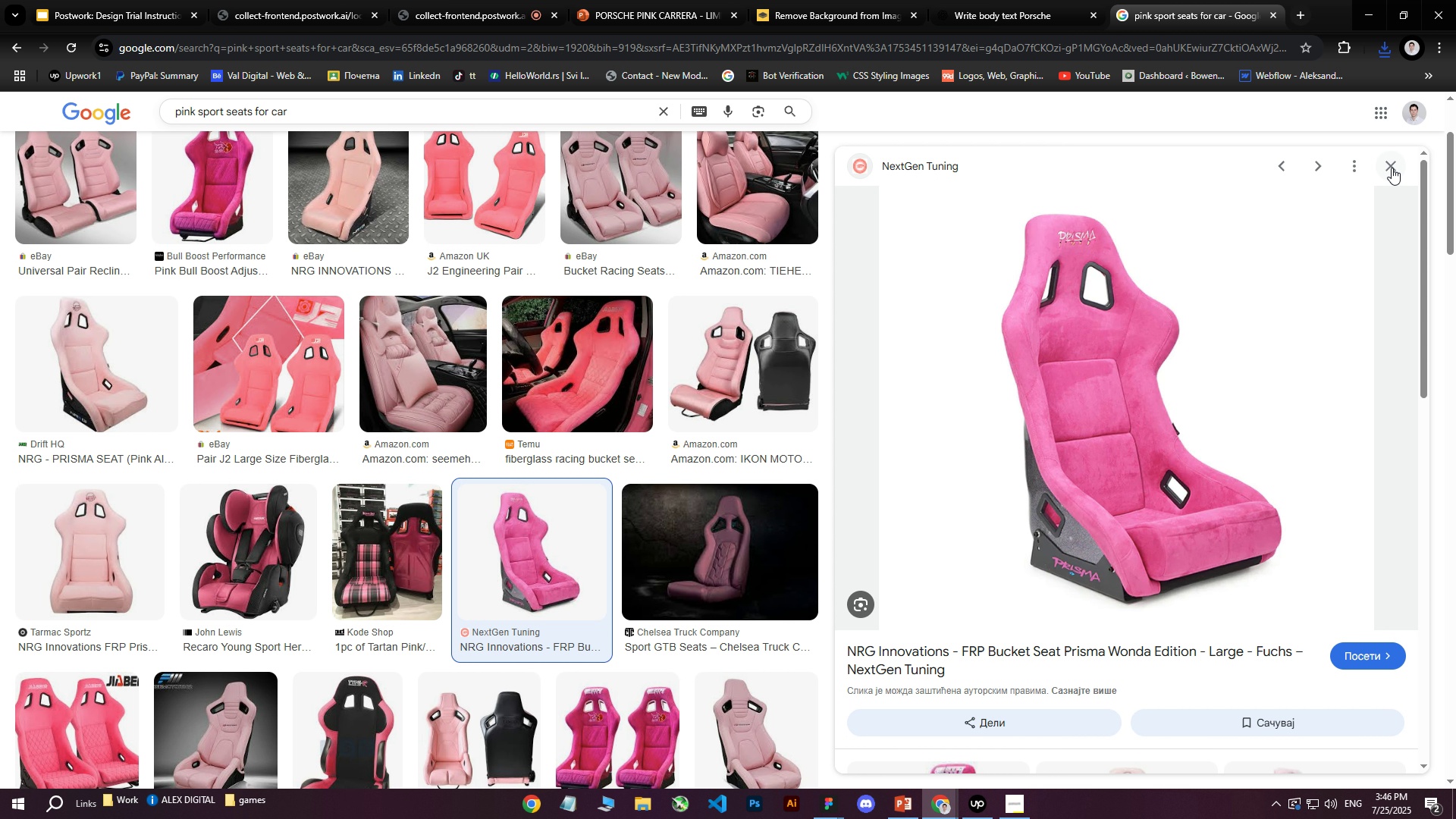 
left_click([1392, 168])
 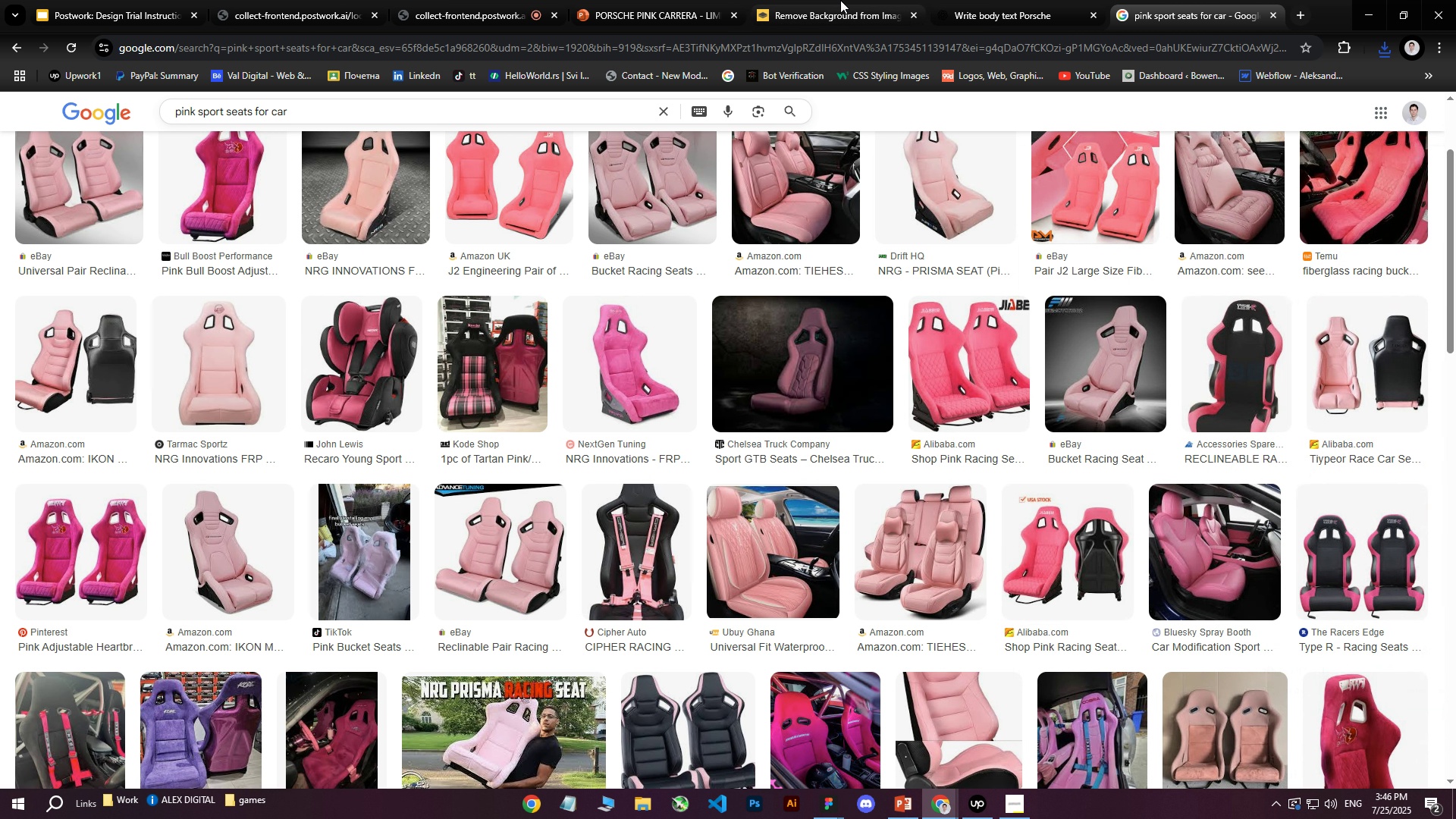 
left_click([836, 0])
 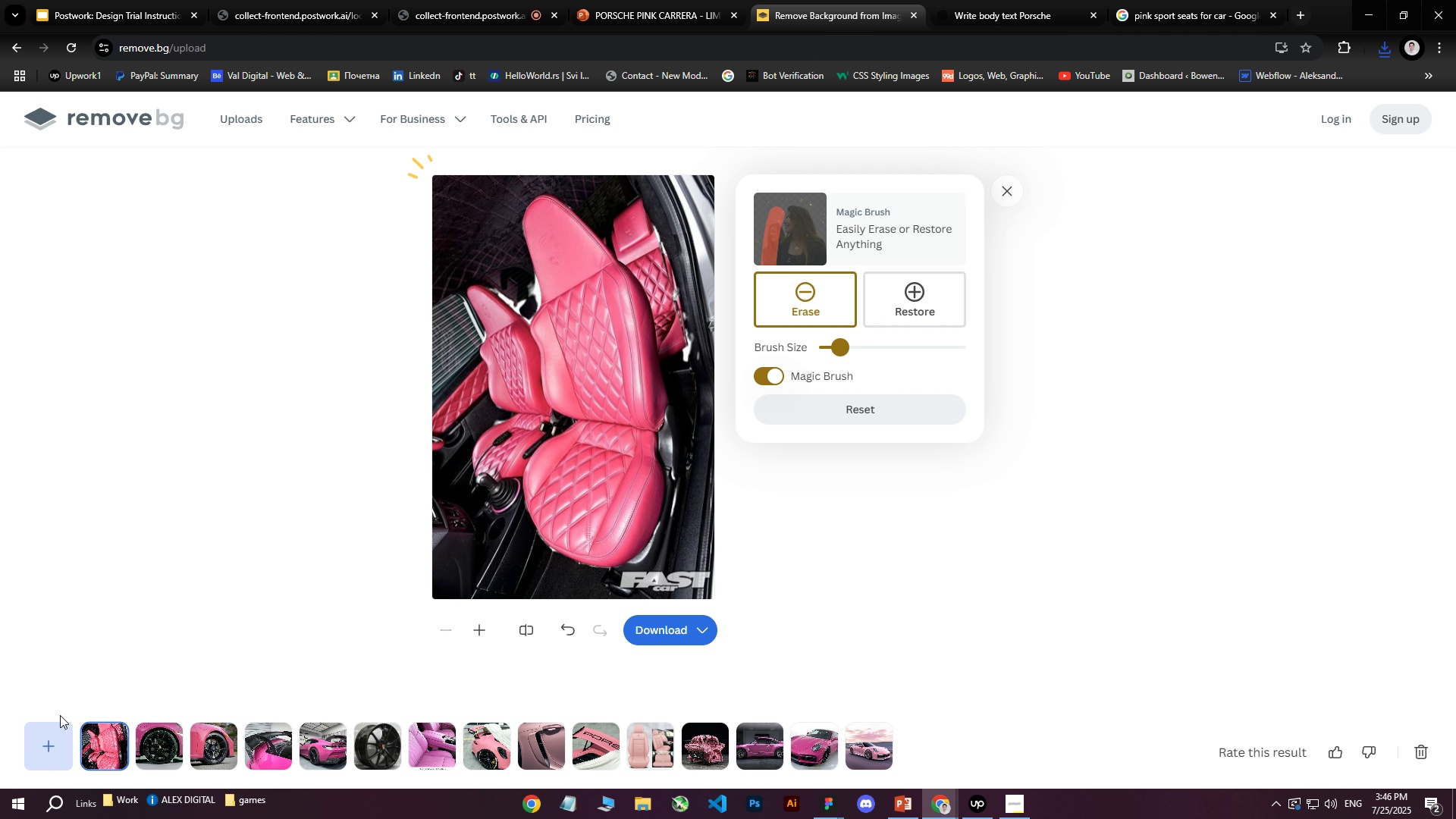 
left_click([51, 756])
 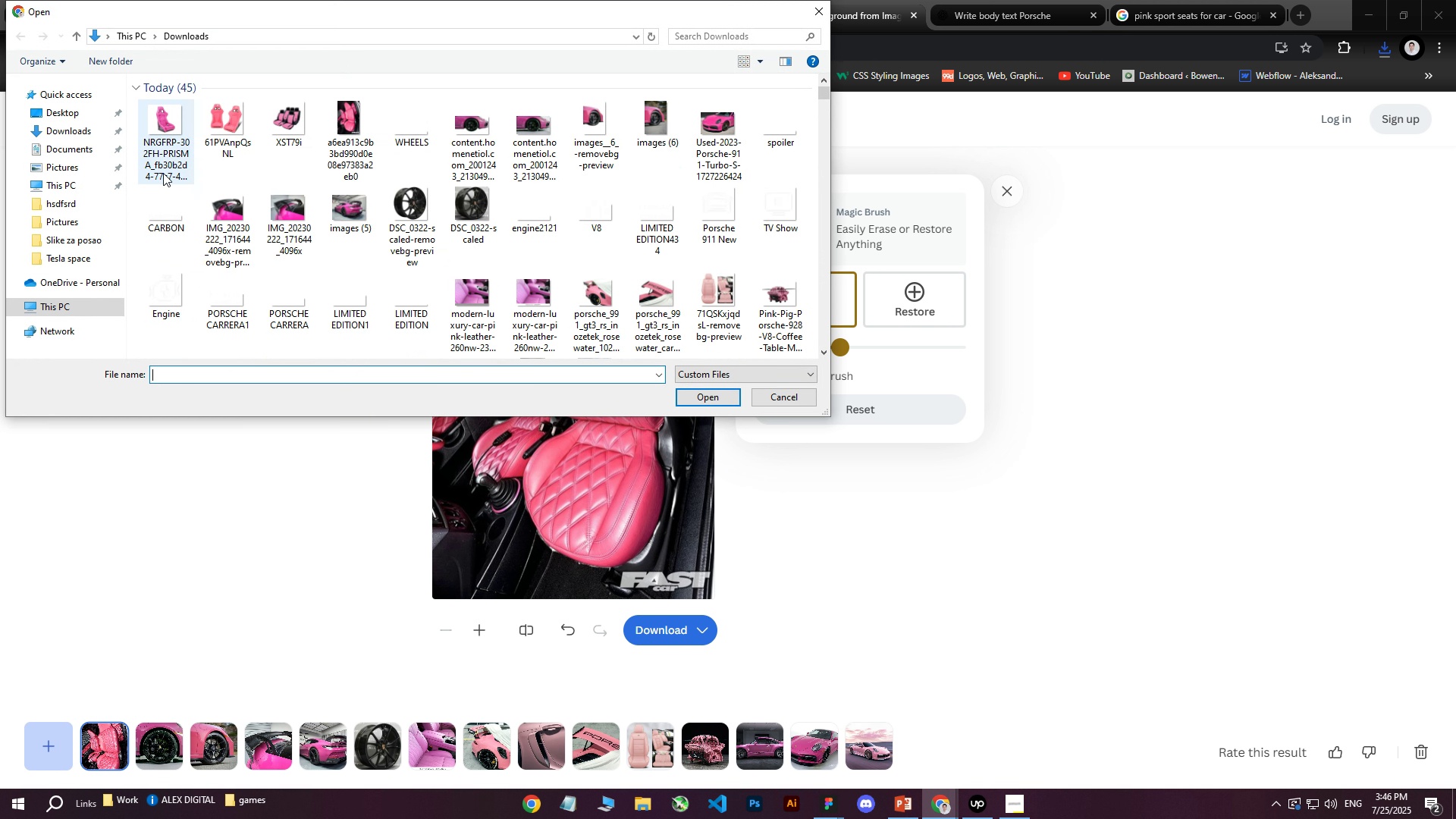 
left_click([159, 142])
 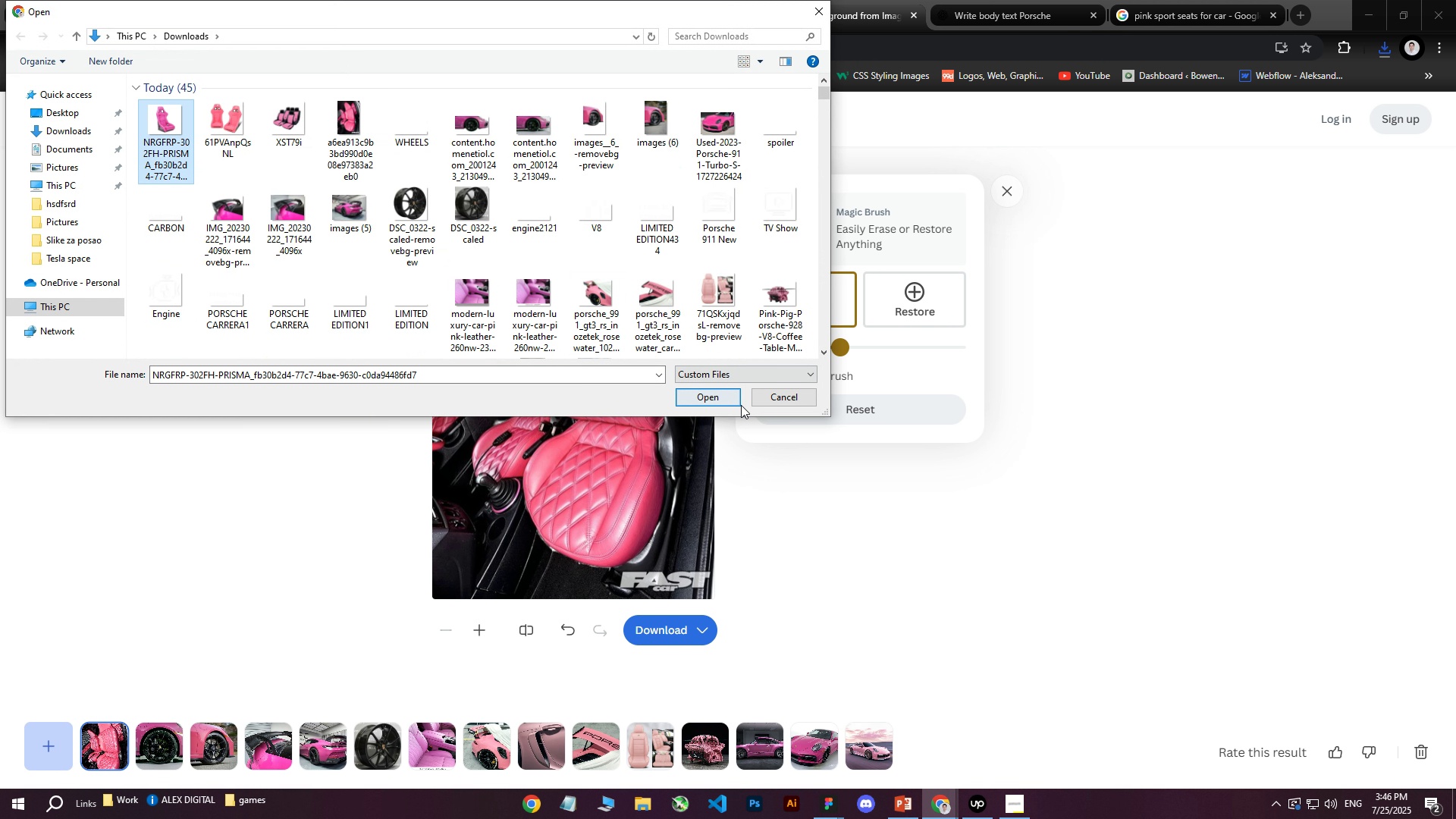 
left_click([717, 400])
 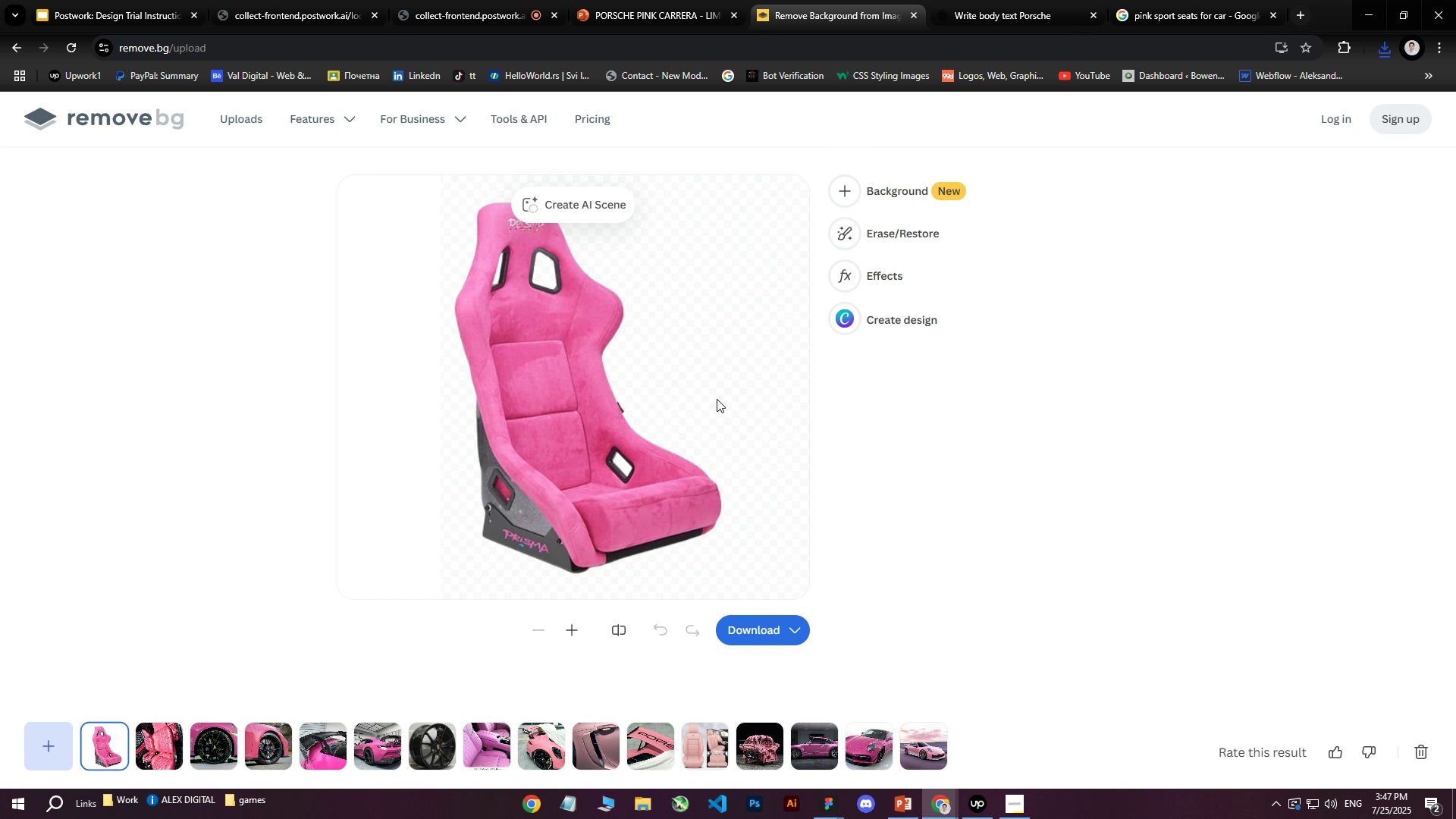 
double_click([753, 558])
 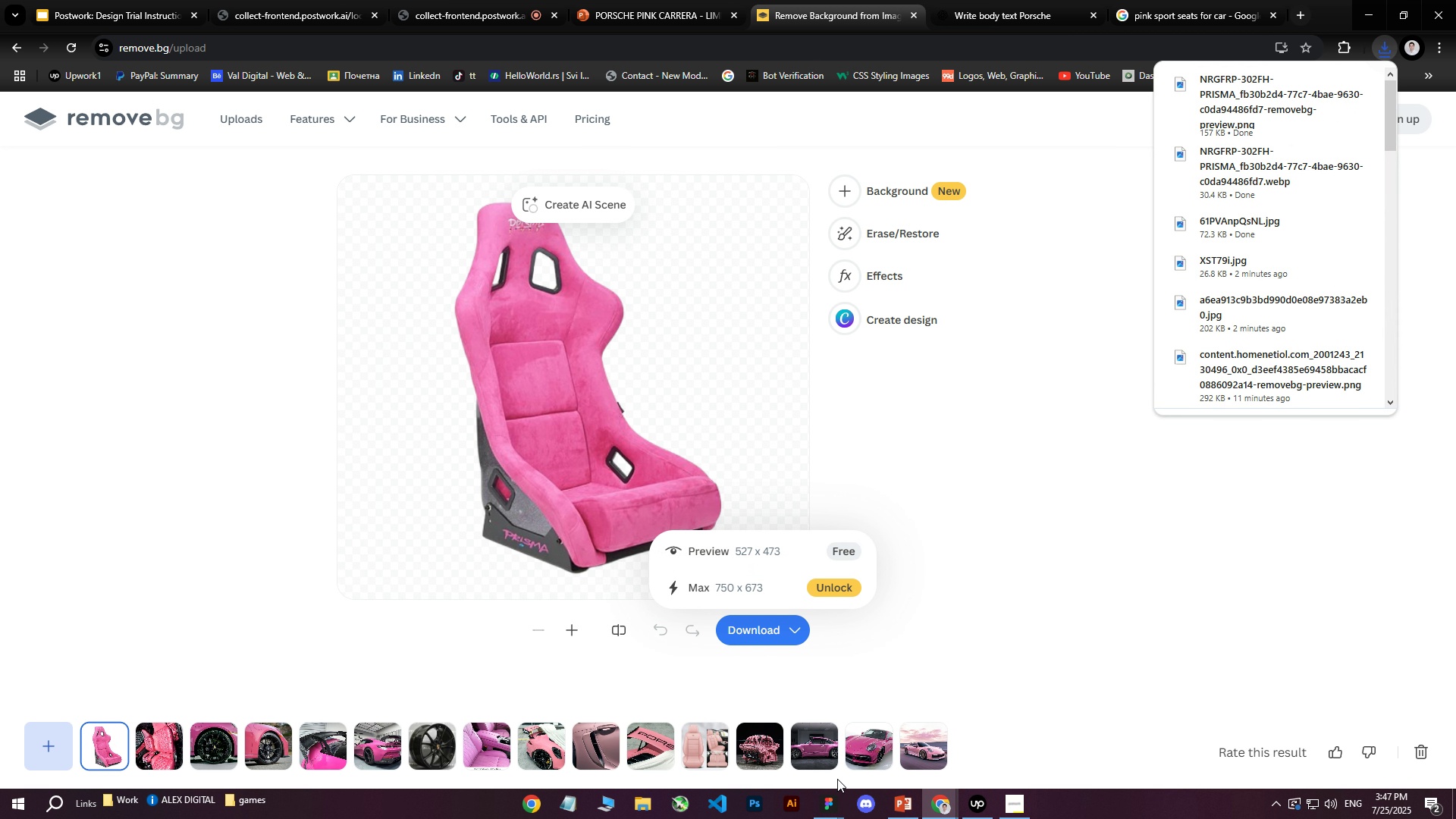 
left_click([827, 800])
 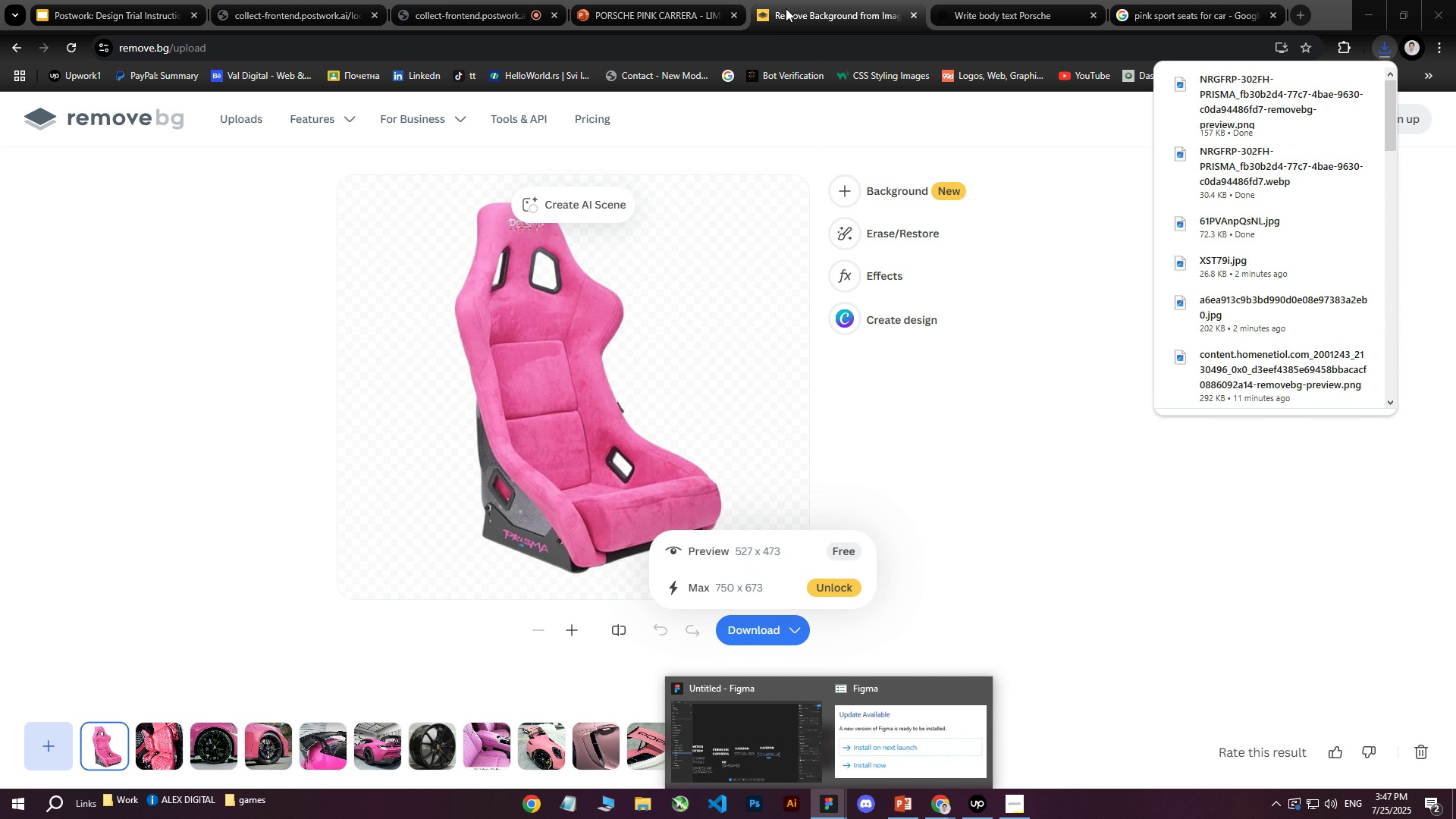 
left_click([664, 0])
 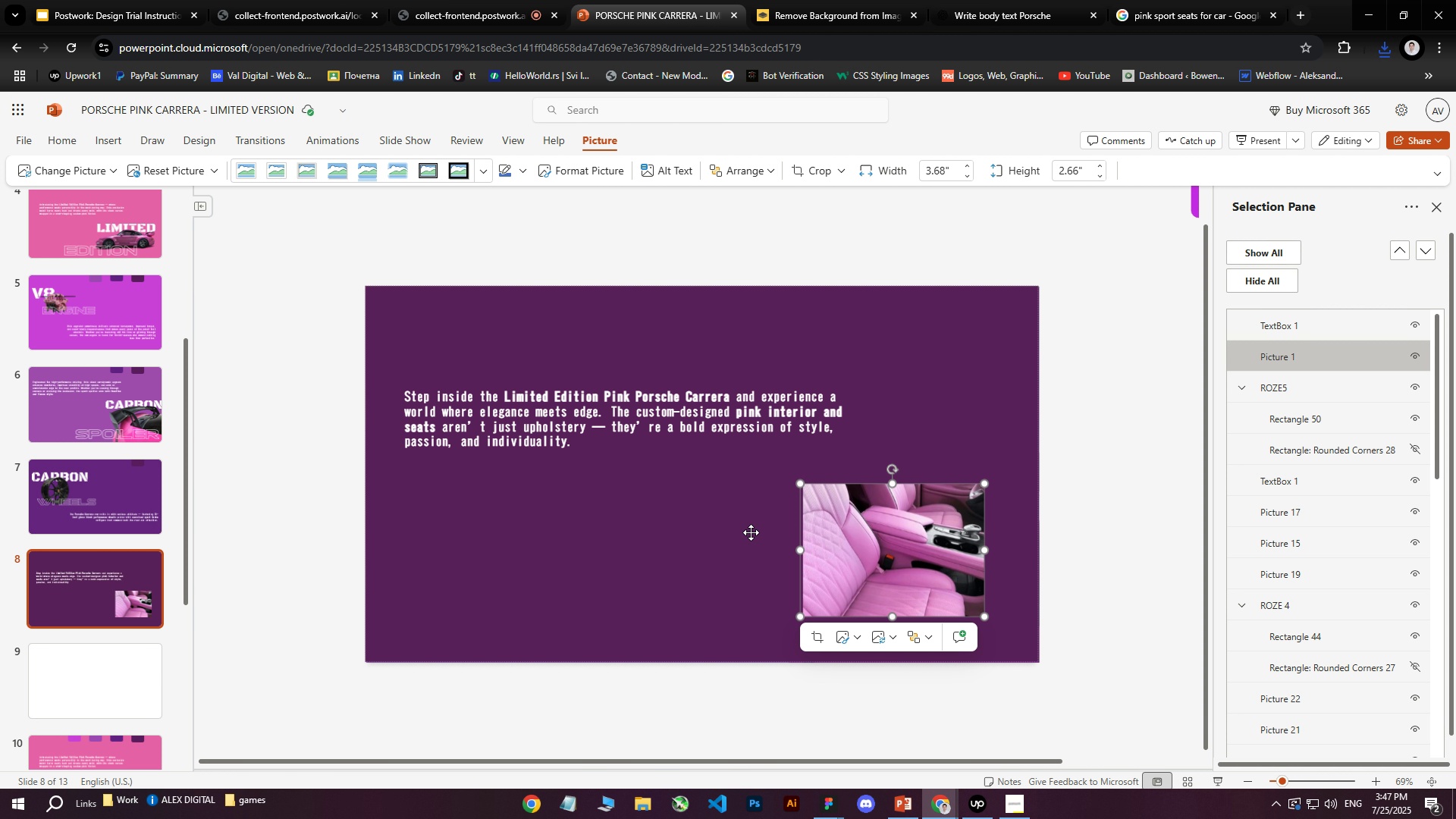 
left_click([855, 531])
 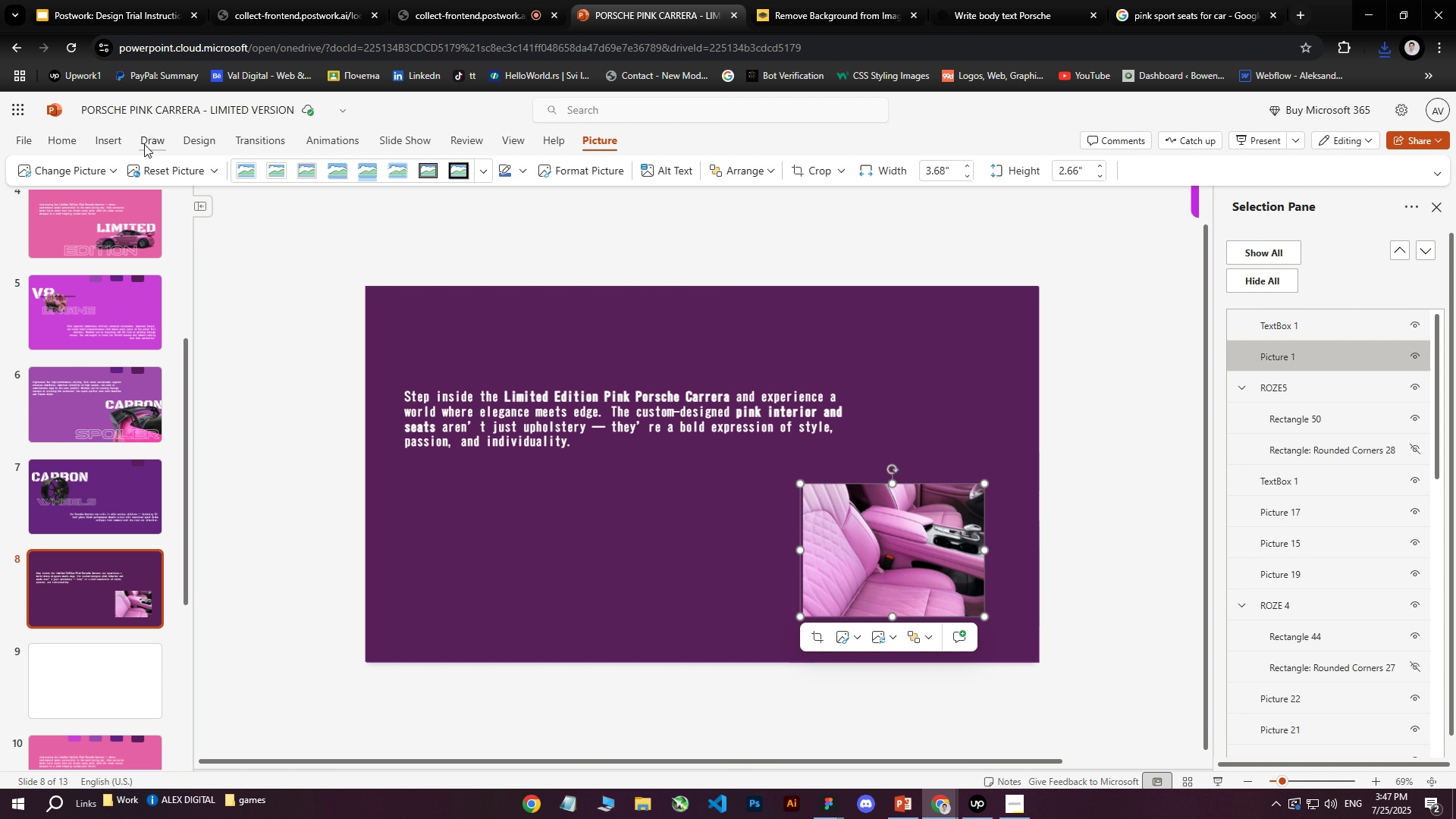 
left_click([124, 135])
 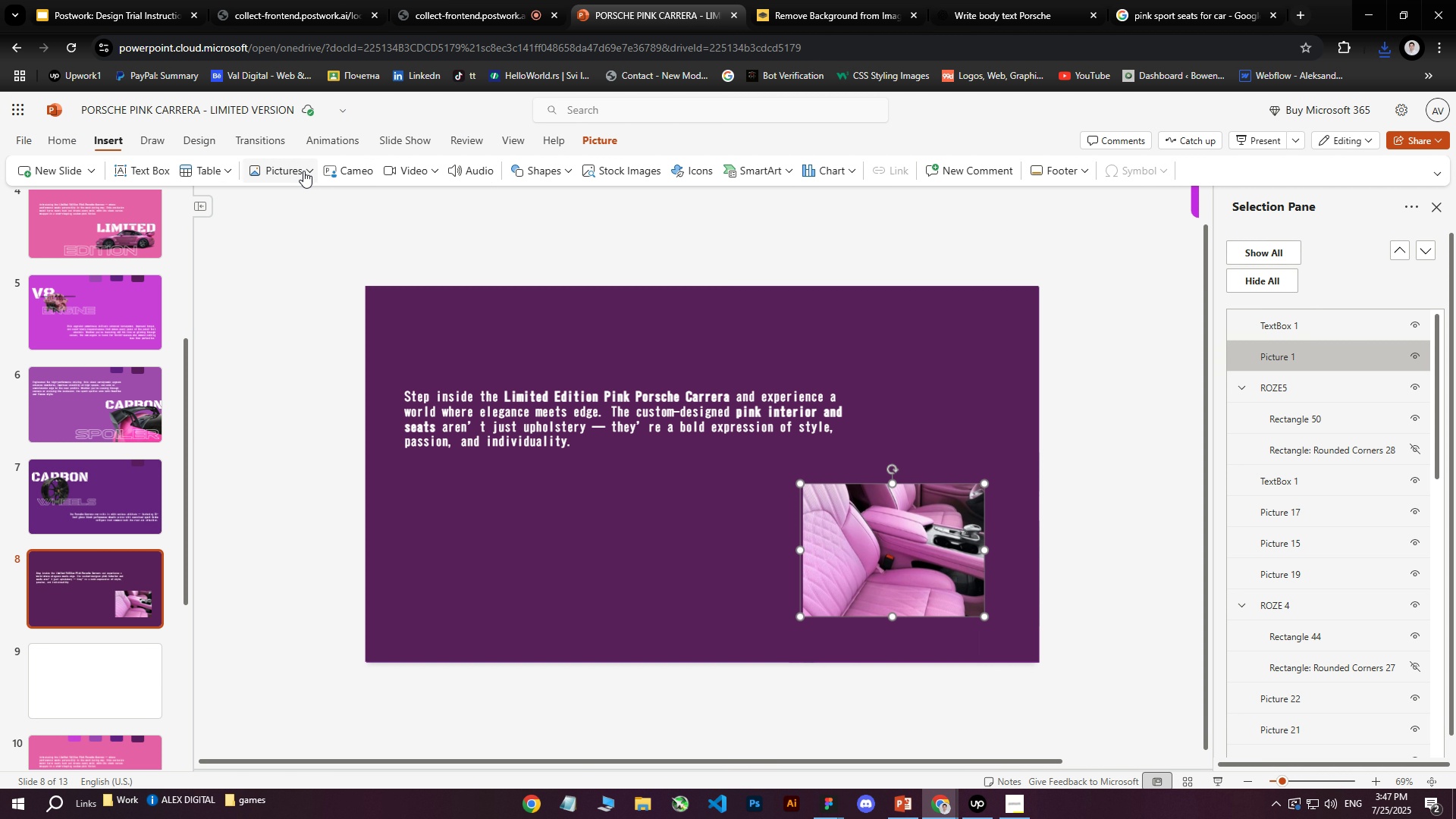 
left_click([271, 172])
 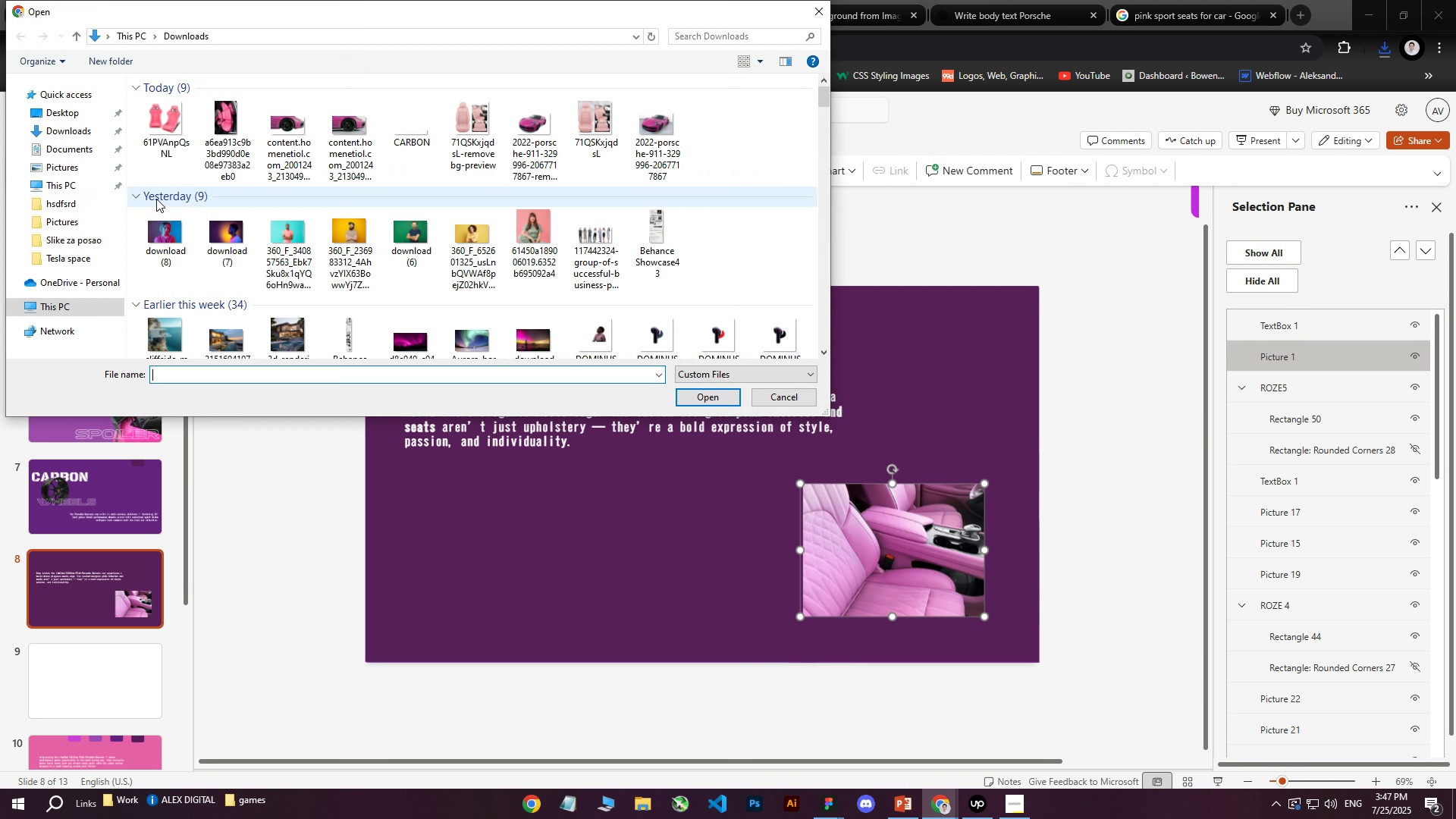 
left_click([159, 111])
 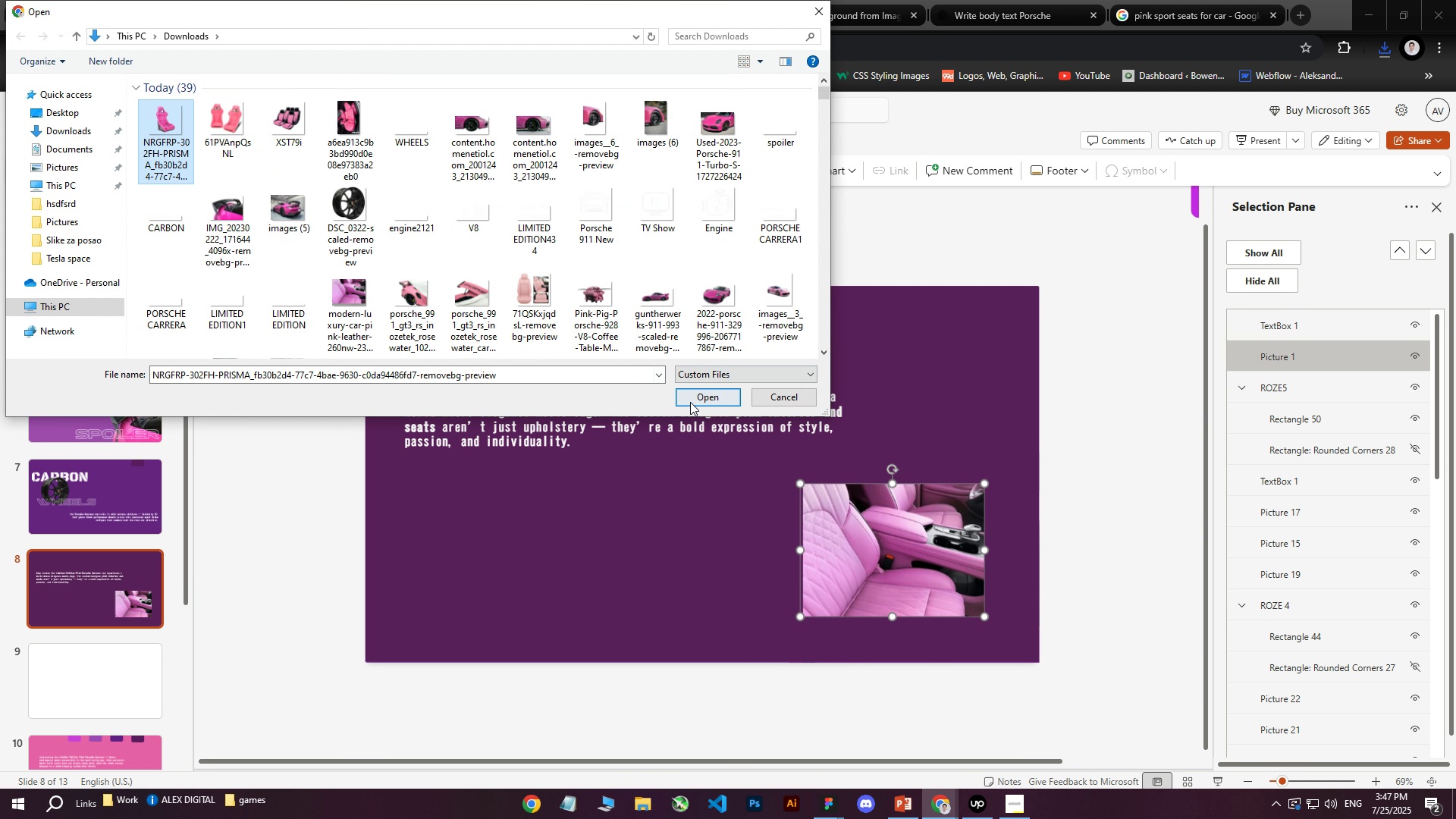 
left_click([692, 395])
 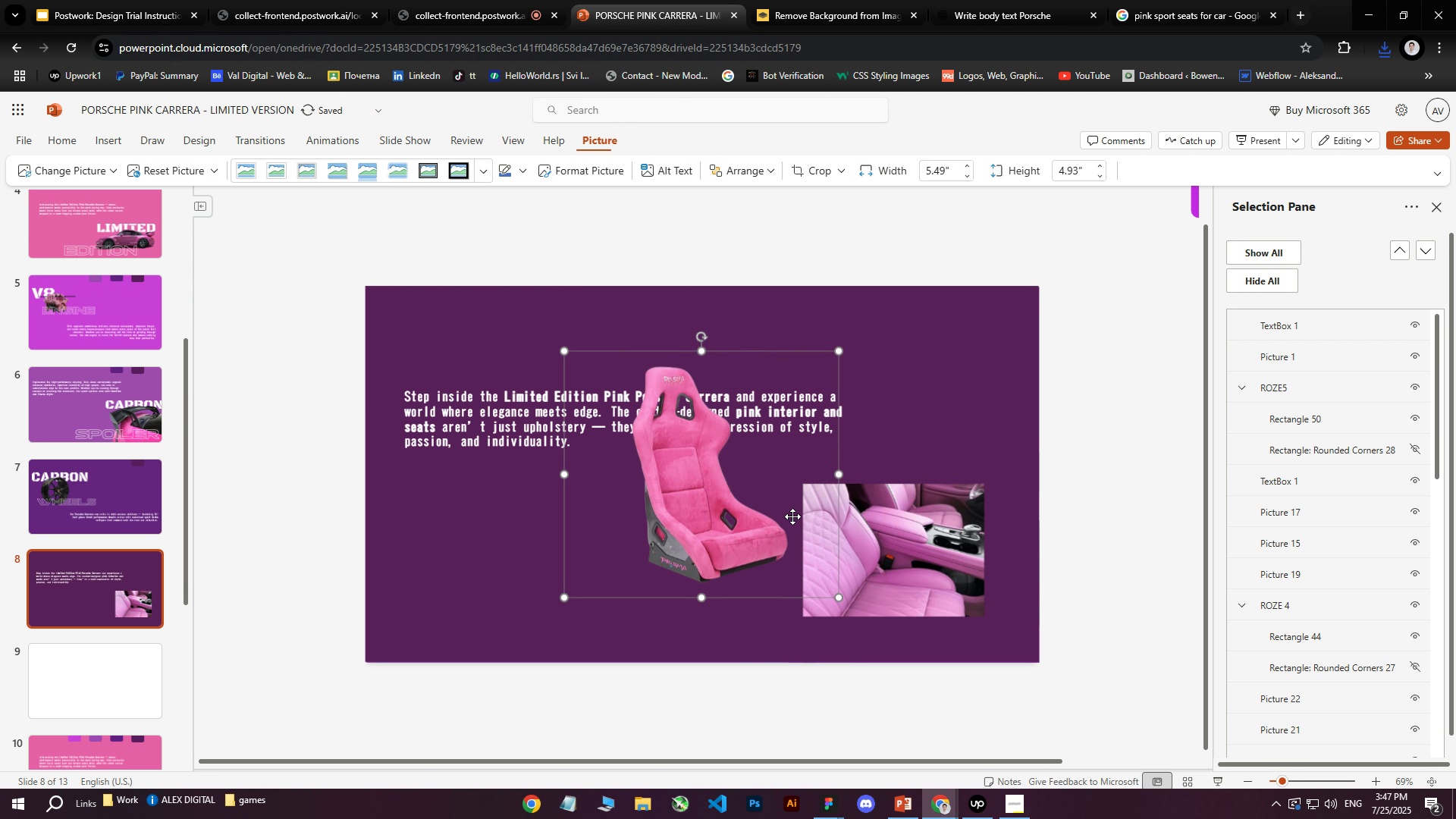 
left_click_drag(start_coordinate=[714, 513], to_coordinate=[687, 570])
 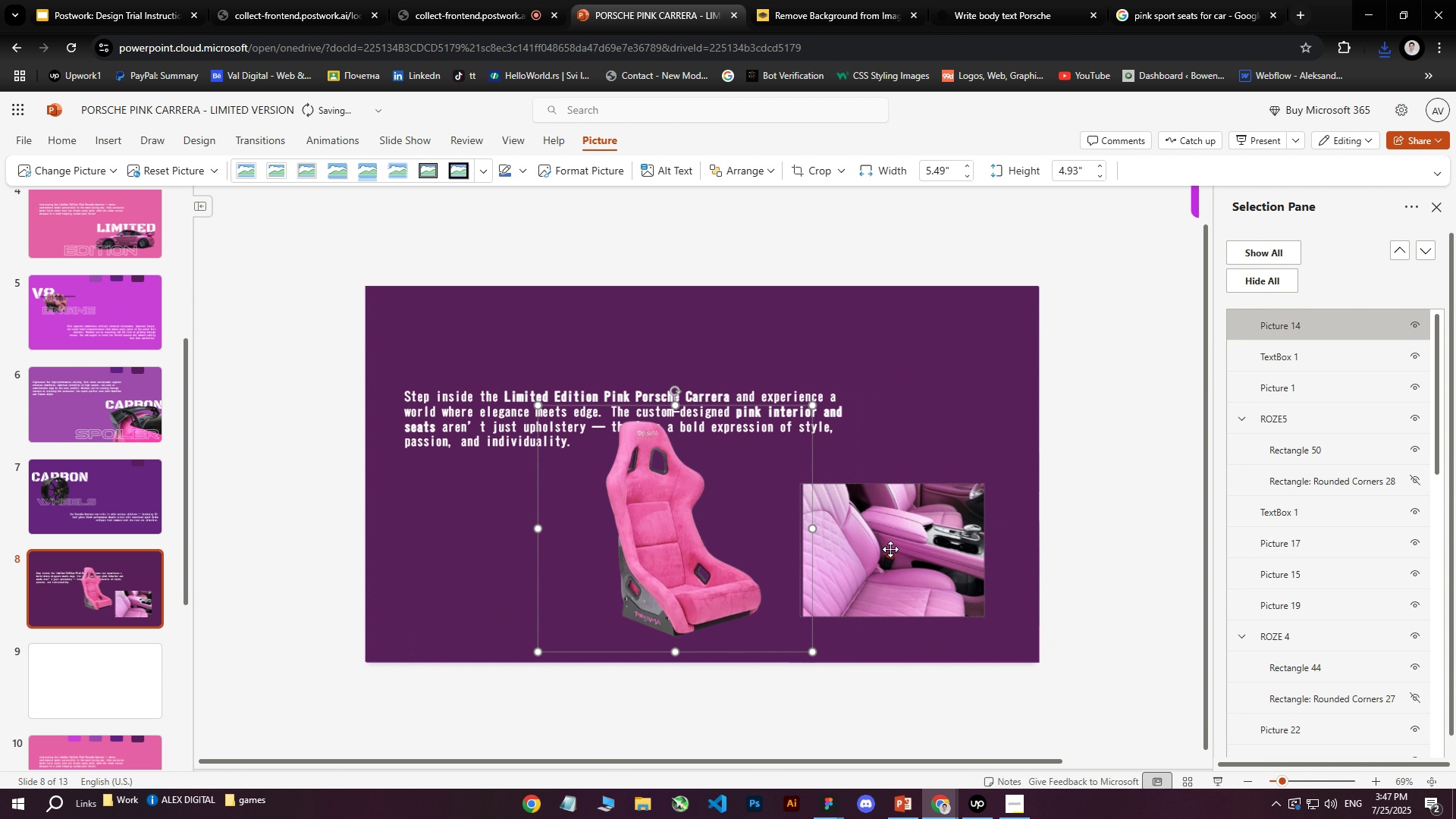 
left_click([890, 549])
 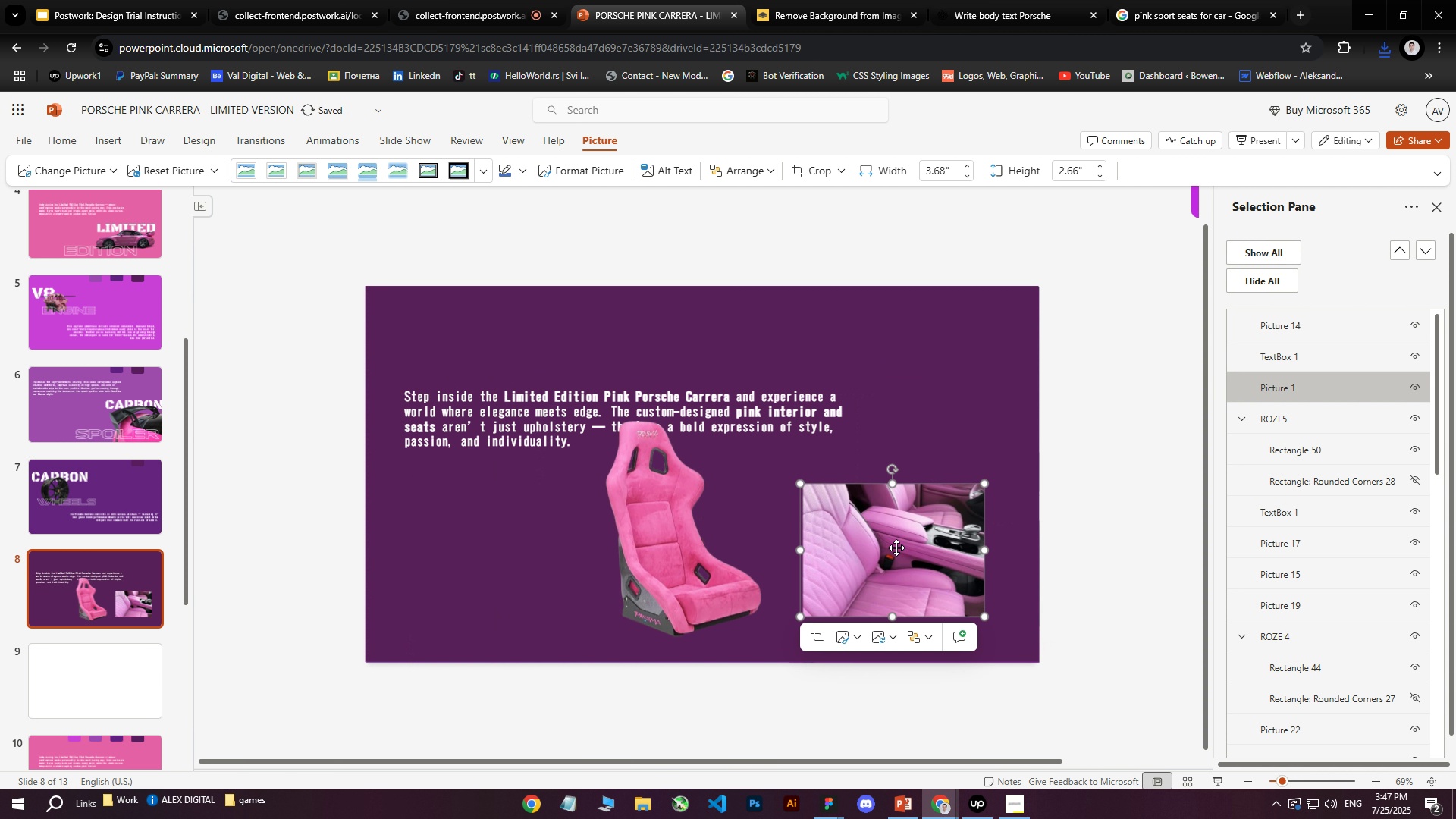 
left_click_drag(start_coordinate=[895, 548], to_coordinate=[820, 534])
 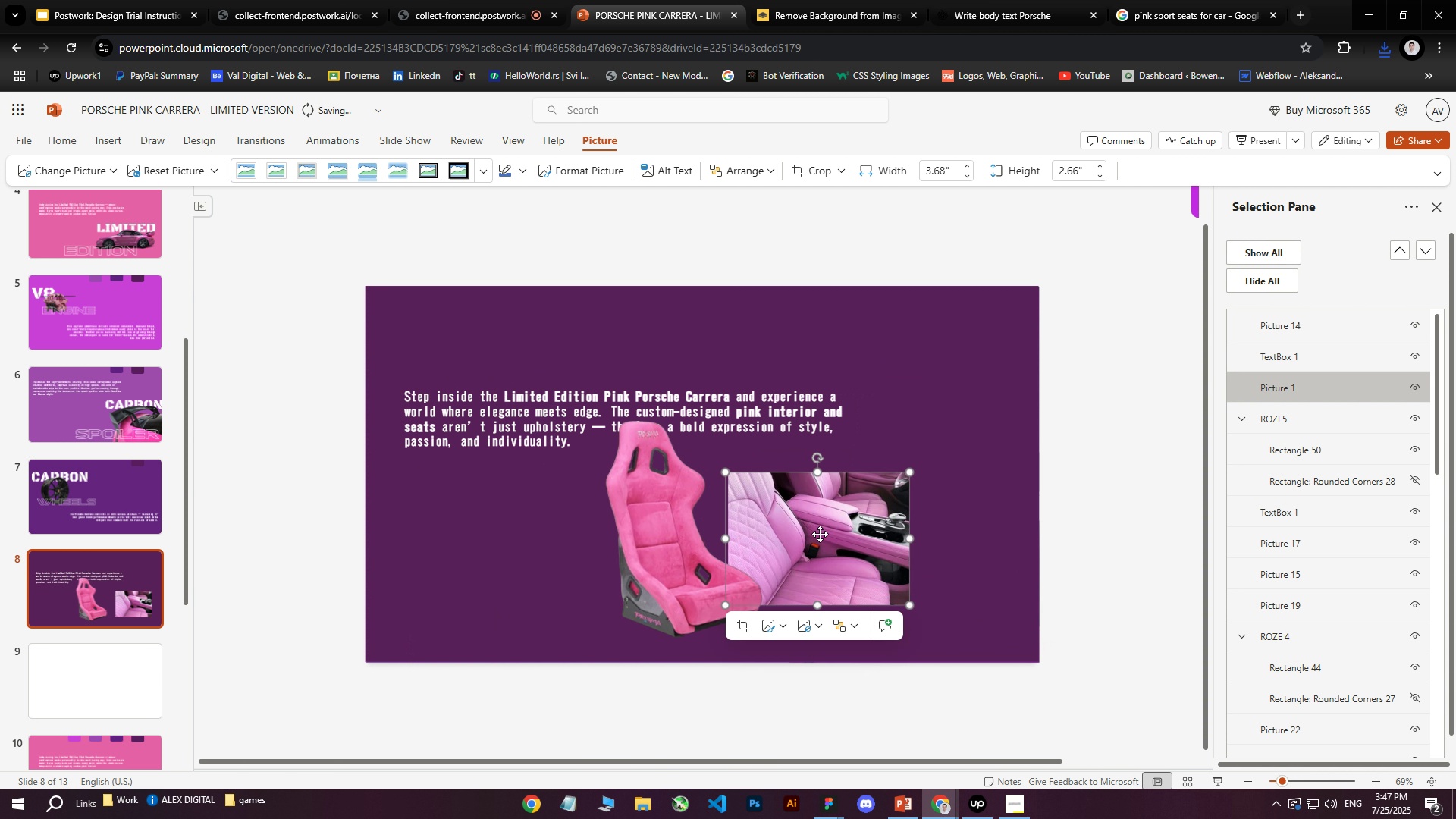 
key(Delete)
 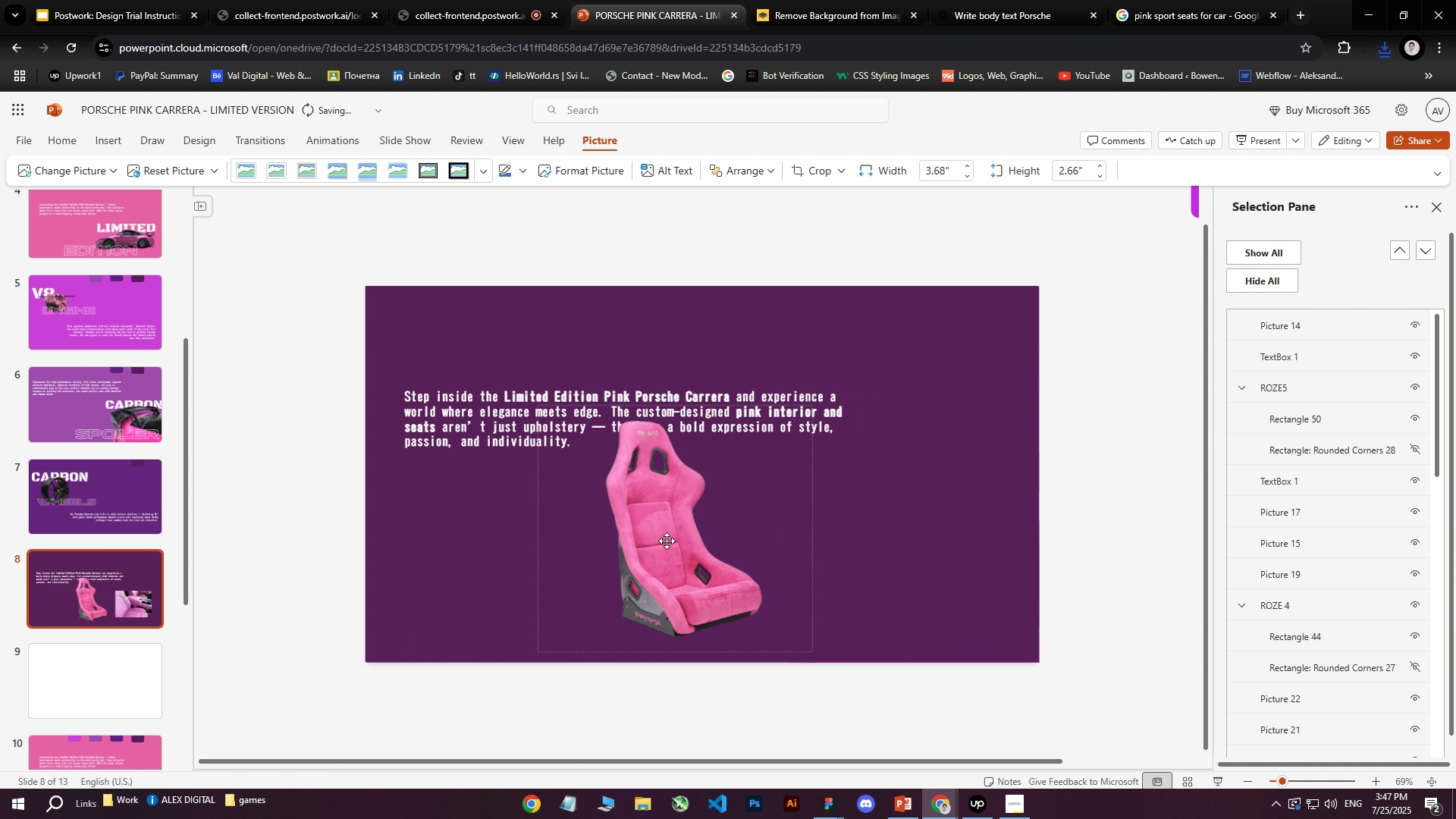 
left_click([667, 541])
 